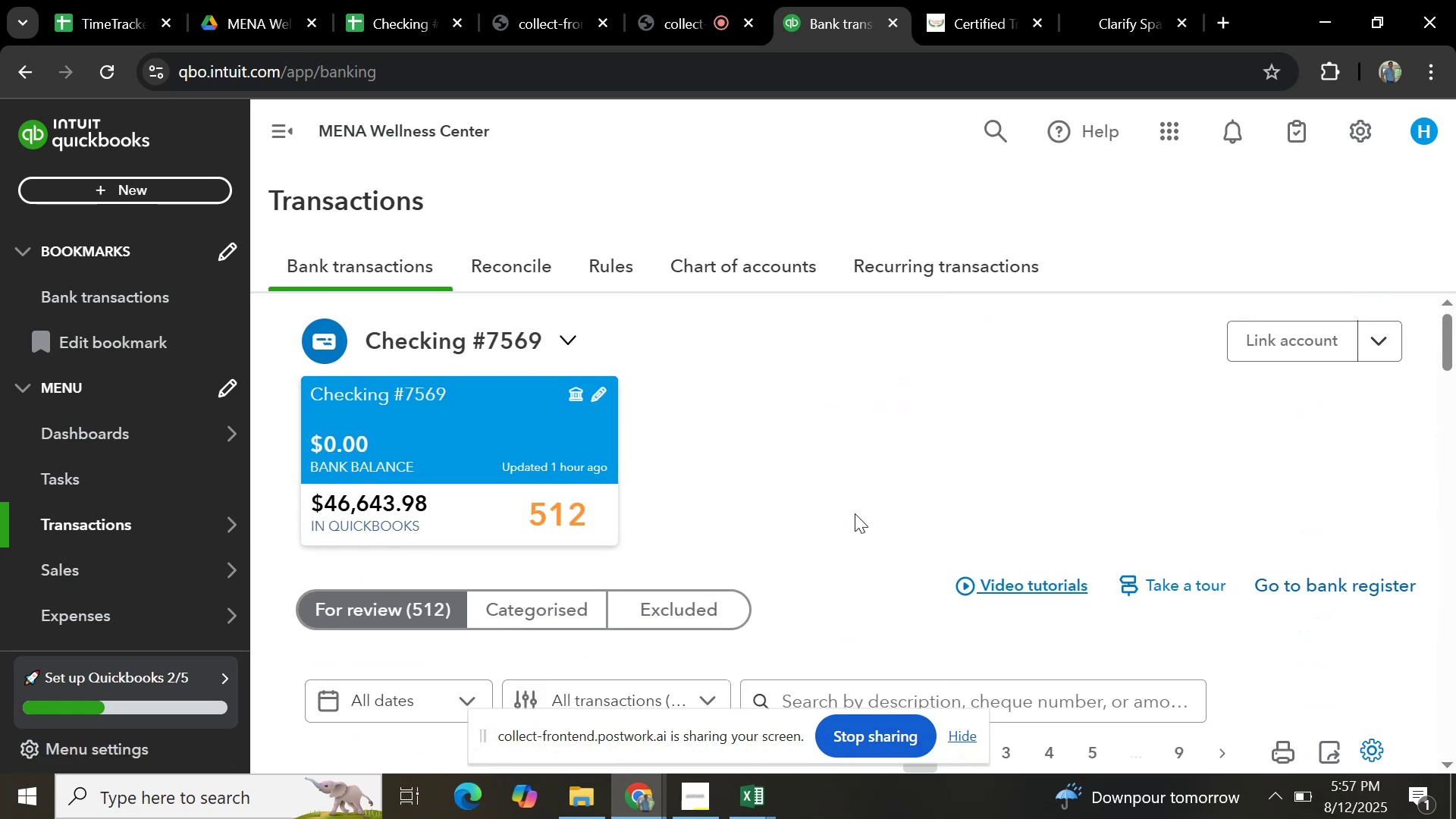 
scroll: coordinate [856, 520], scroll_direction: down, amount: 2.0
 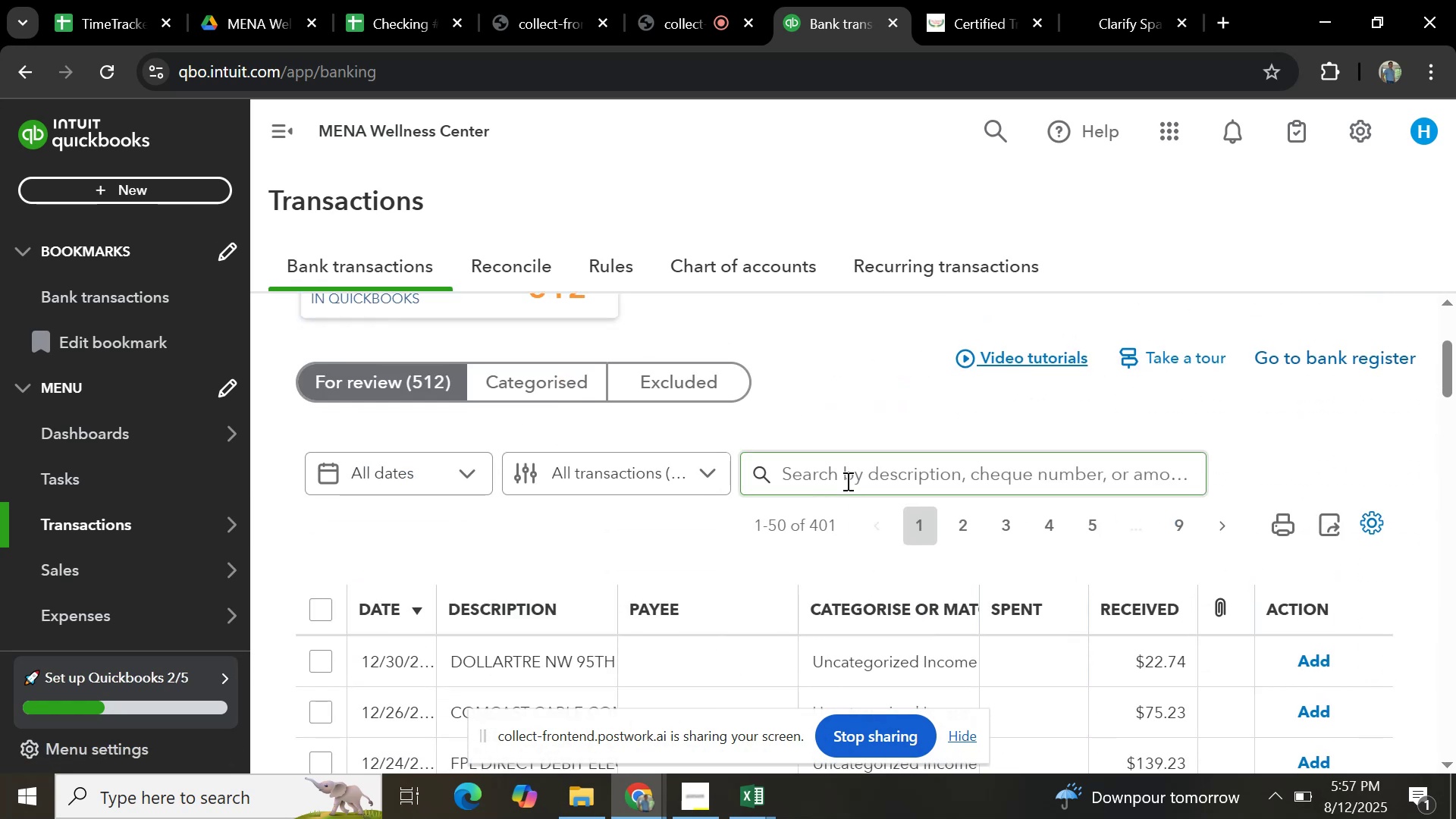 
left_click([846, 481])
 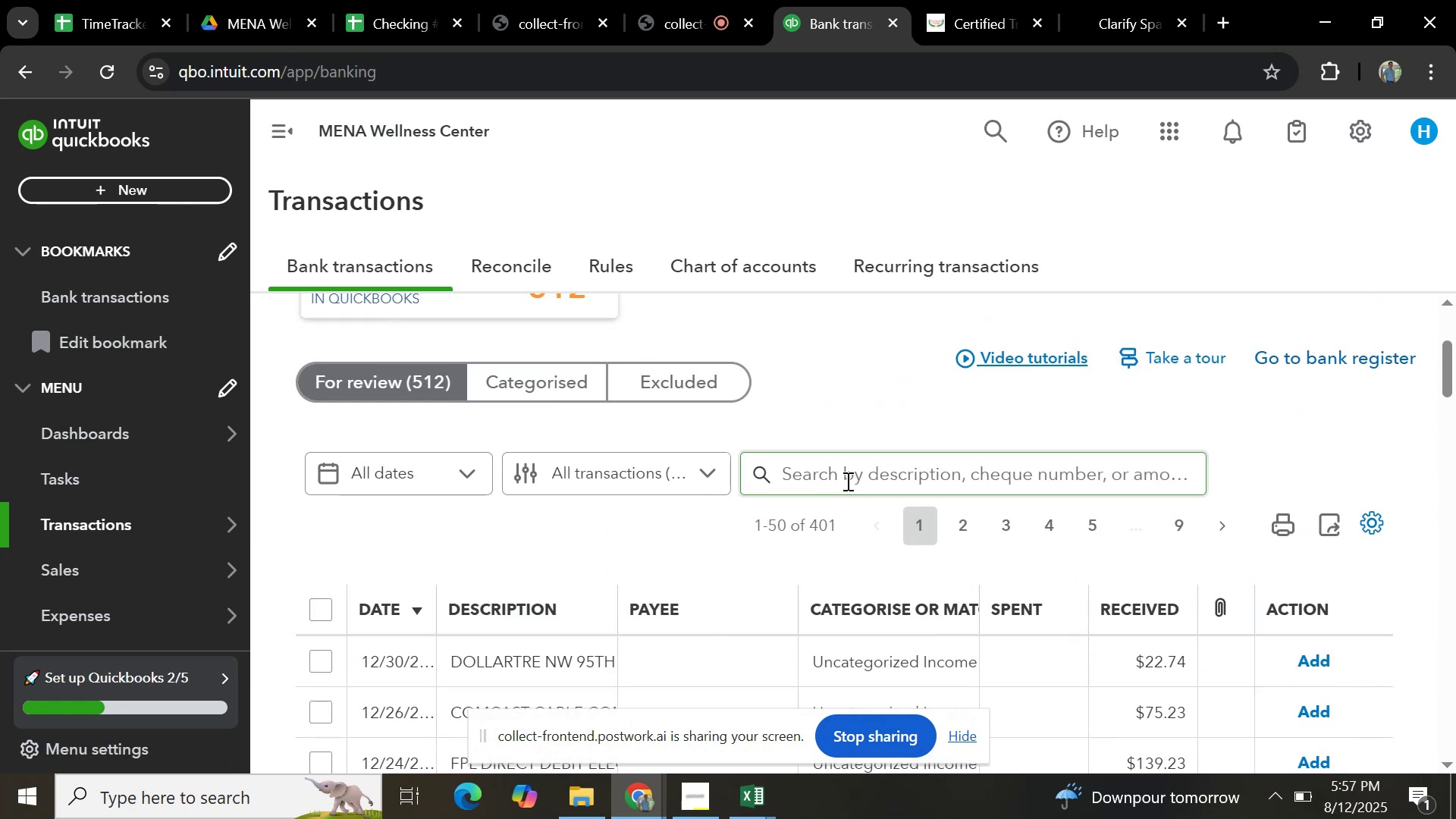 
key(Control+V)
 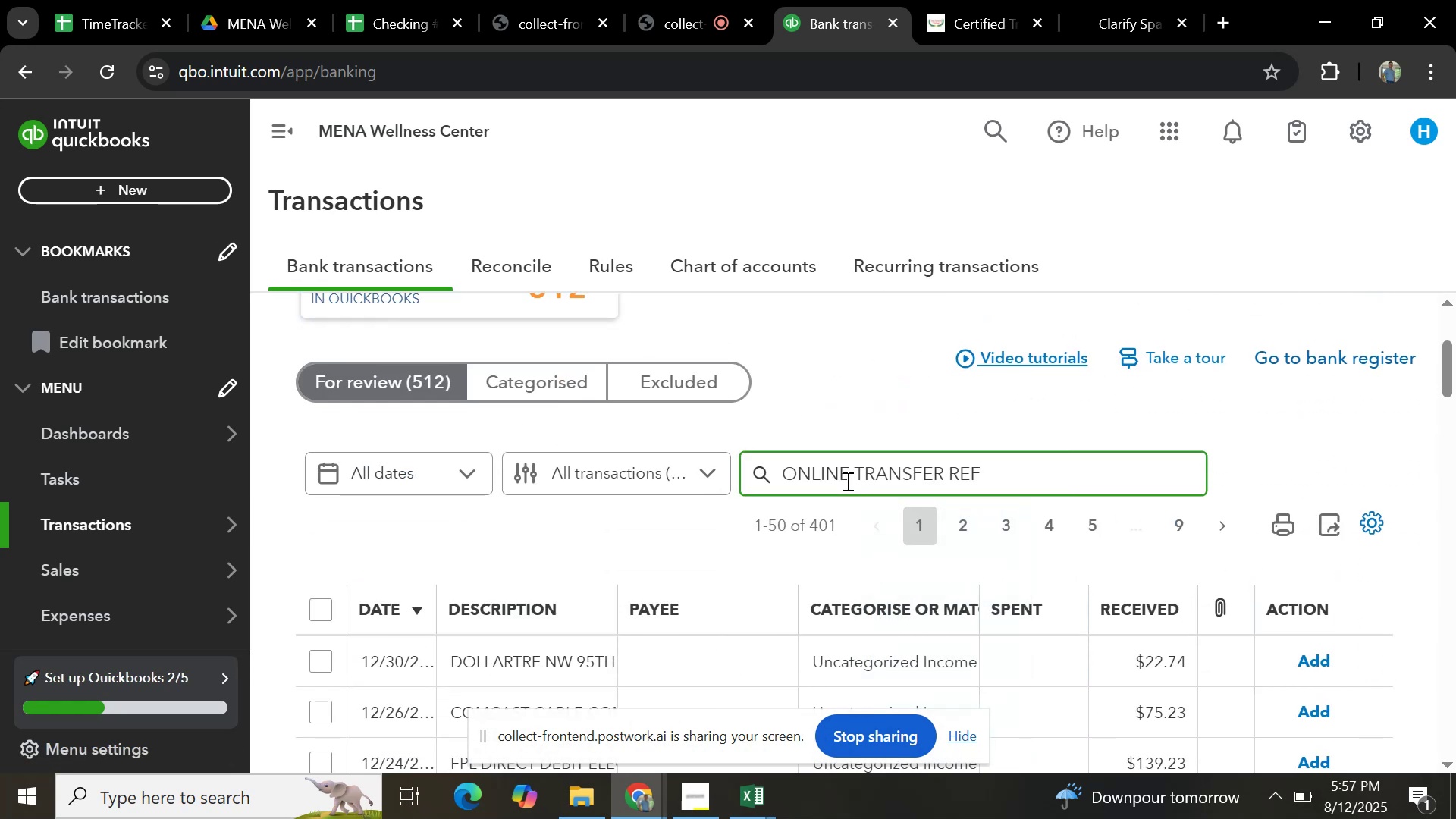 
key(Enter)
 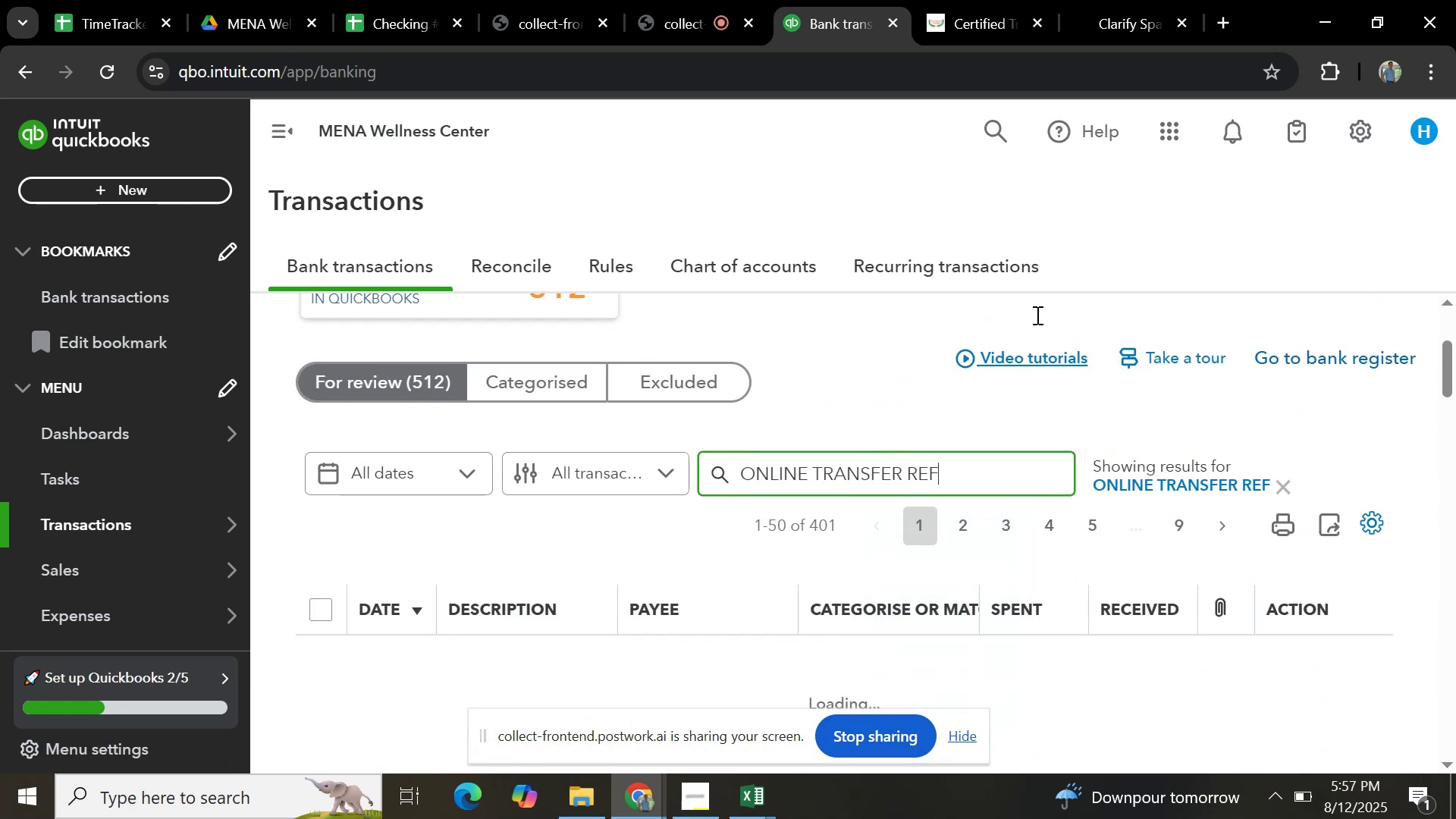 
scroll: coordinate [986, 370], scroll_direction: down, amount: 4.0
 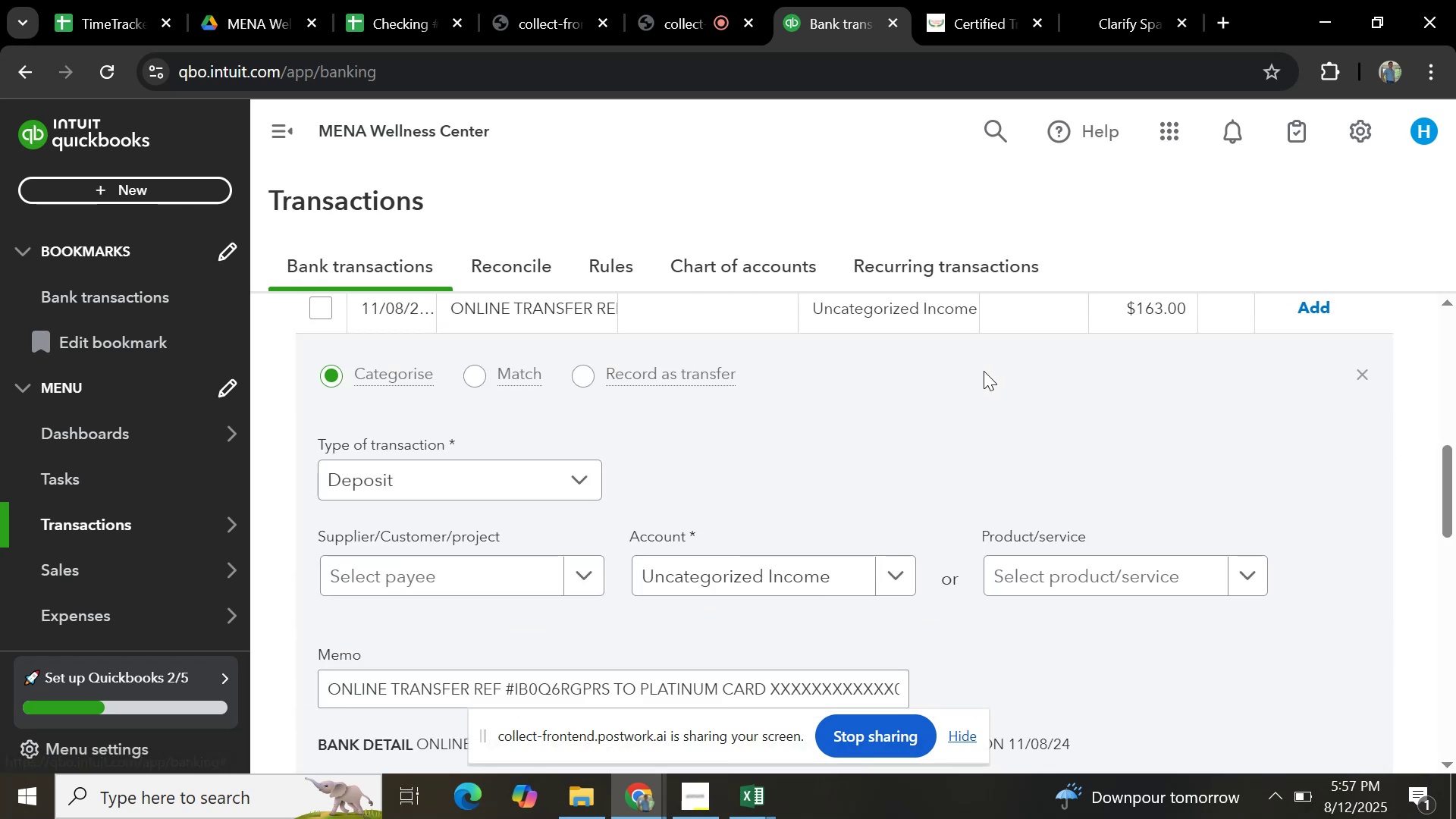 
scroll: coordinate [977, 388], scroll_direction: up, amount: 2.0
 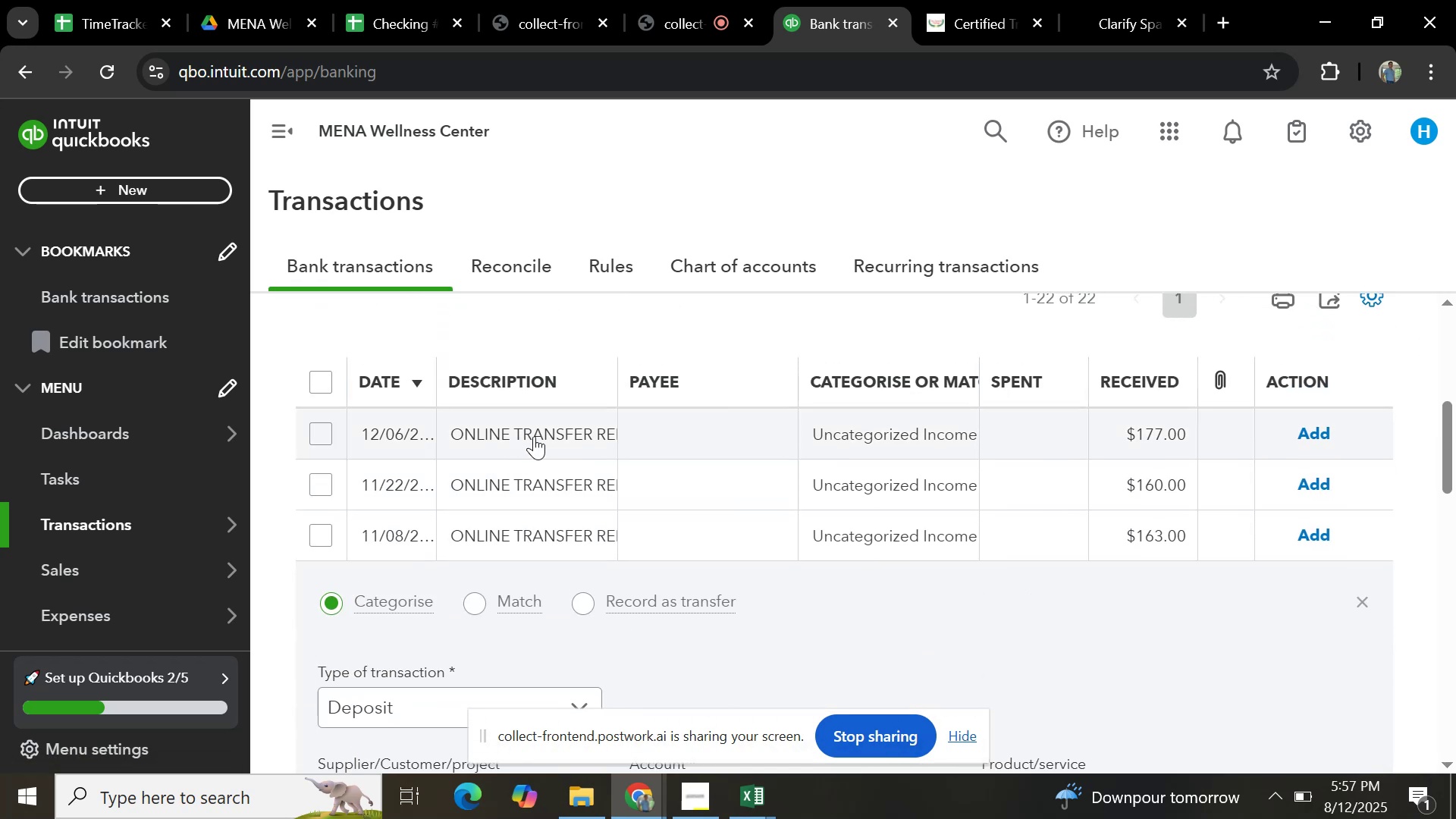 
left_click([534, 436])
 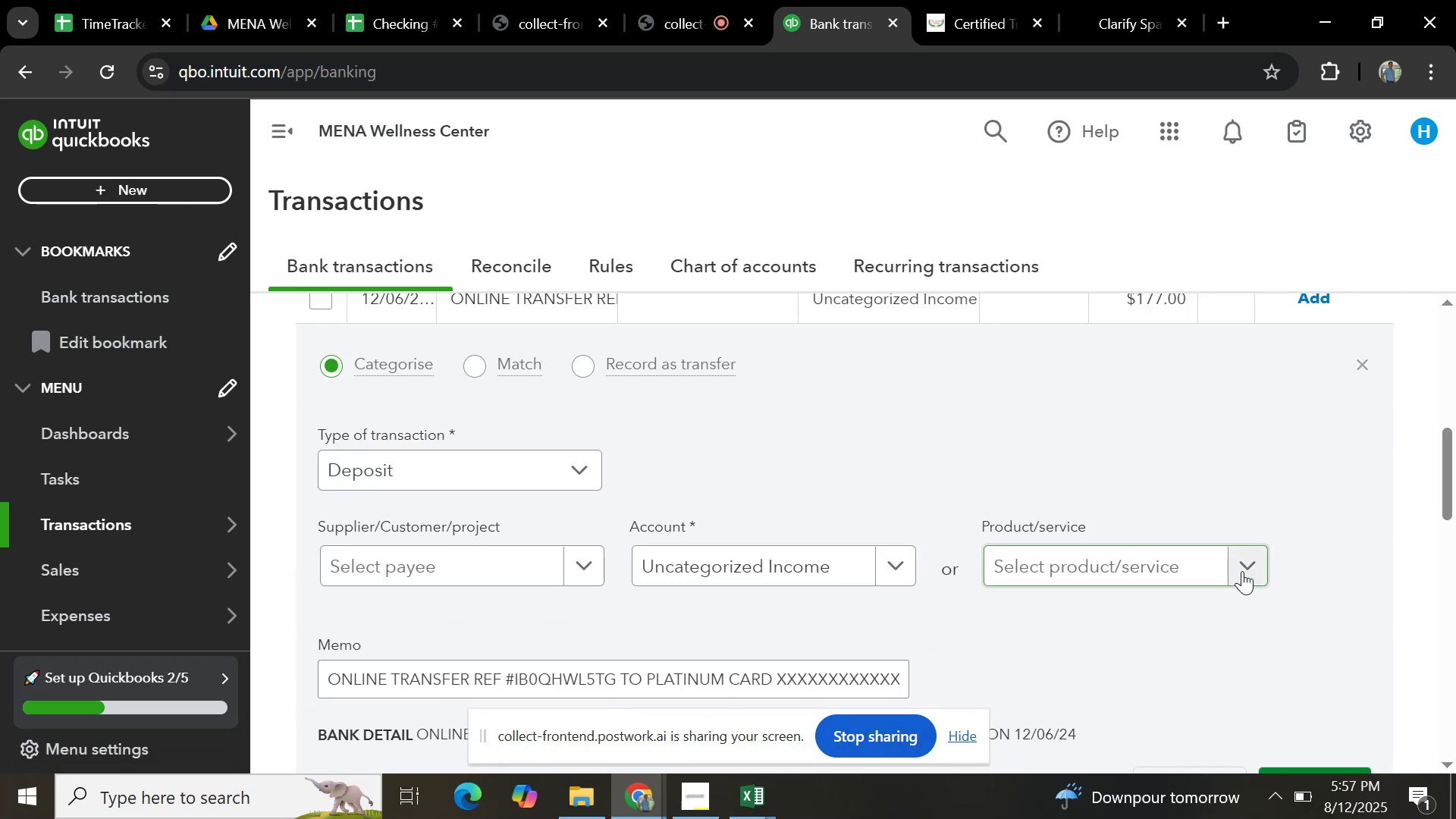 
scroll: coordinate [1034, 512], scroll_direction: down, amount: 1.0
 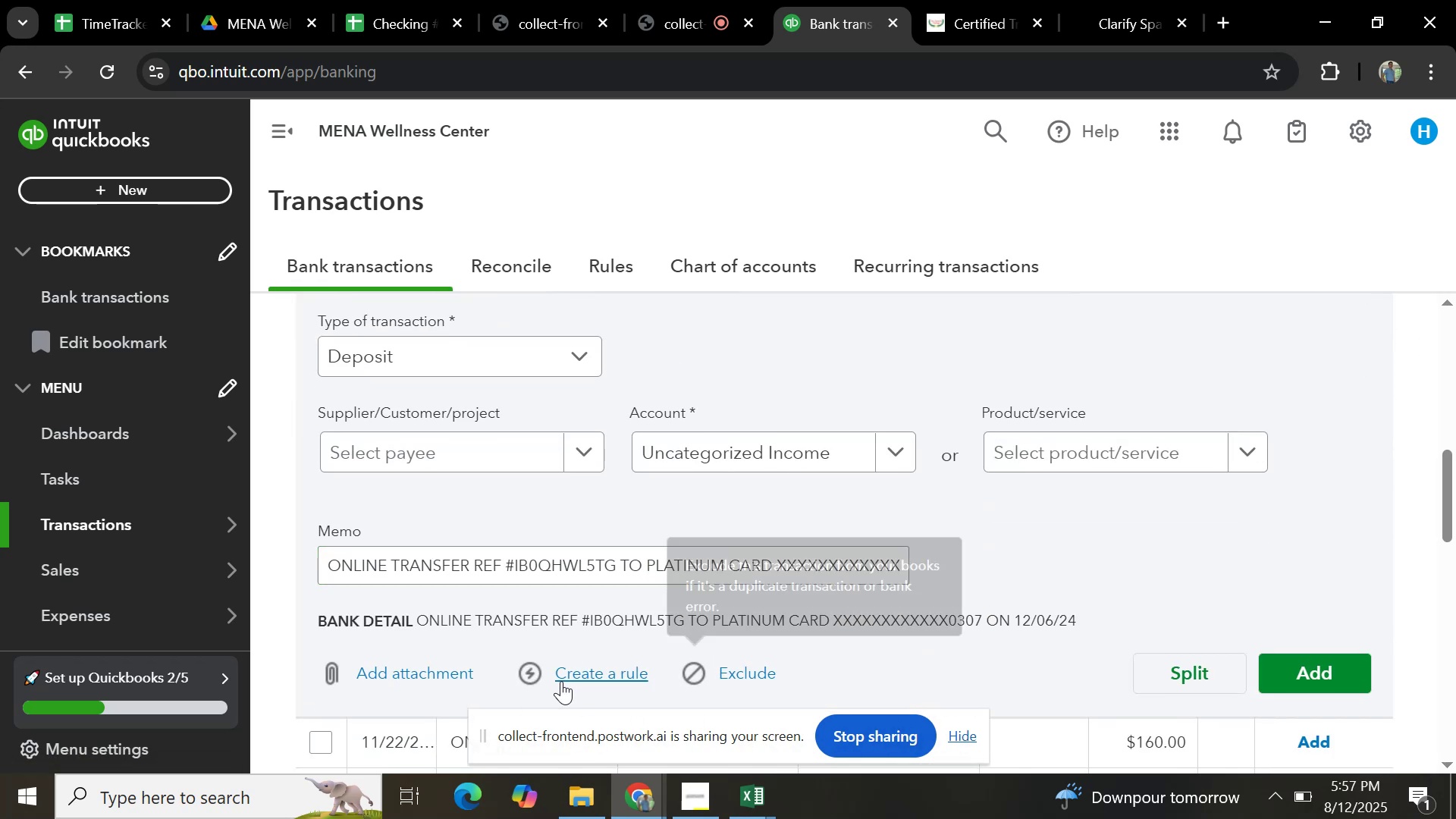 
left_click([570, 675])
 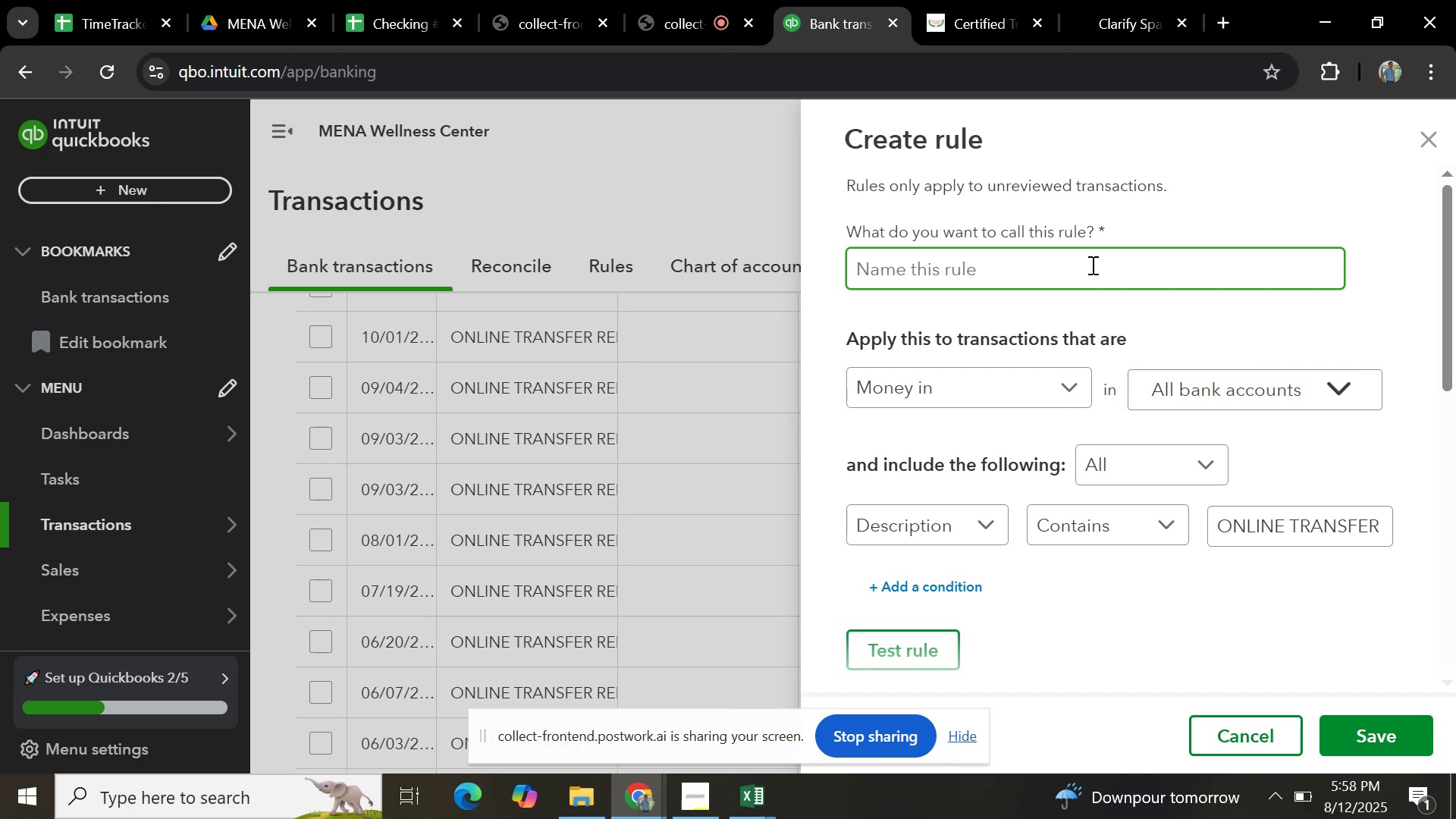 
key(Control+V)
 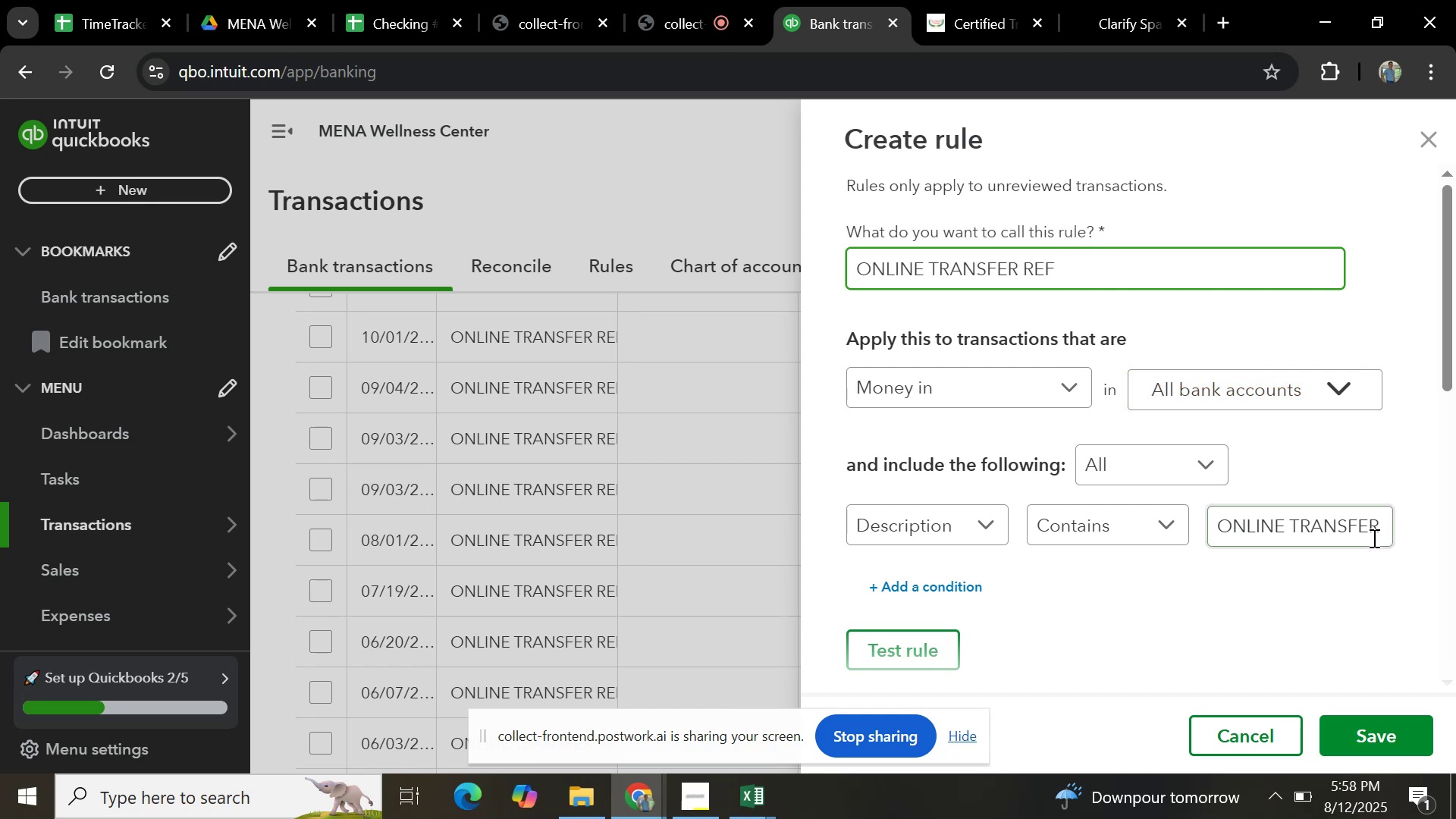 
left_click([1375, 529])
 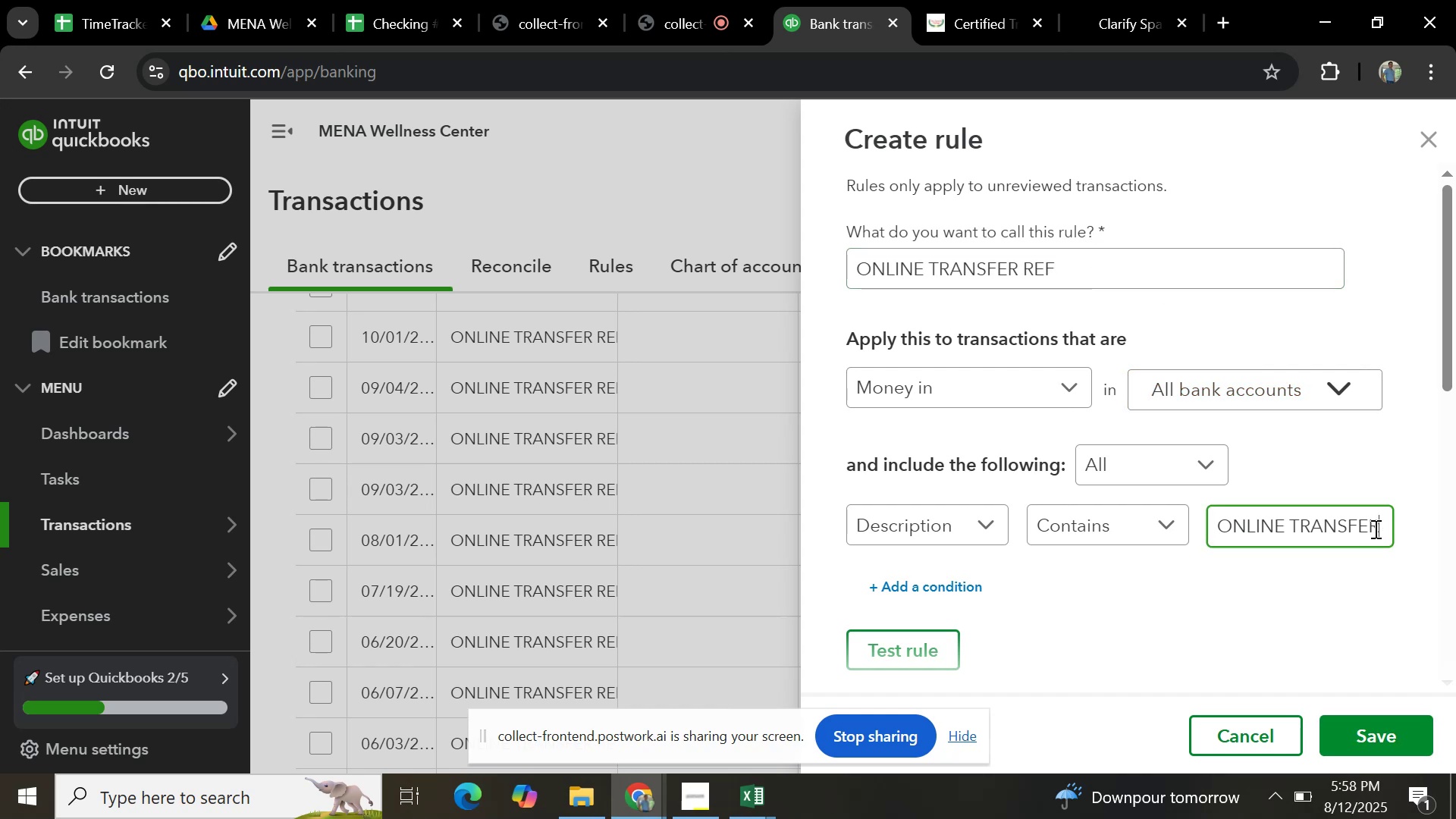 
key(ArrowRight)
 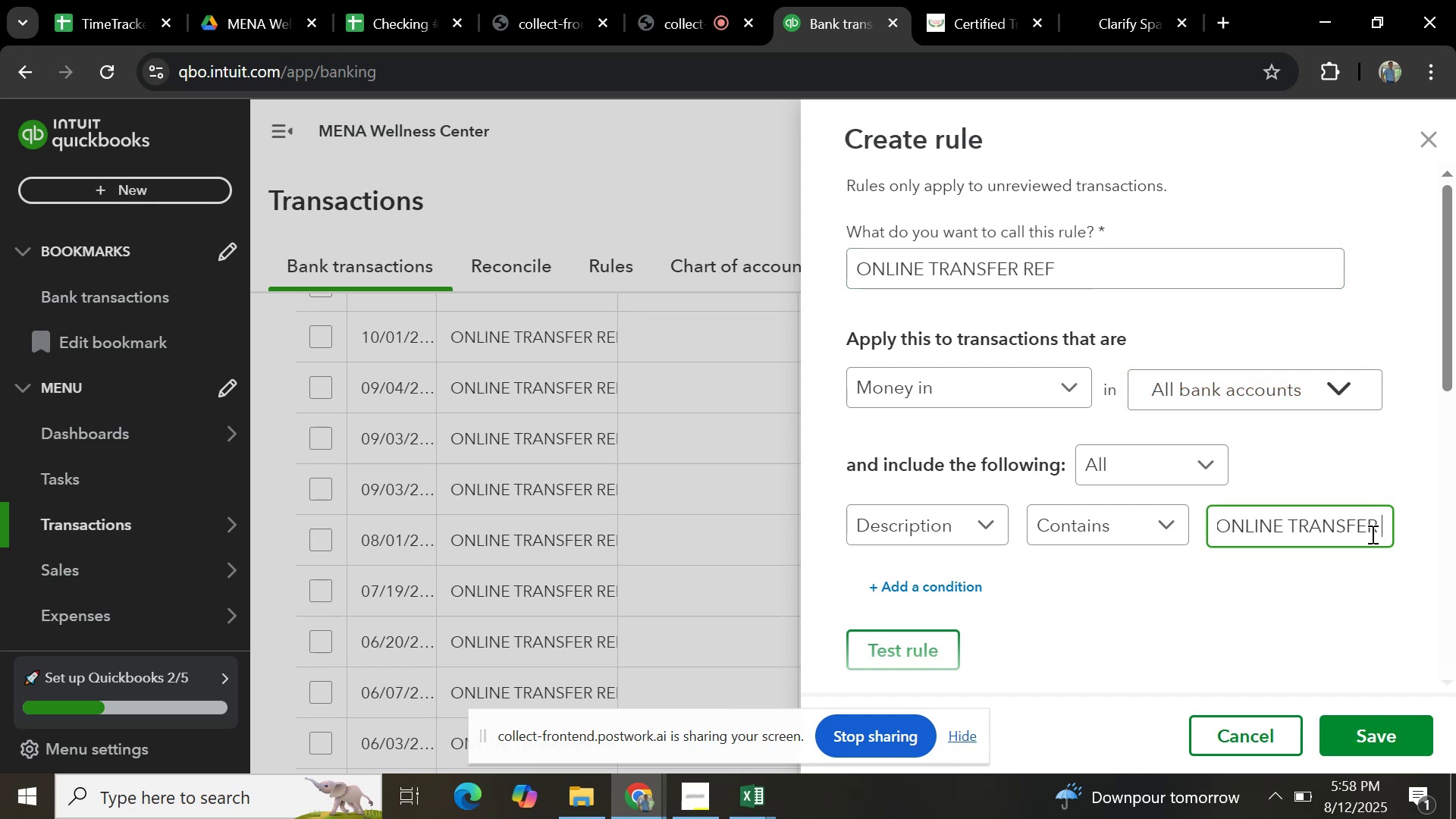 
key(ArrowRight)
 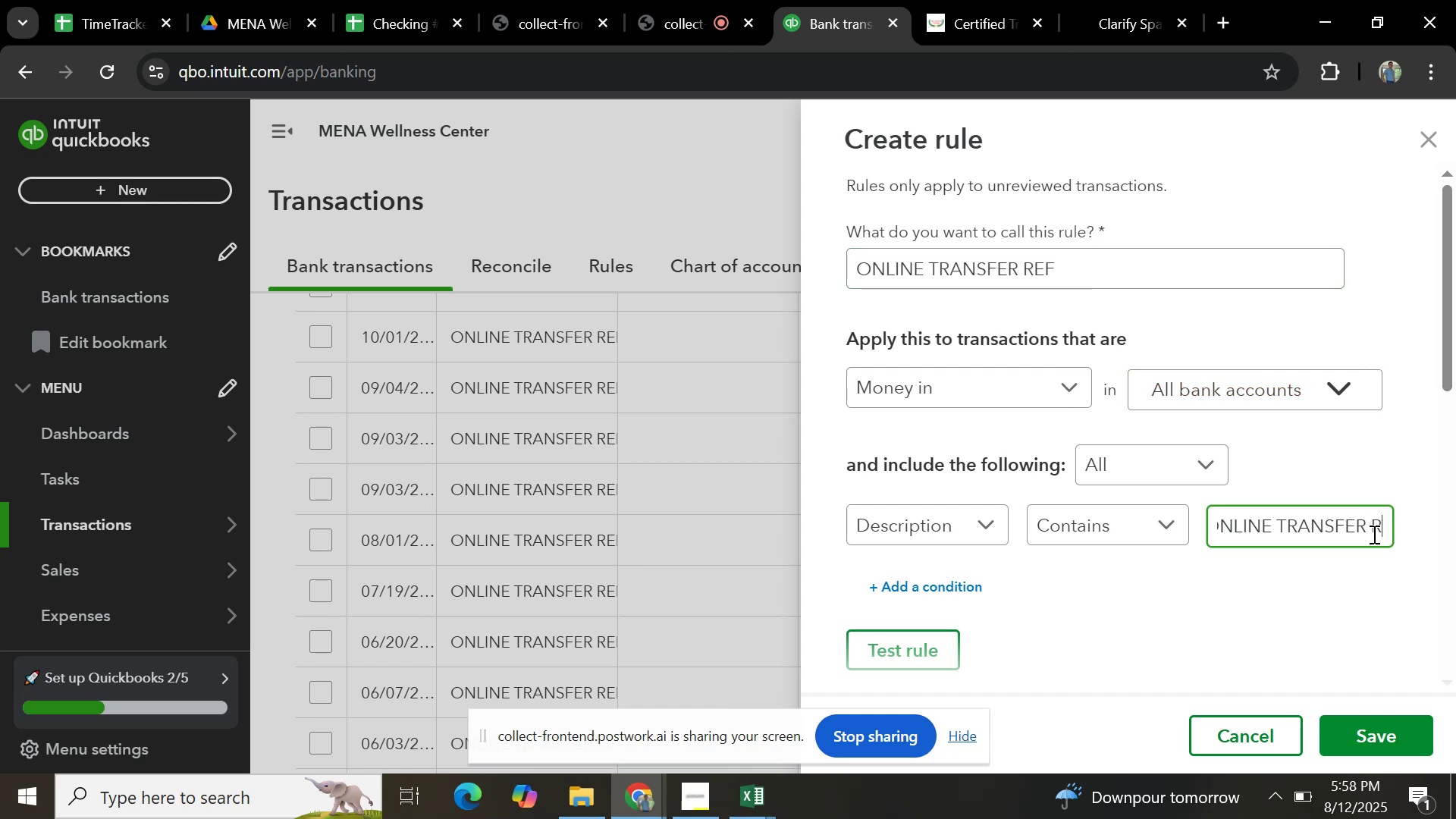 
key(ArrowRight)
 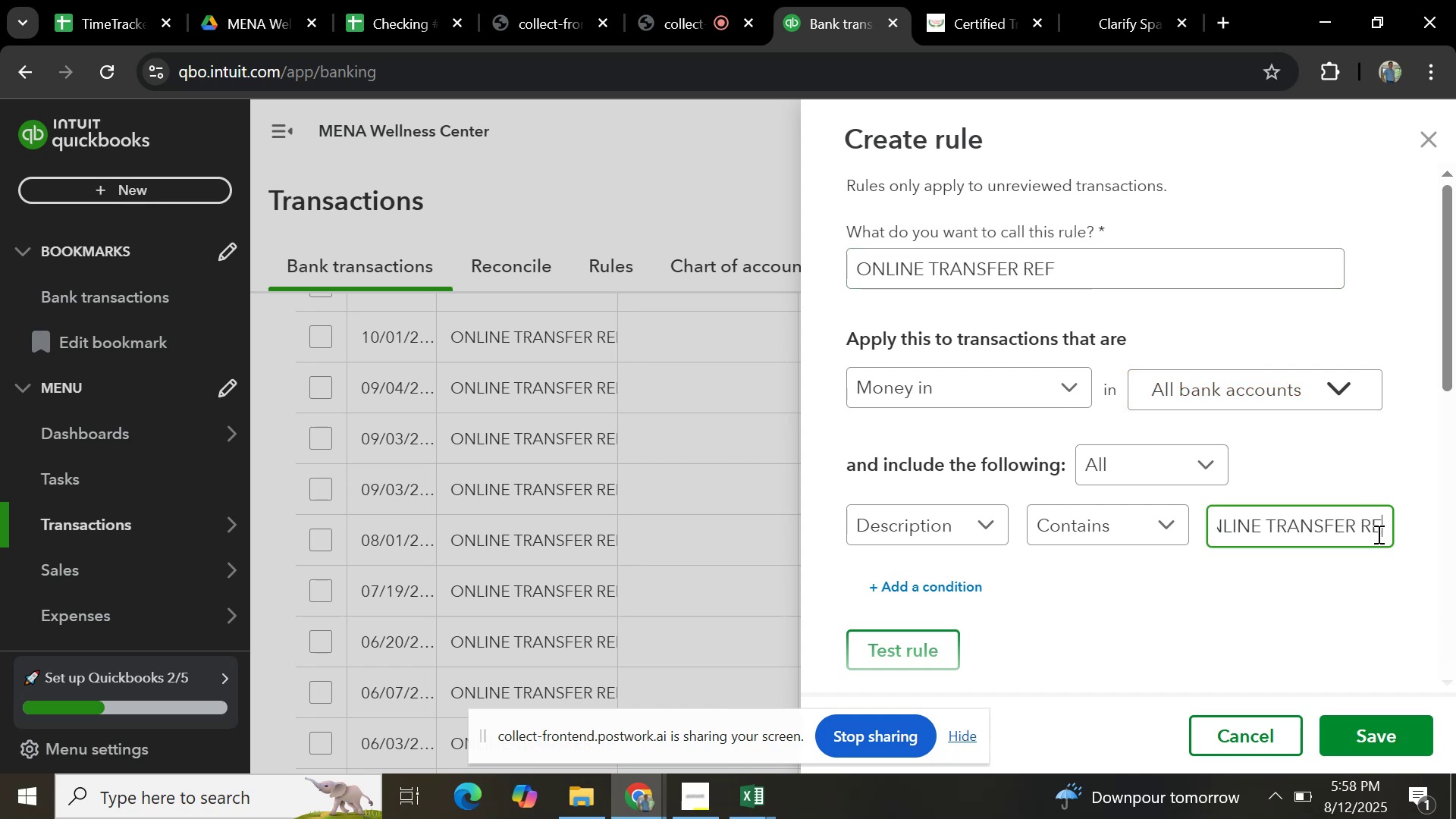 
key(ArrowRight)
 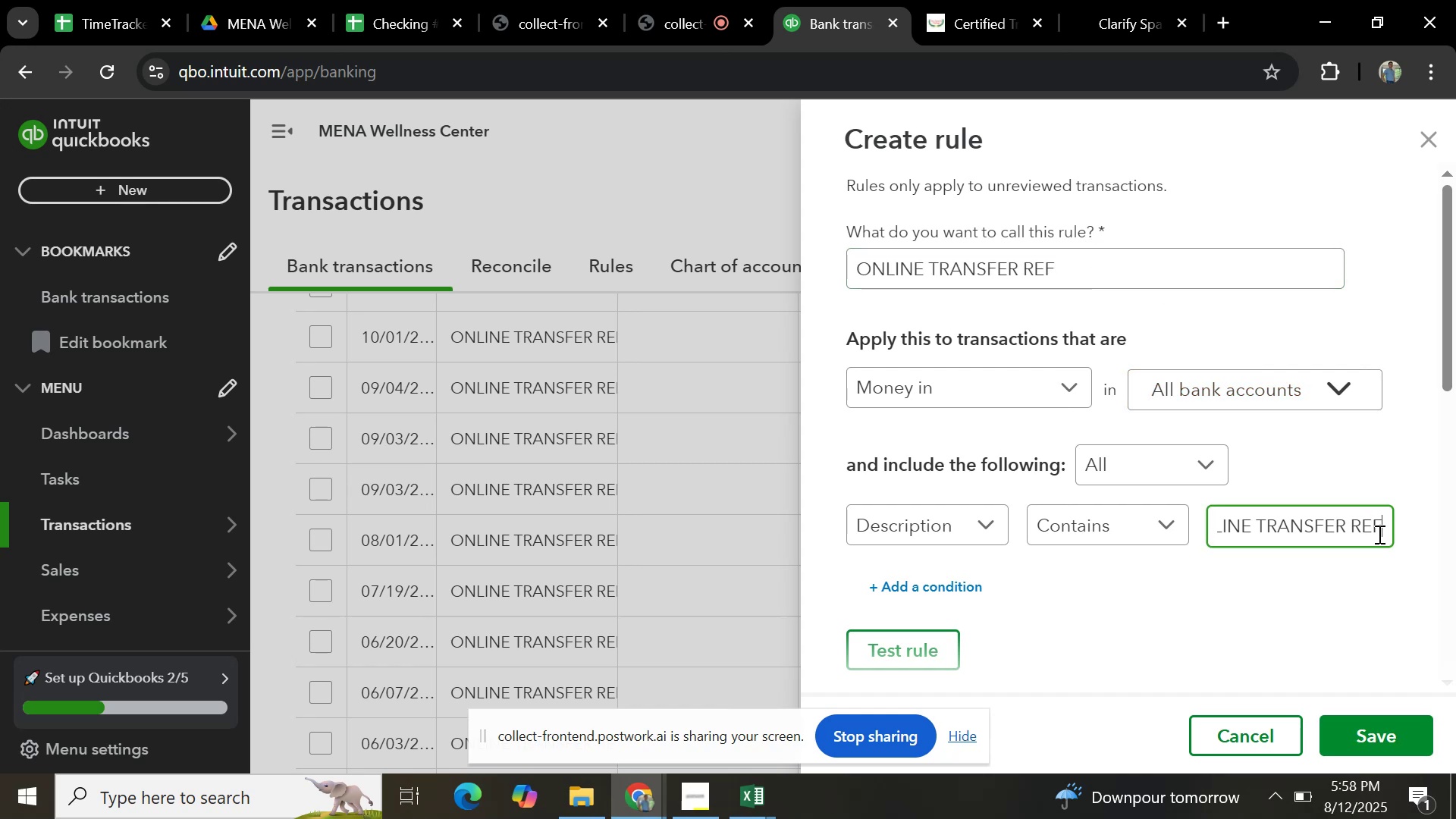 
key(ArrowRight)
 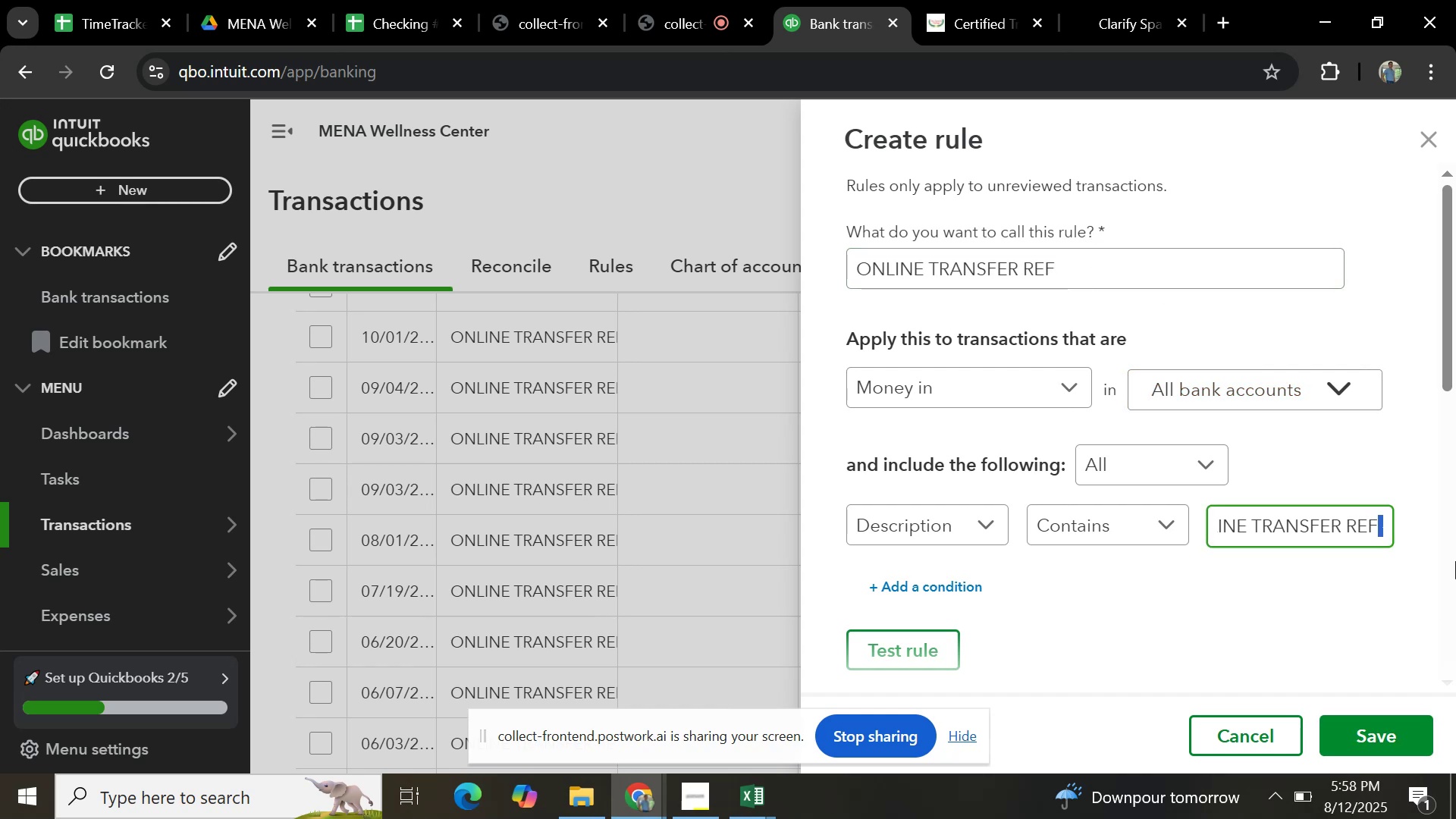 
scroll: coordinate [1125, 519], scroll_direction: up, amount: 1.0
 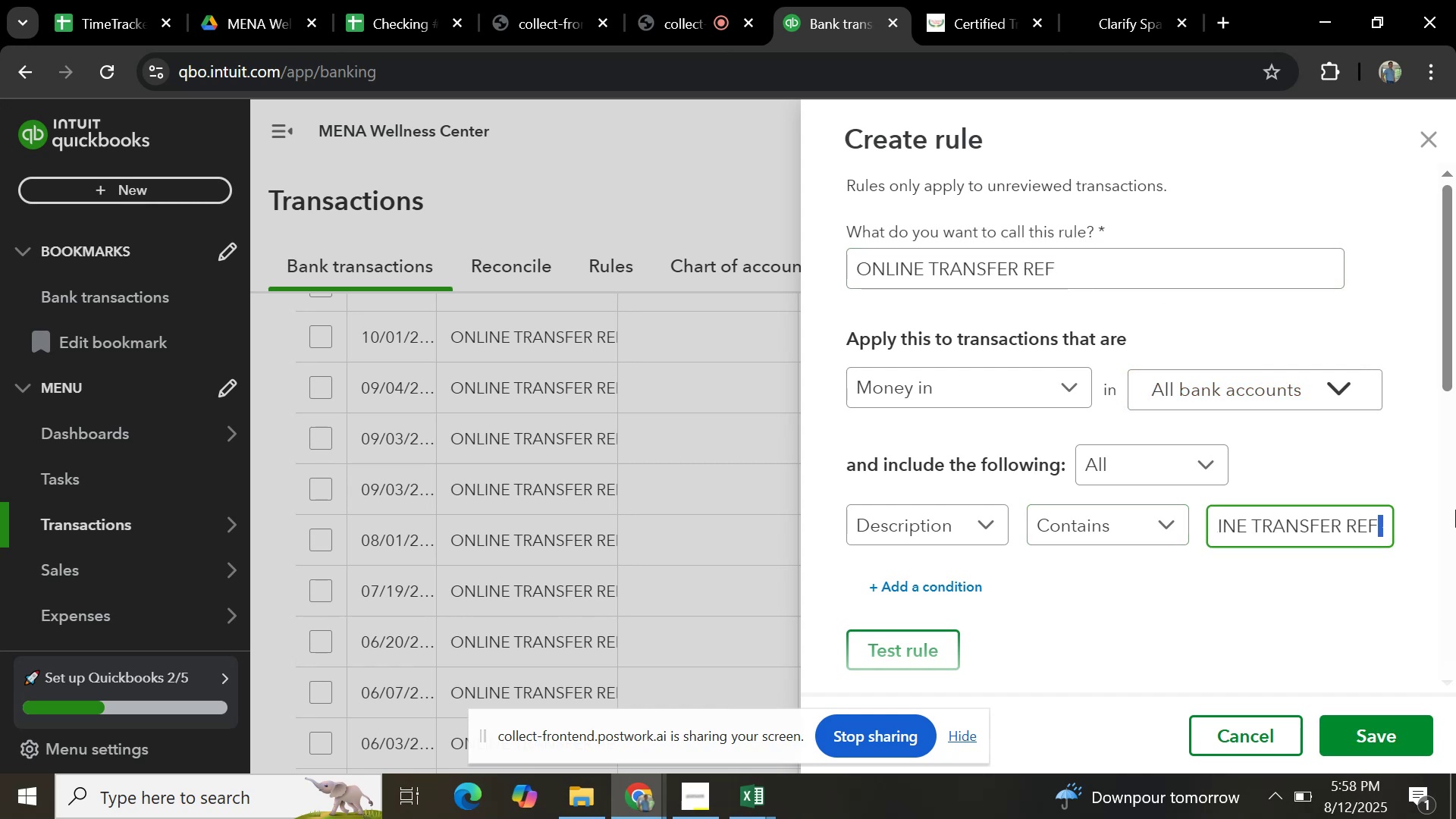 
key(Enter)
 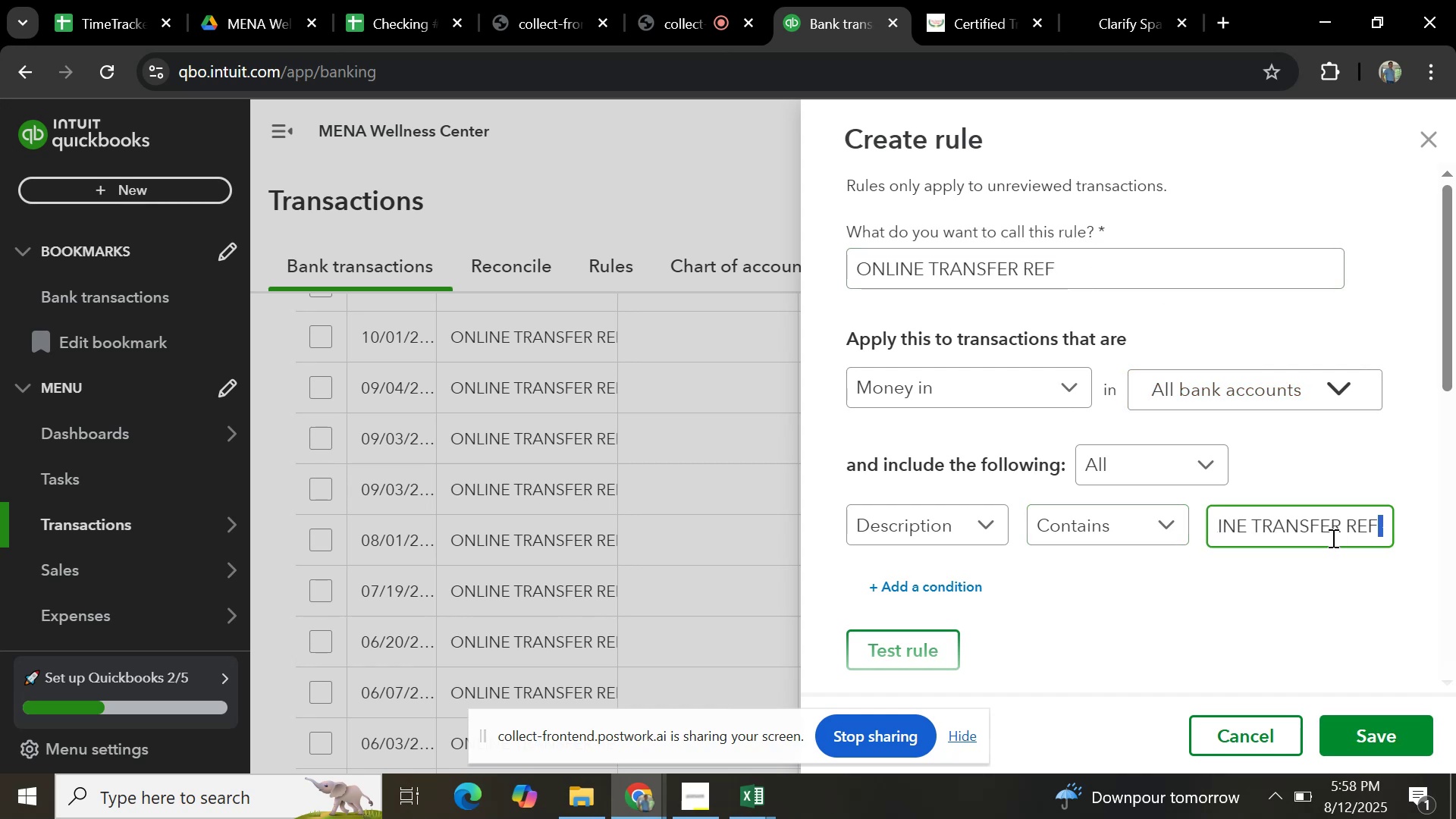 
hold_key(key=ArrowRight, duration=1.5)
 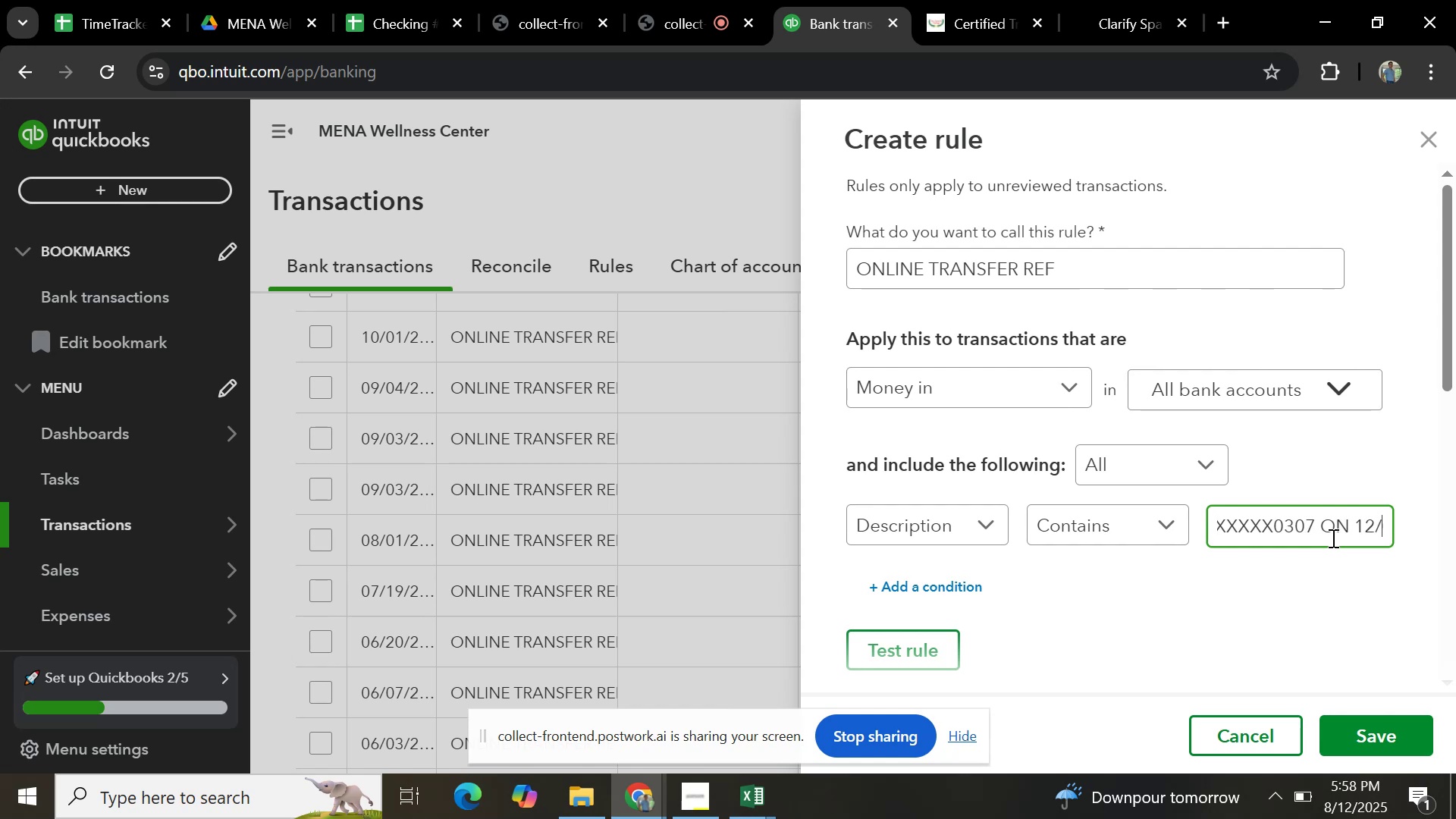 
hold_key(key=ArrowRight, duration=0.62)
 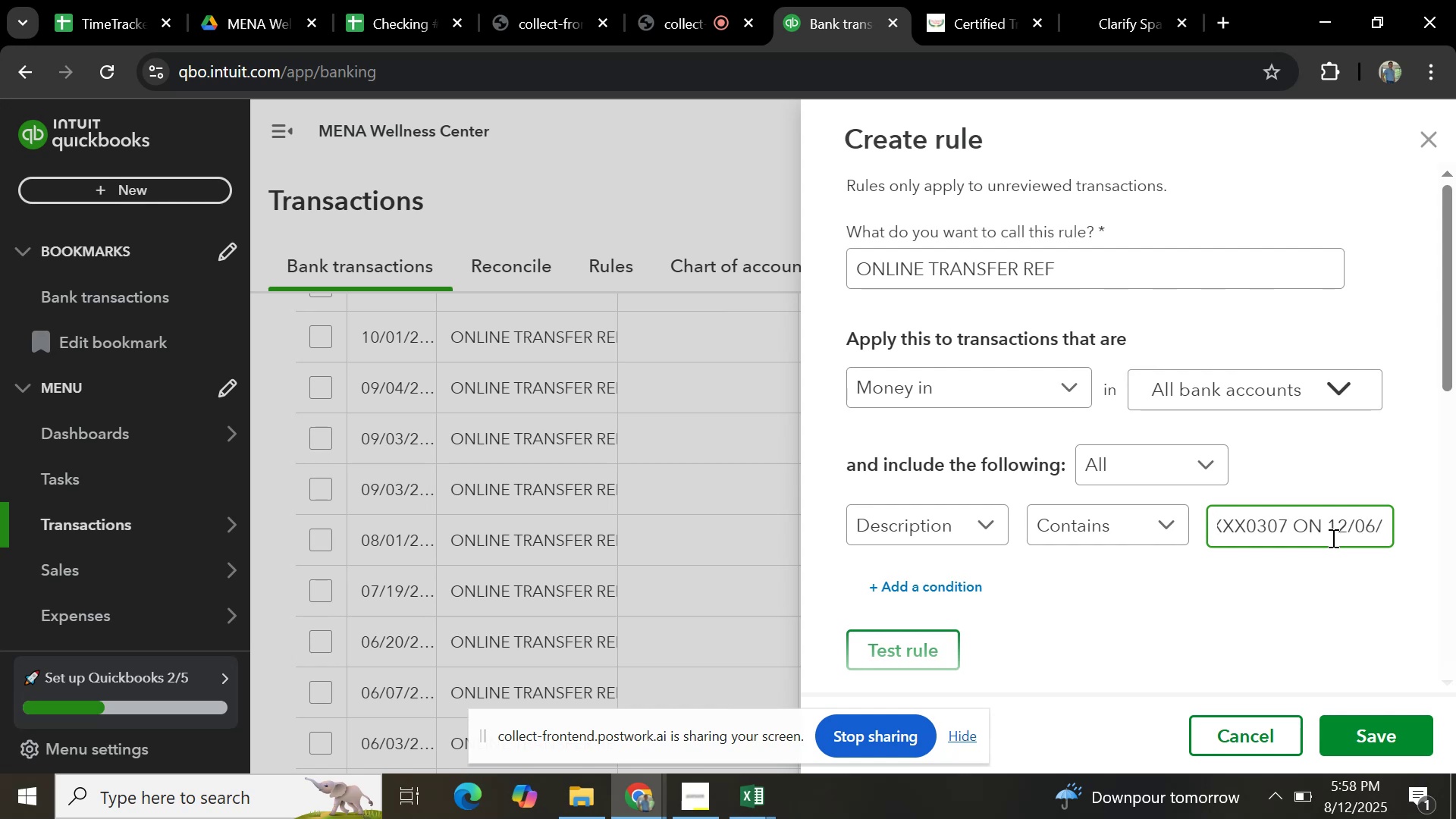 
hold_key(key=Backspace, duration=1.5)
 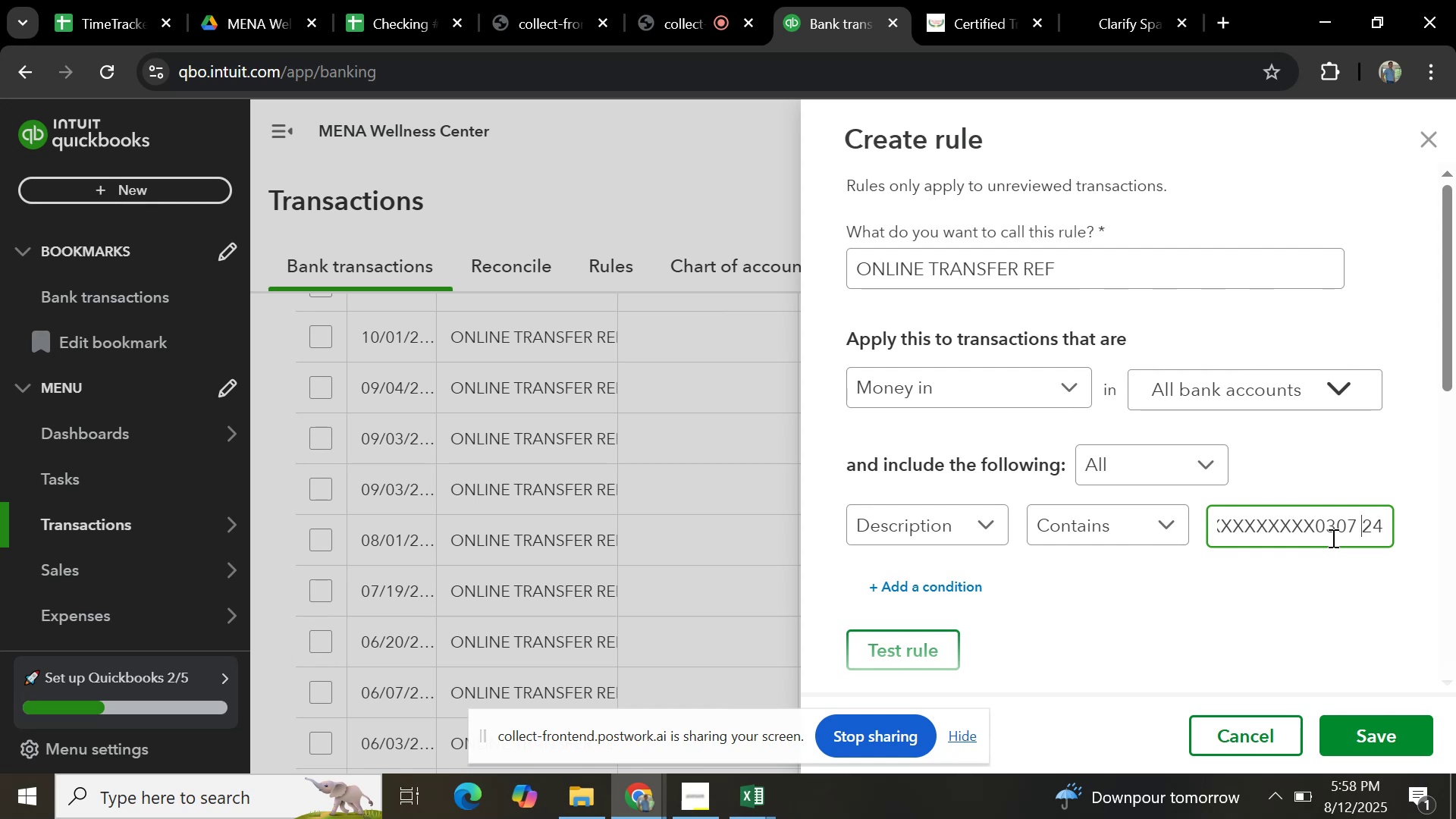 
key(Backspace)
 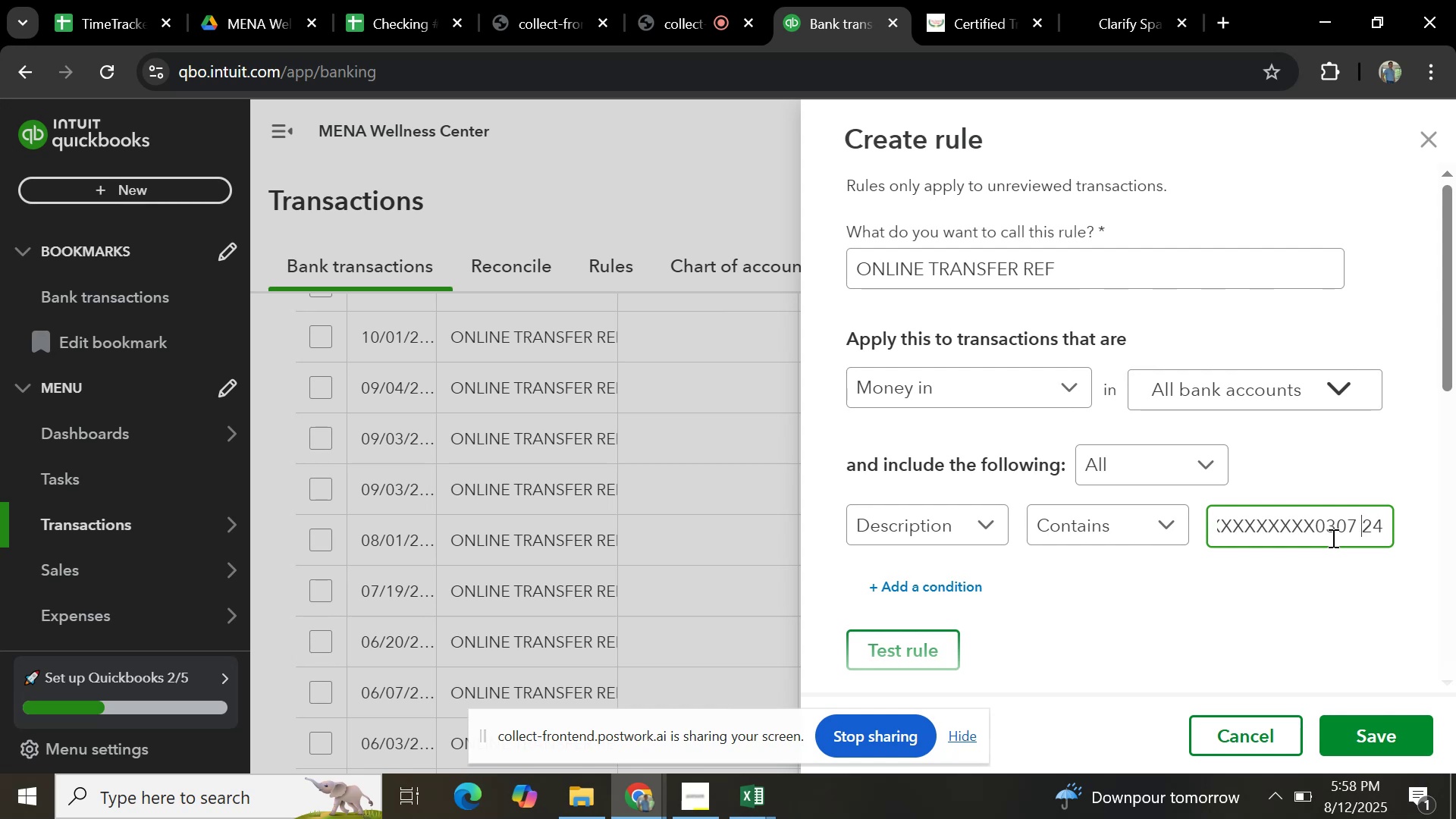 
key(Backspace)
 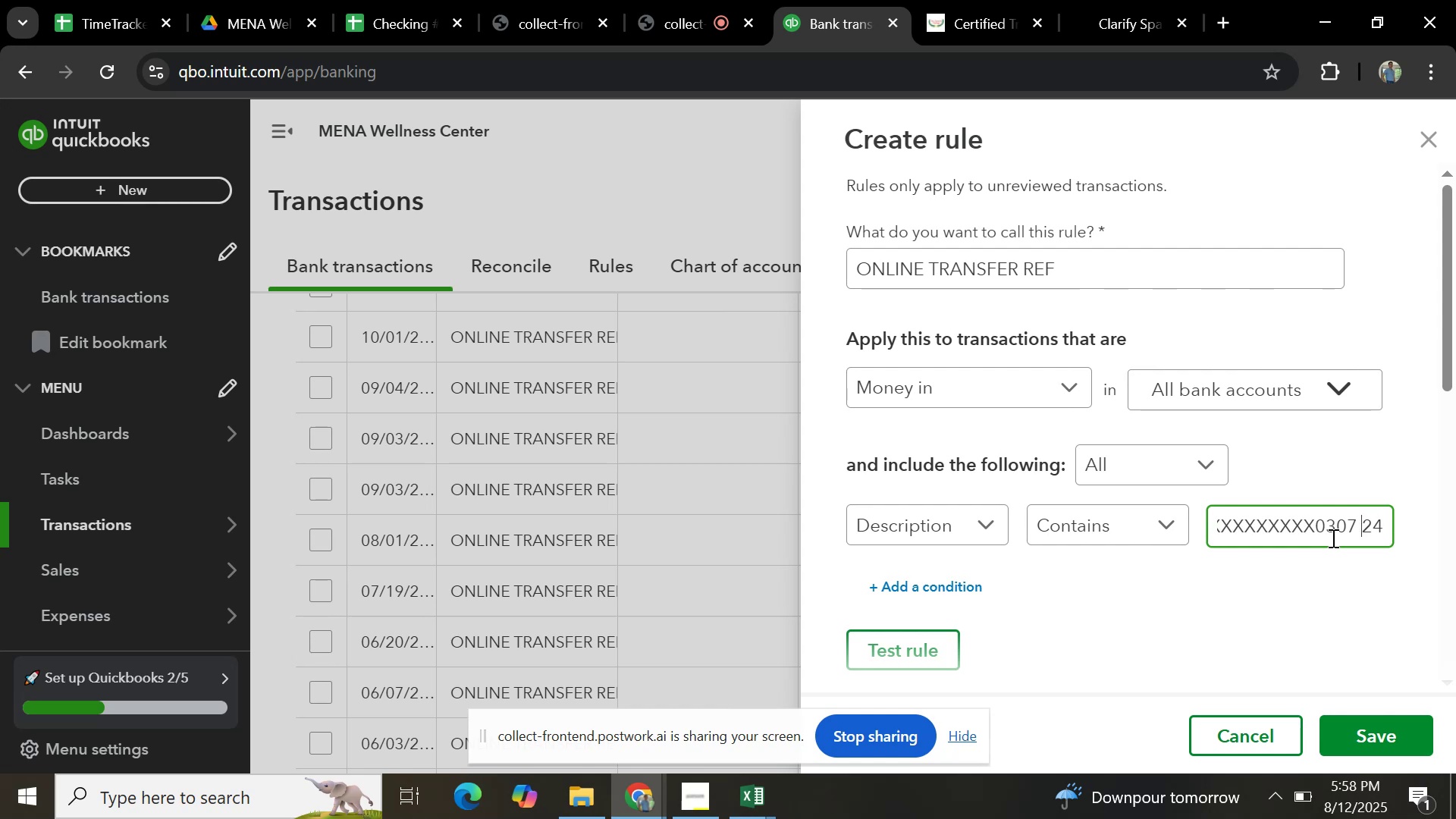 
key(Backspace)
 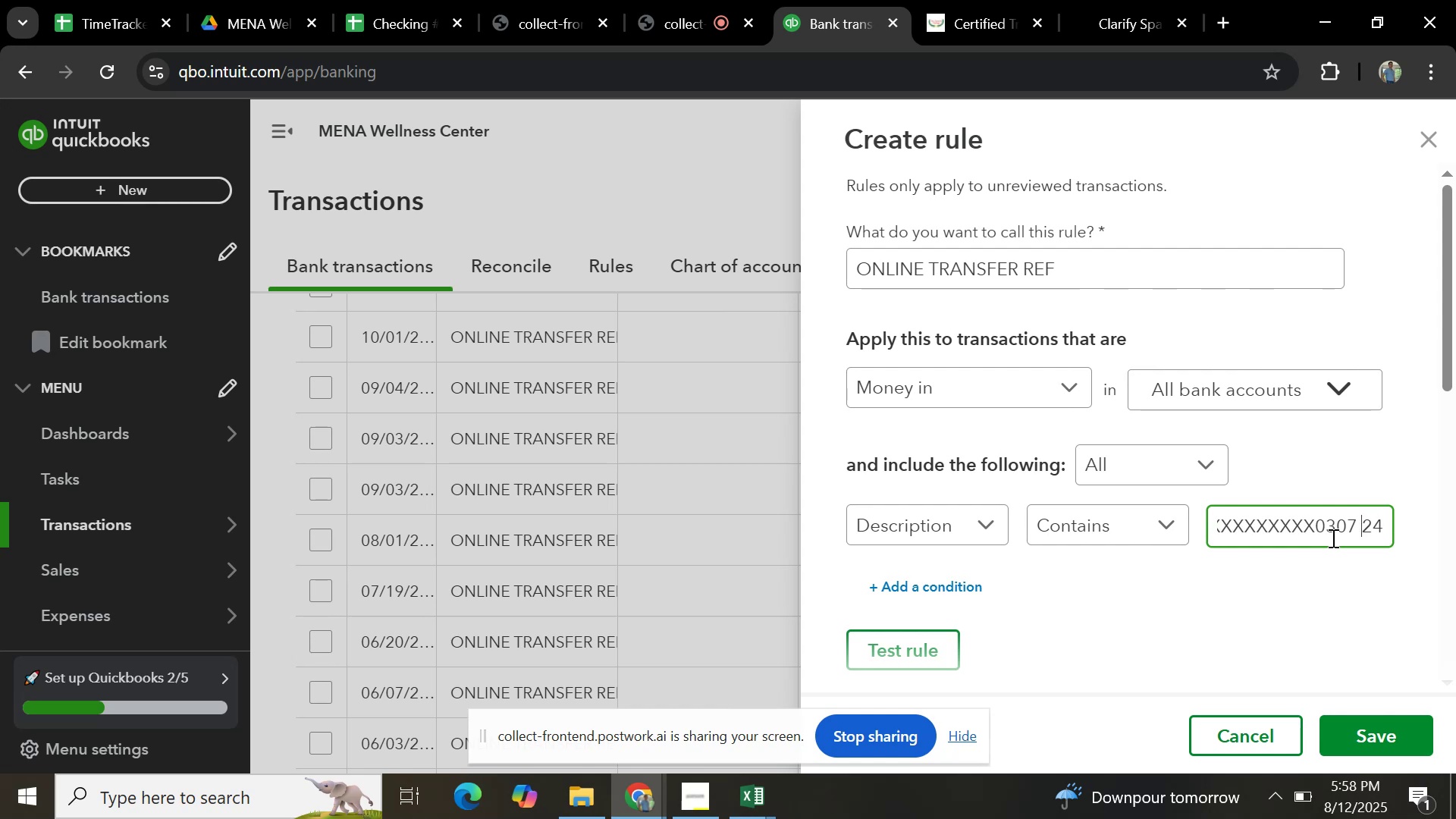 
key(Backspace)
 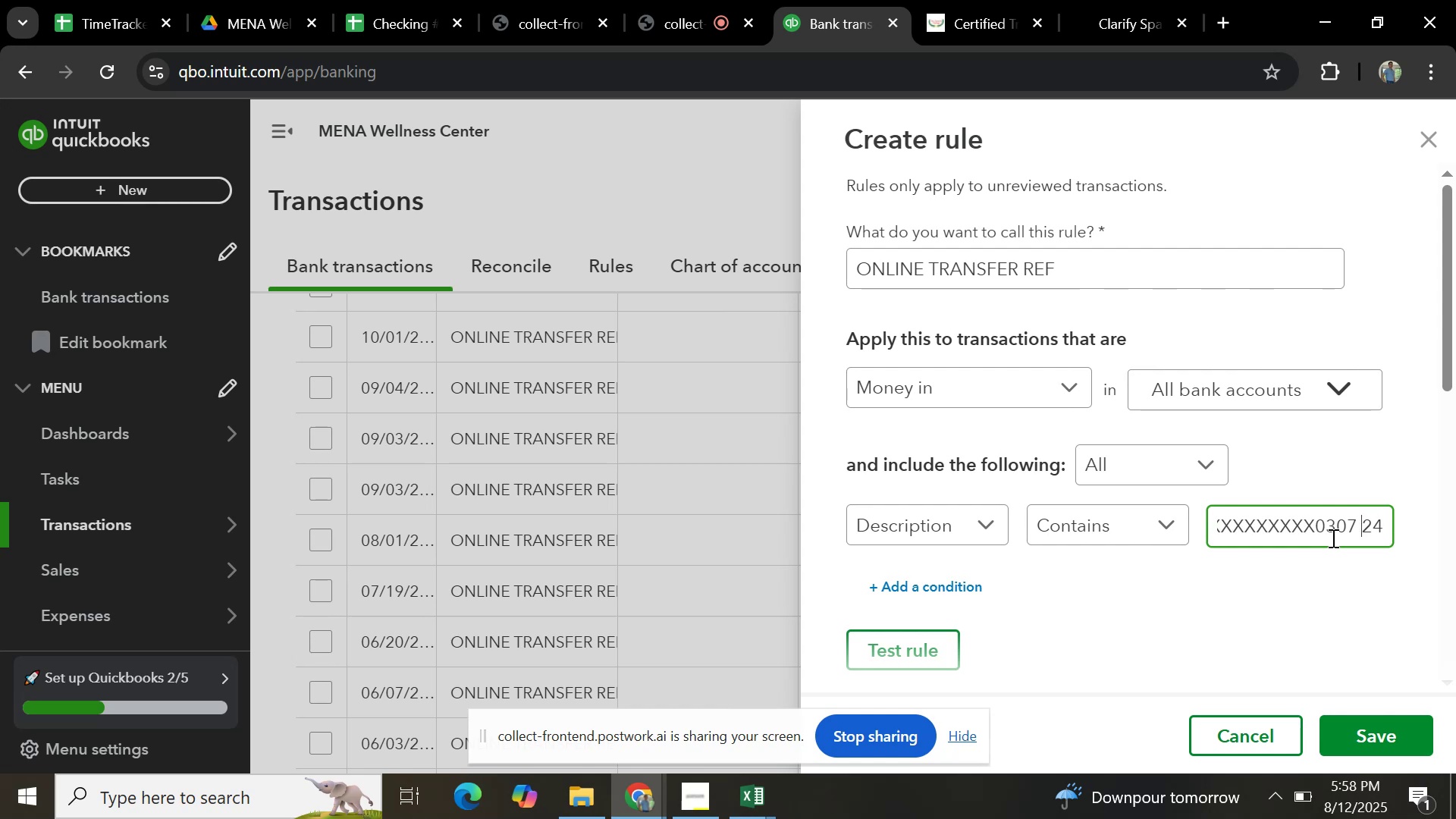 
key(Backspace)
 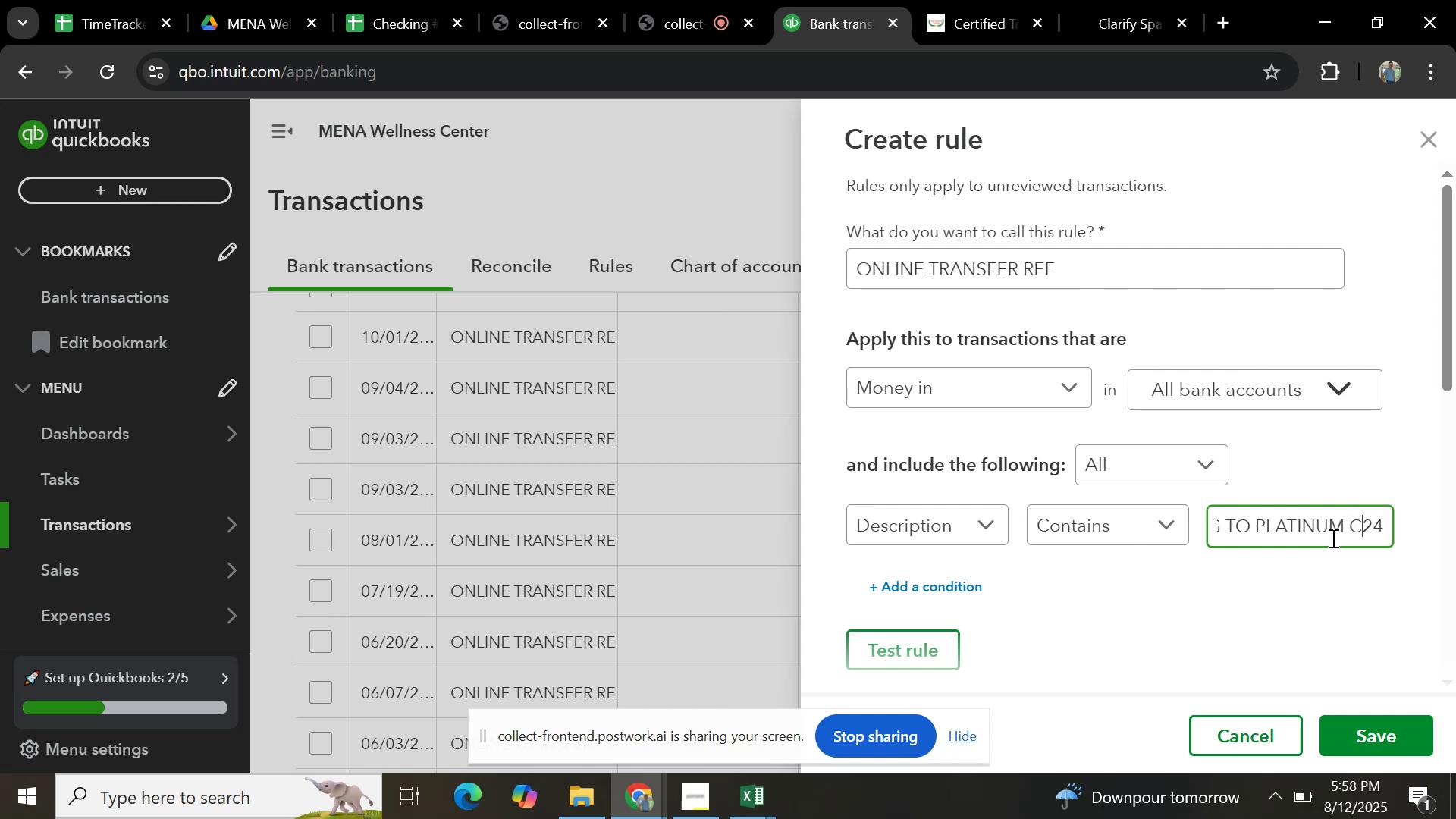 
key(Backspace)
 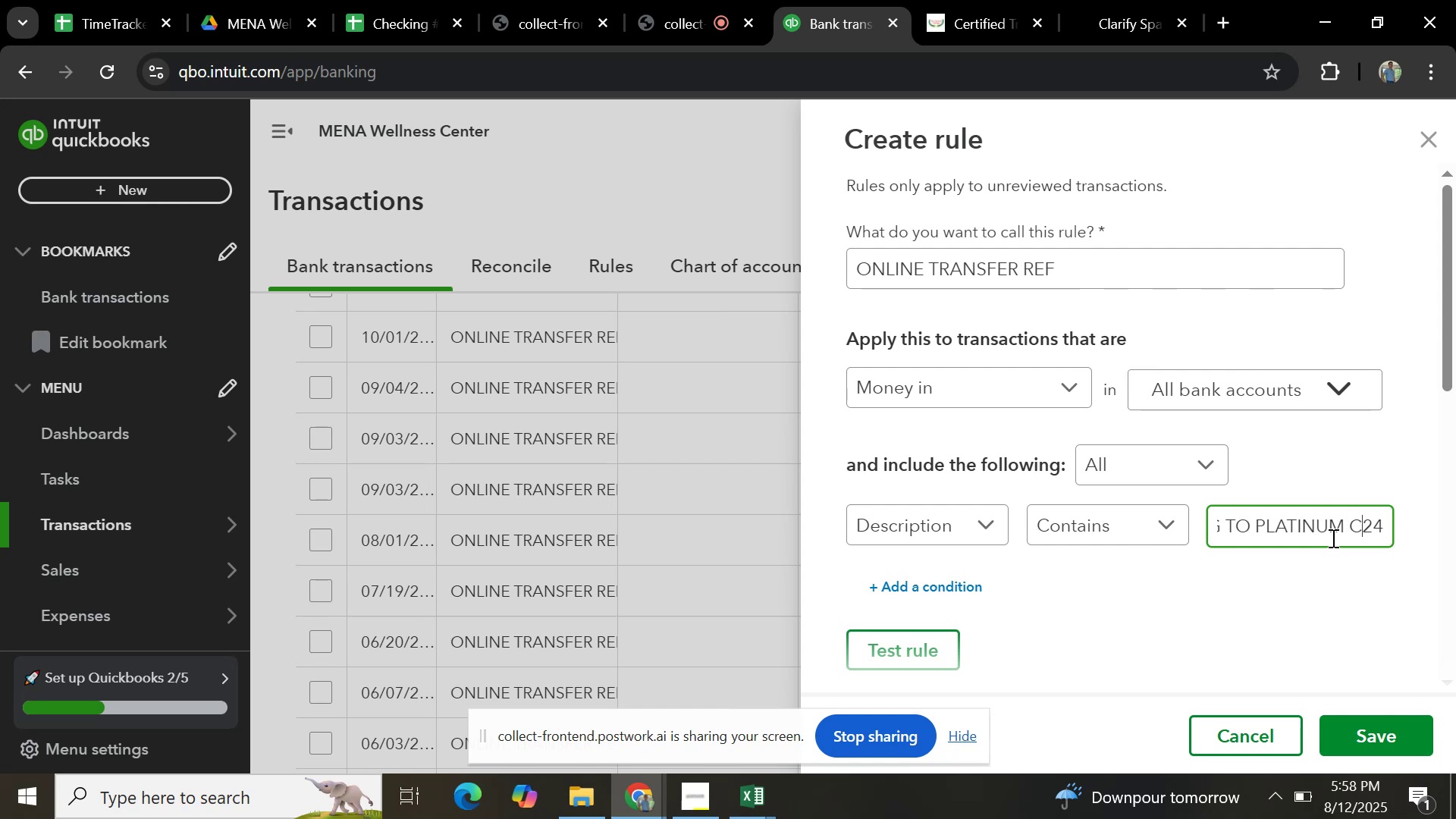 
key(Backspace)
 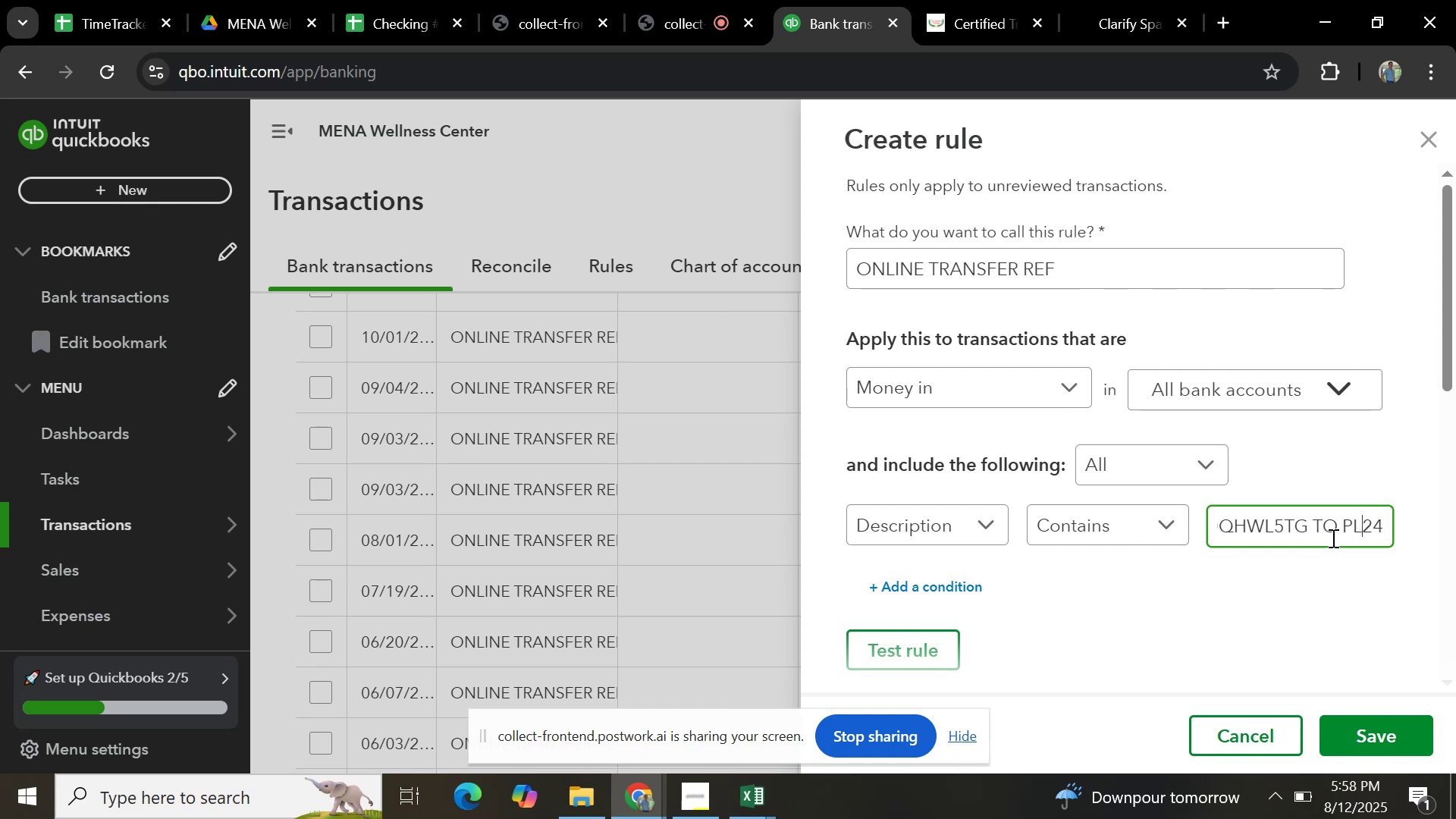 
key(Backspace)
 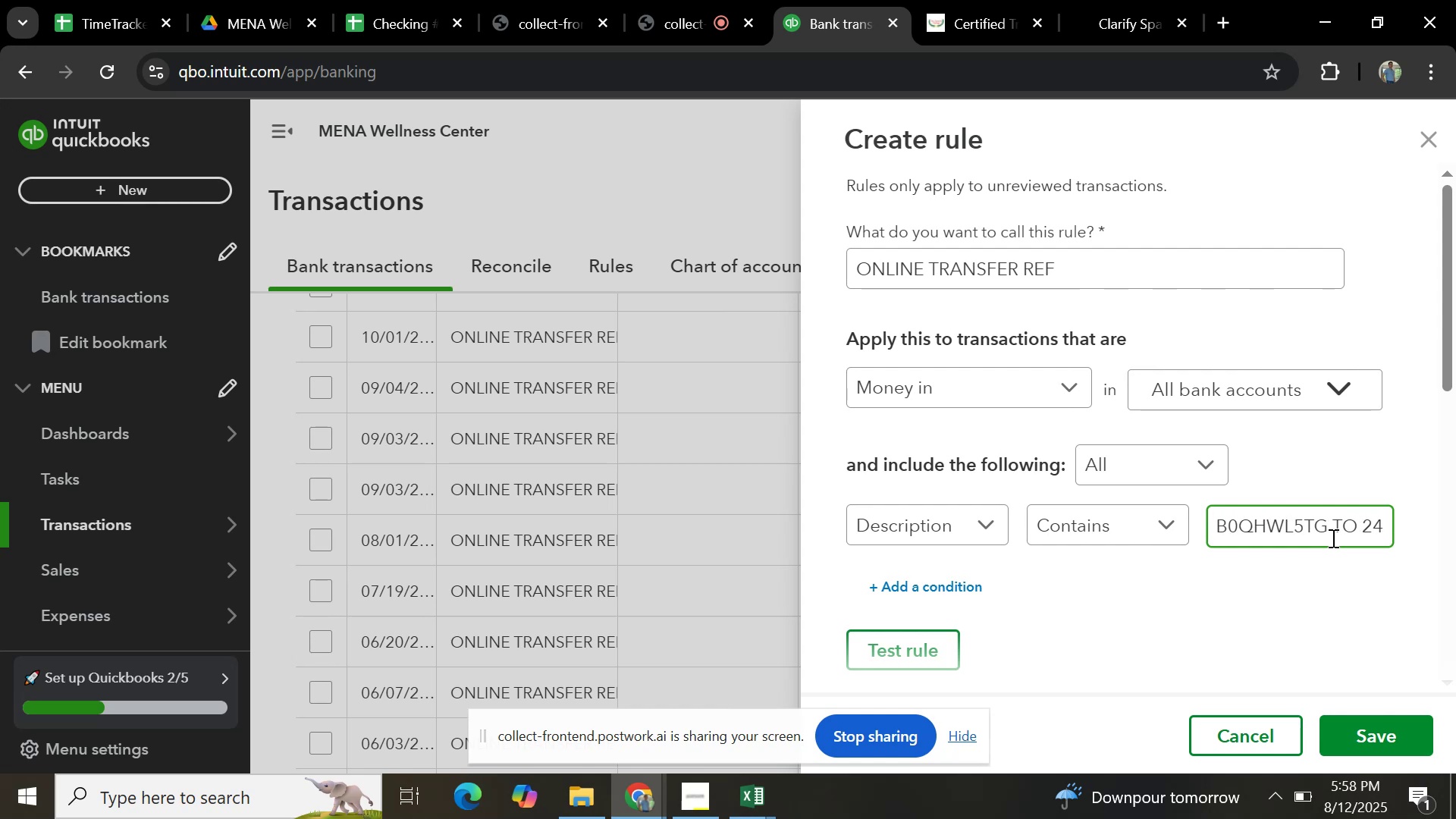 
key(Backspace)
 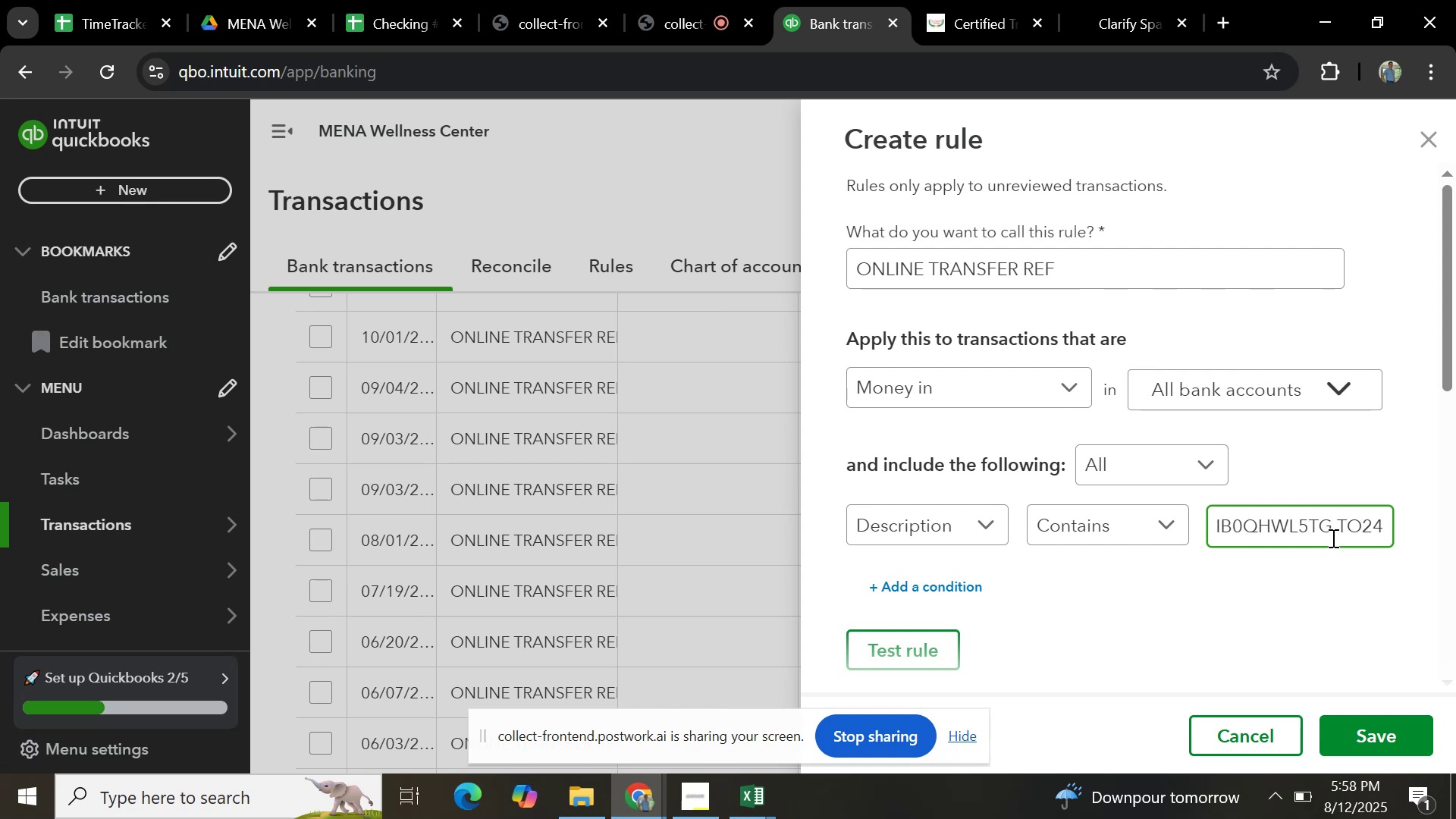 
key(Backspace)
 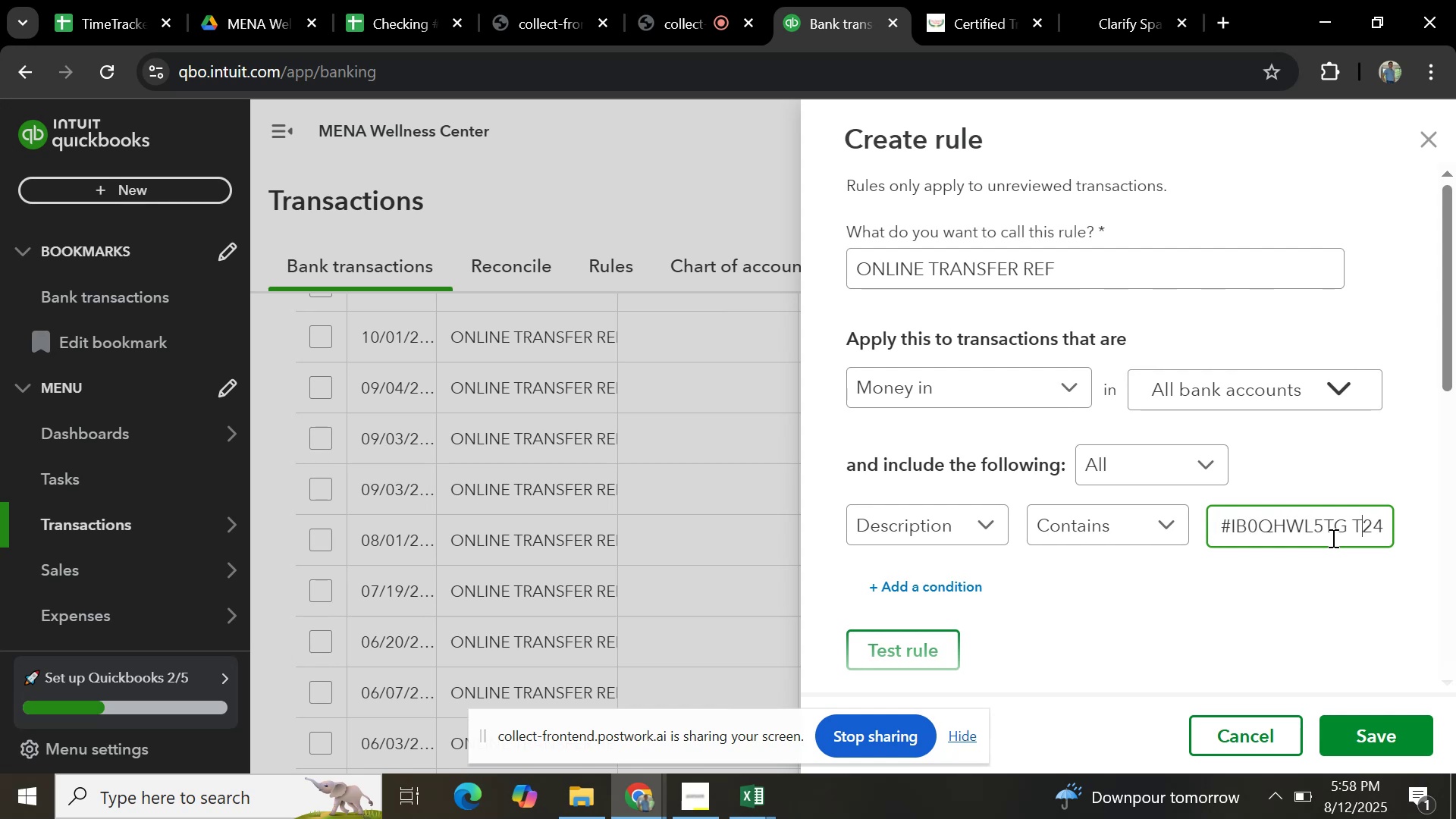 
key(Backspace)
 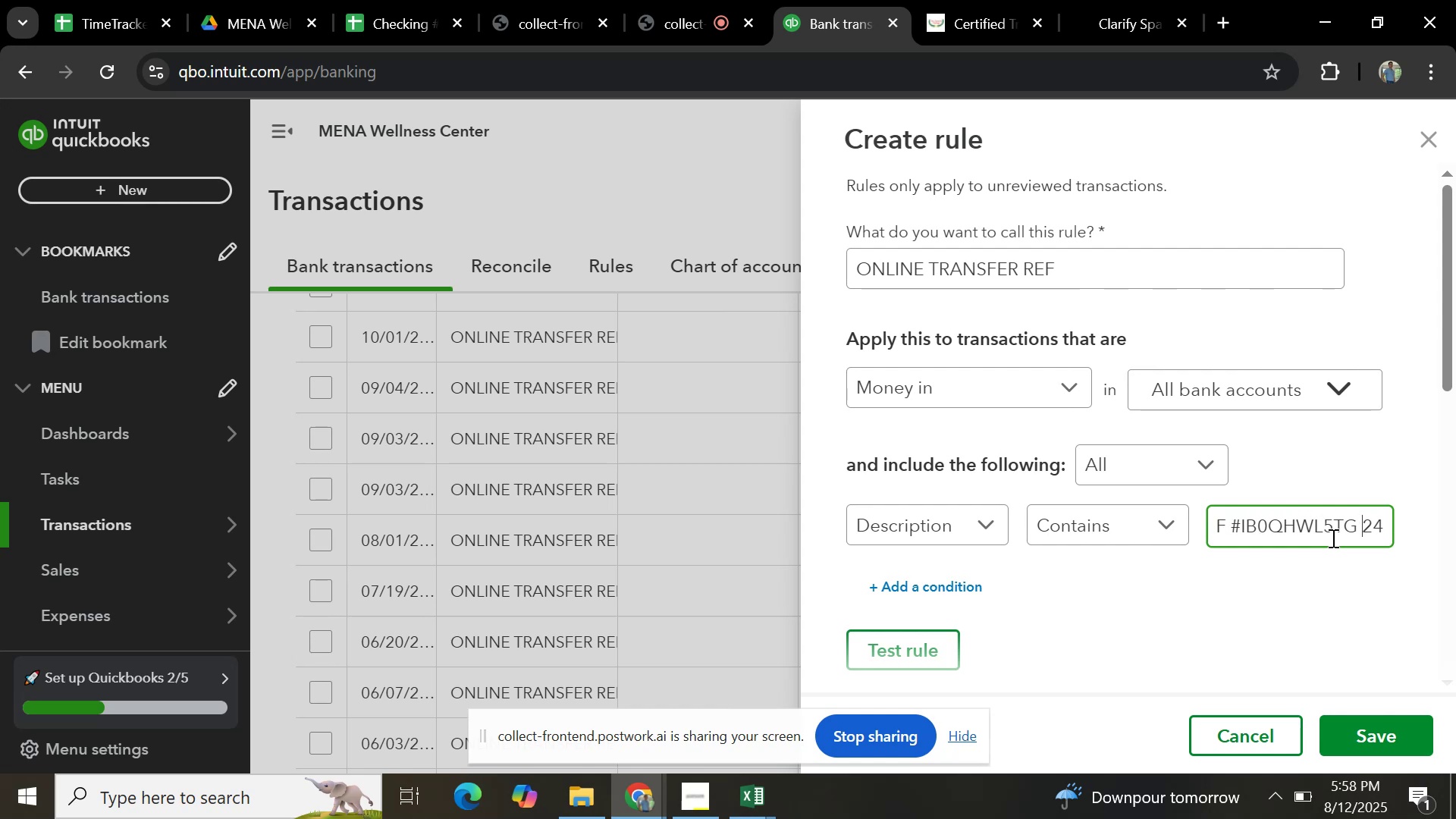 
key(Backspace)
 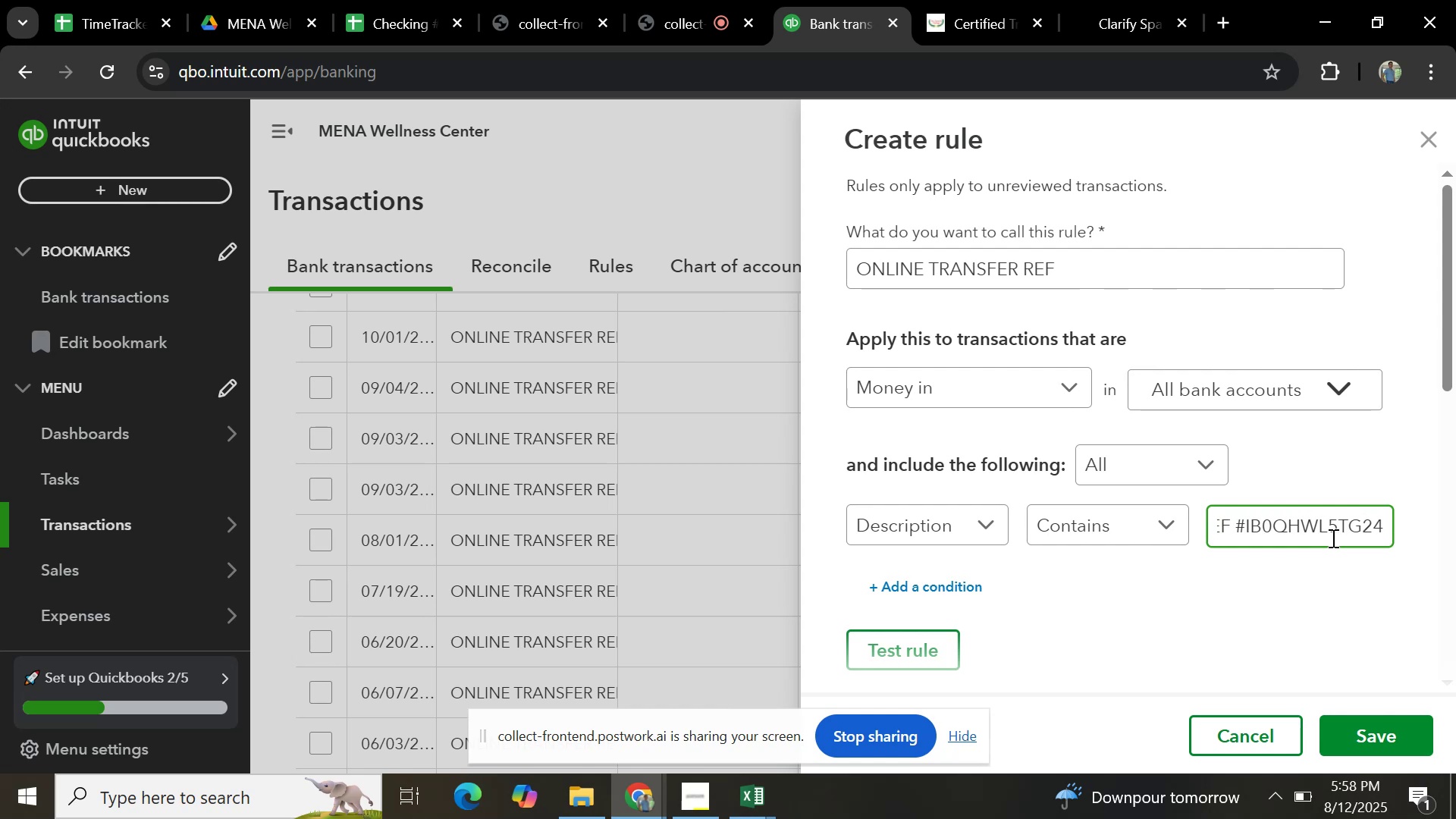 
key(Backspace)
 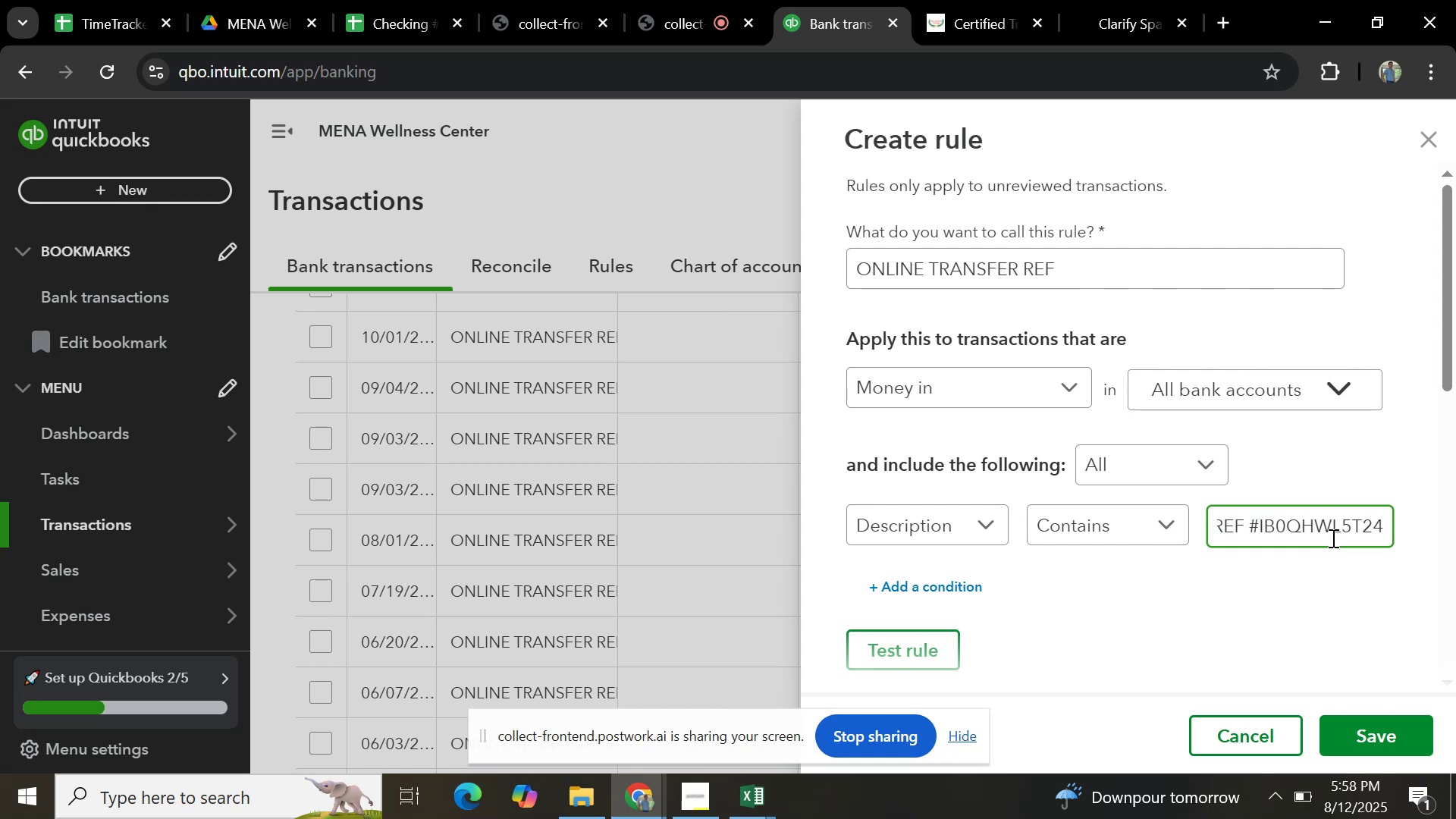 
key(Backspace)
 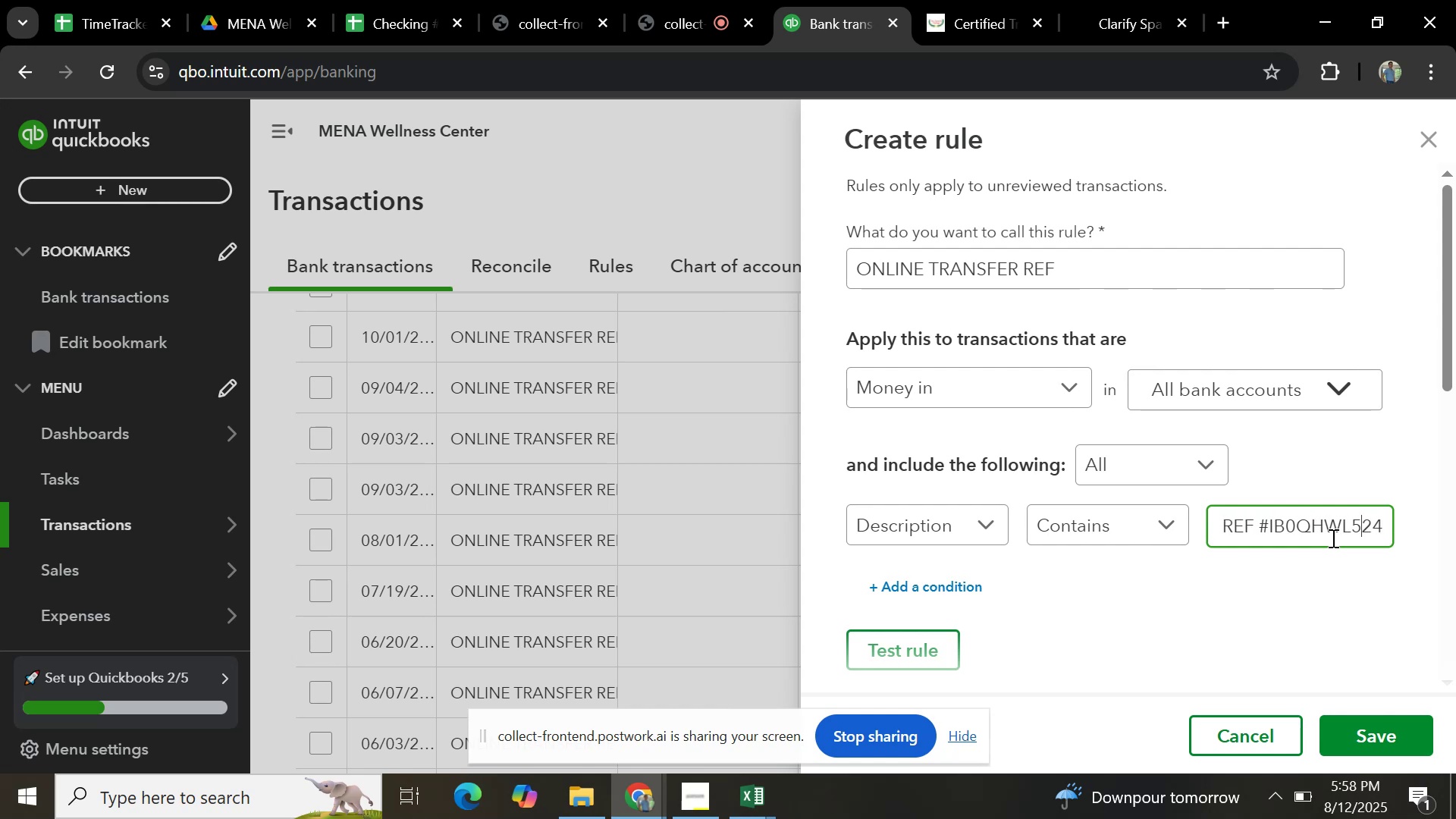 
key(Control+A)
 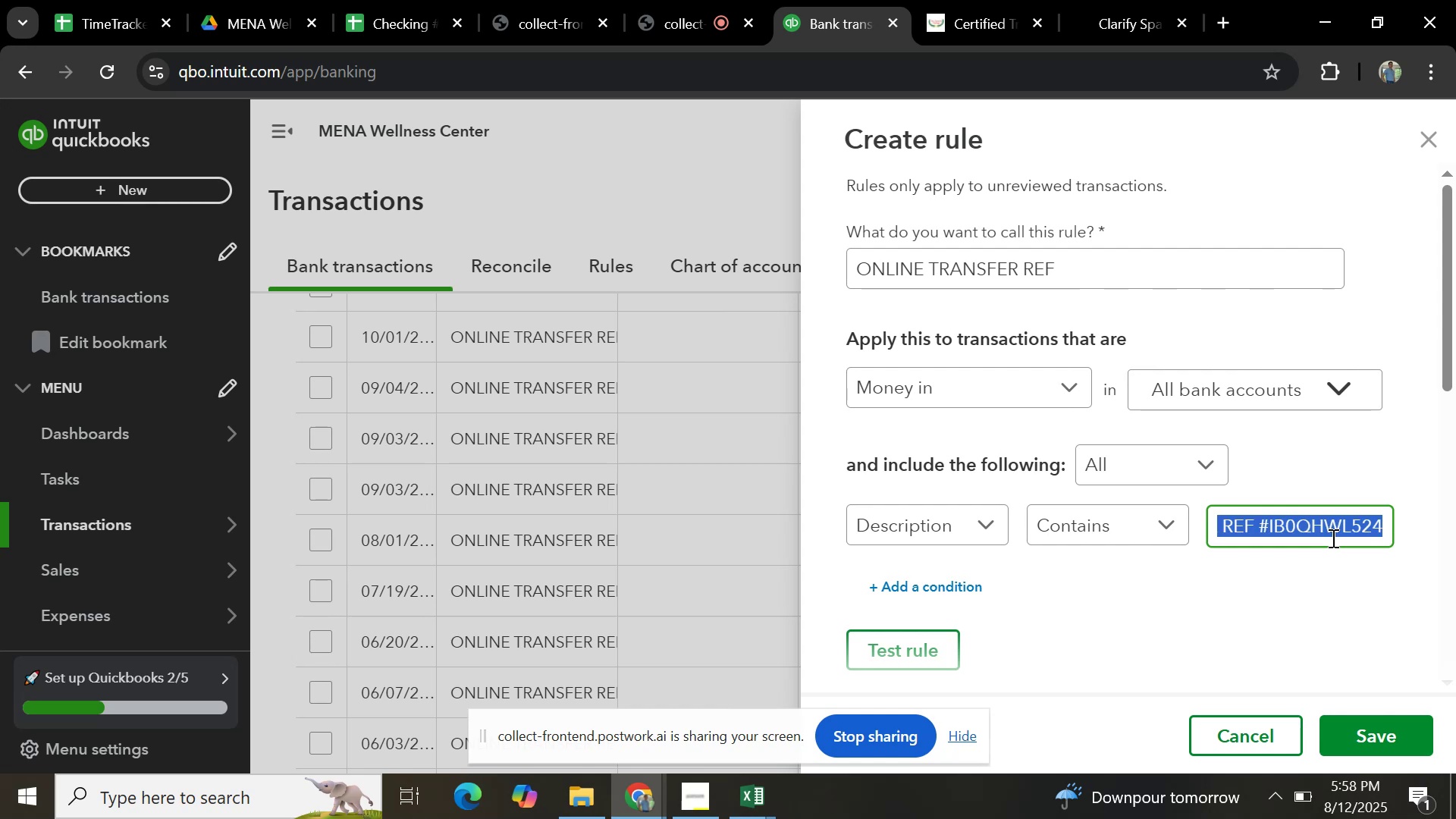 
key(Control+V)
 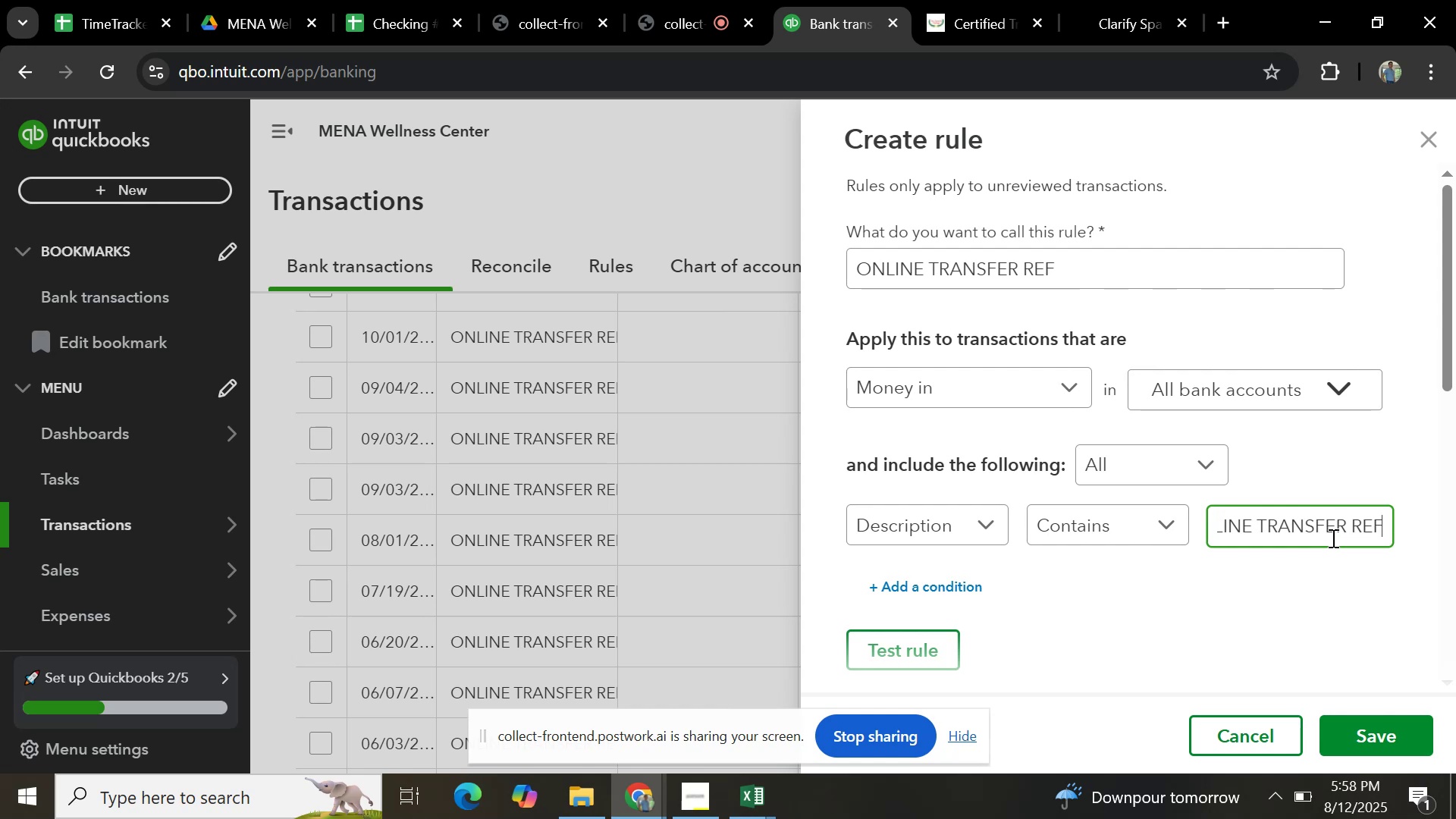 
scroll: coordinate [1287, 603], scroll_direction: down, amount: 3.0
 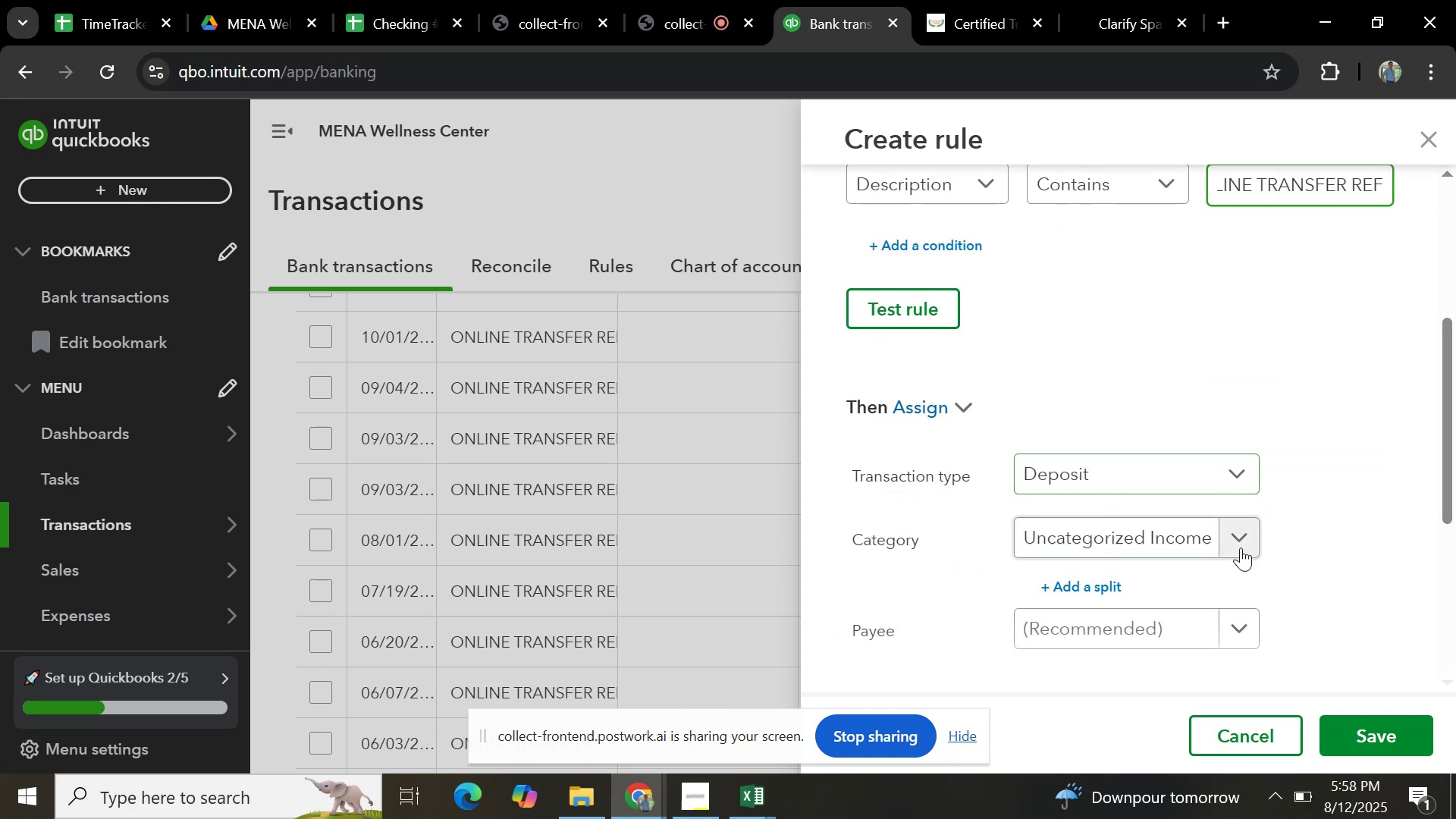 
left_click([1240, 544])
 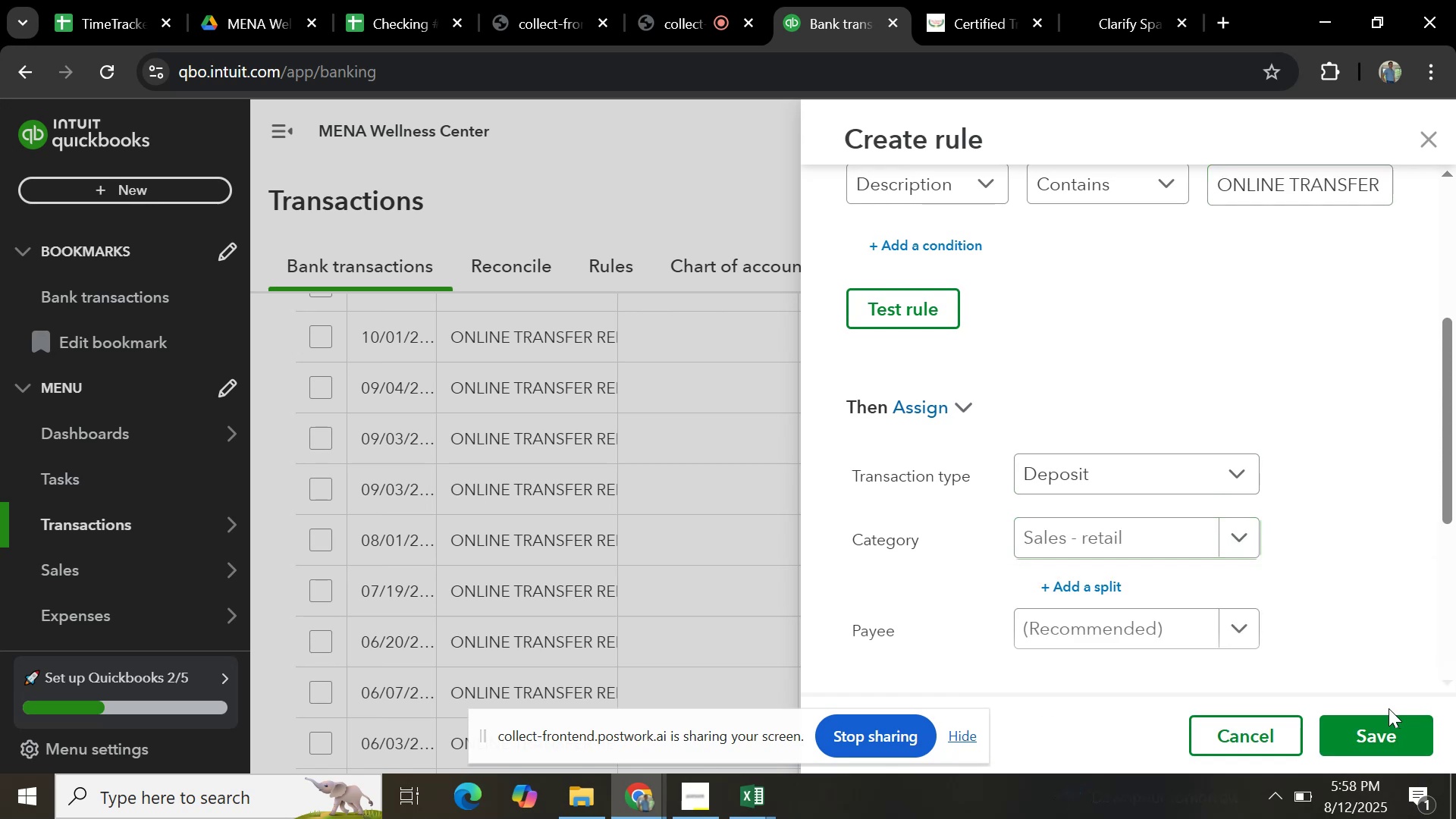 
left_click([1378, 742])
 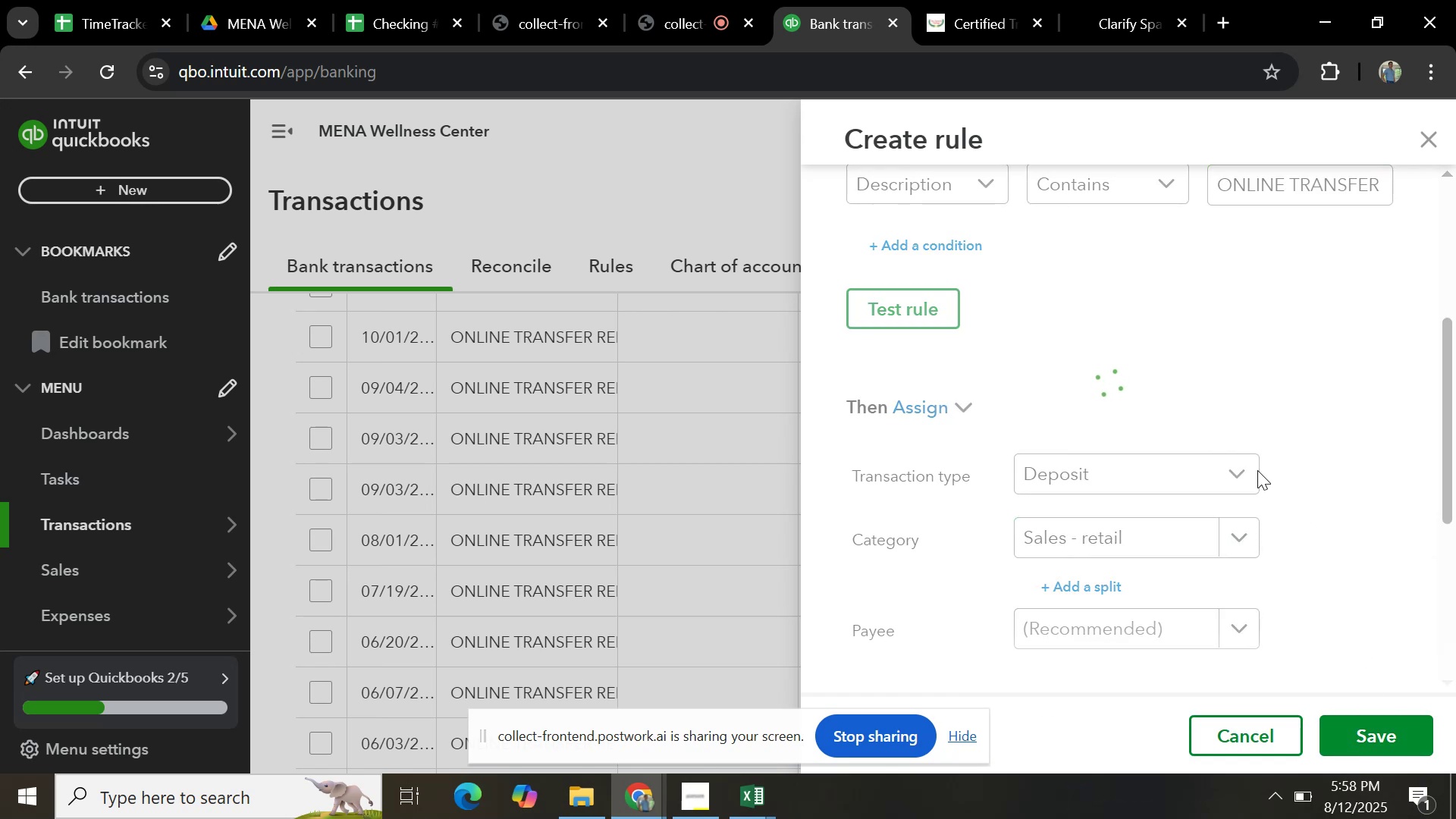 
wait(8.05)
 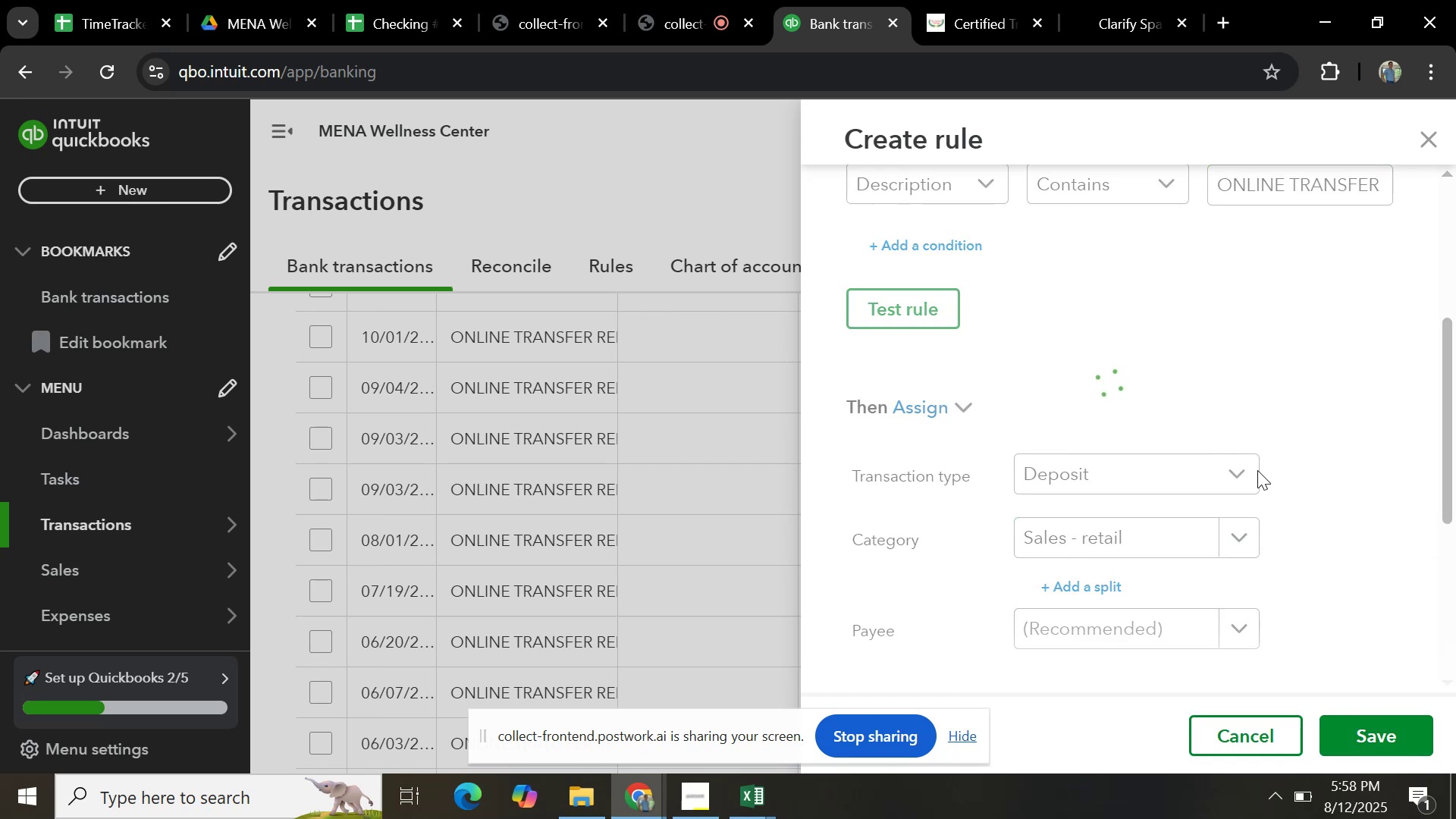 
left_click([1287, 385])
 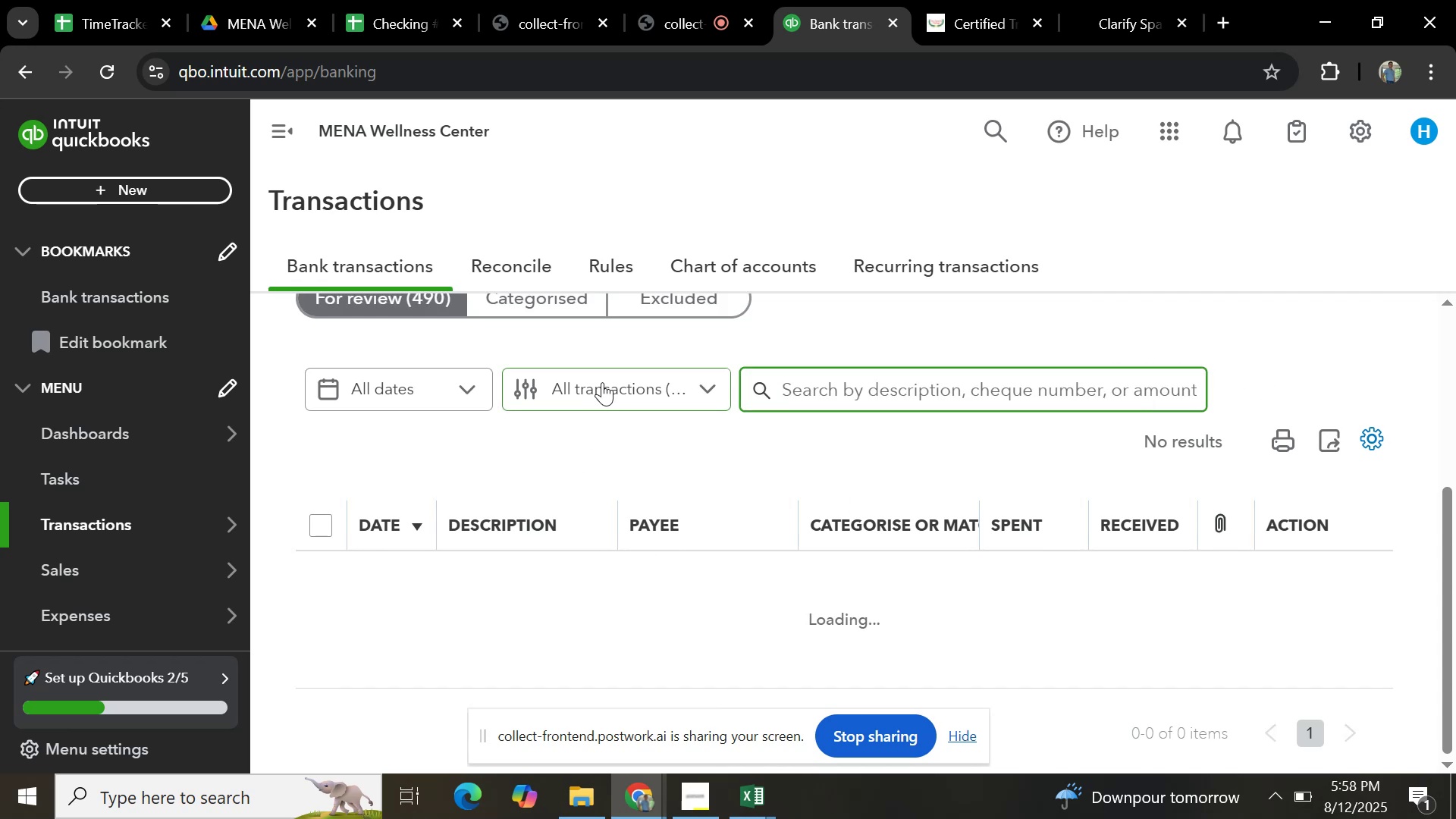 
scroll: coordinate [548, 523], scroll_direction: down, amount: 3.0
 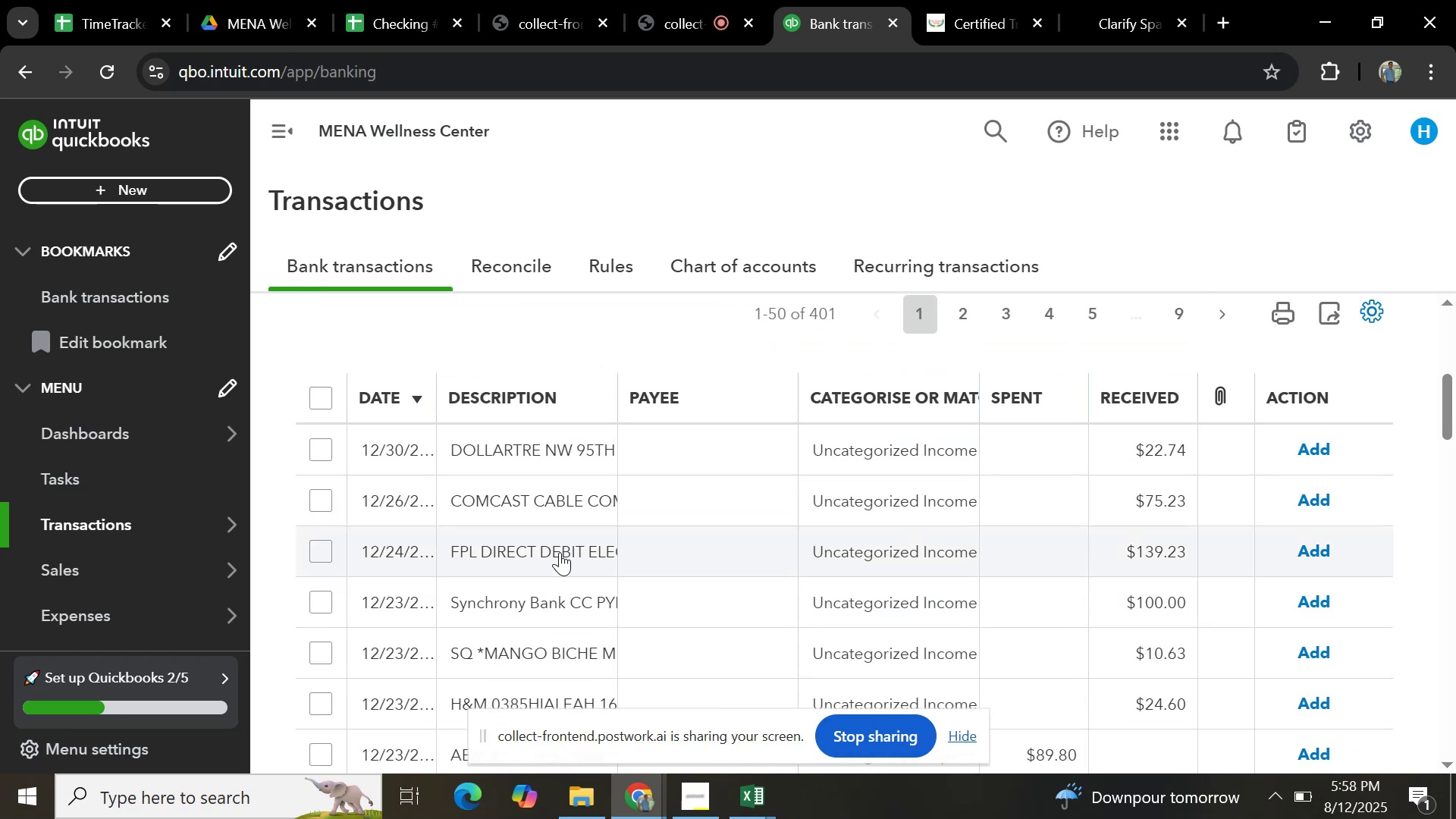 
wait(6.6)
 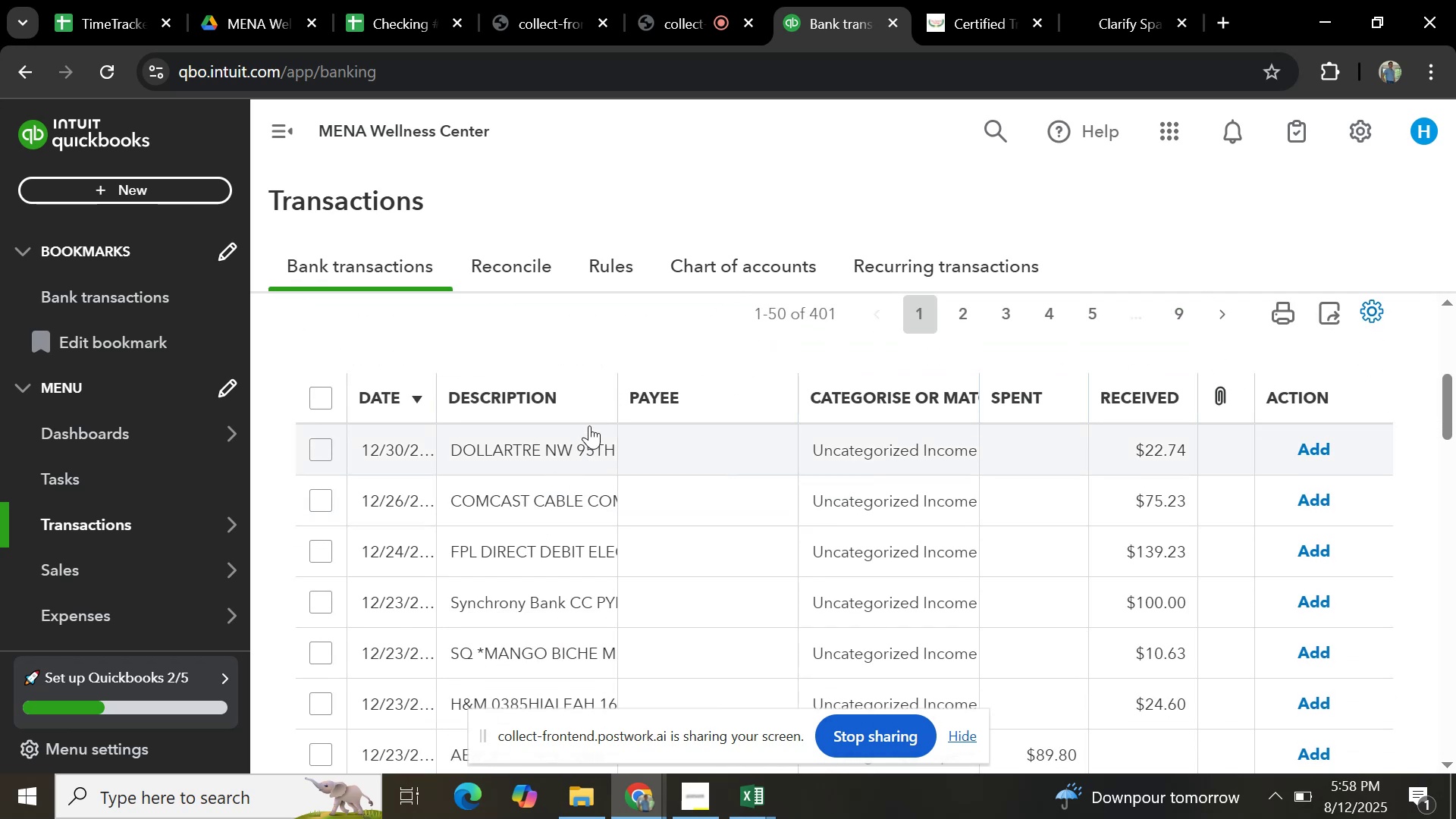 
scroll: coordinate [578, 613], scroll_direction: down, amount: 1.0
 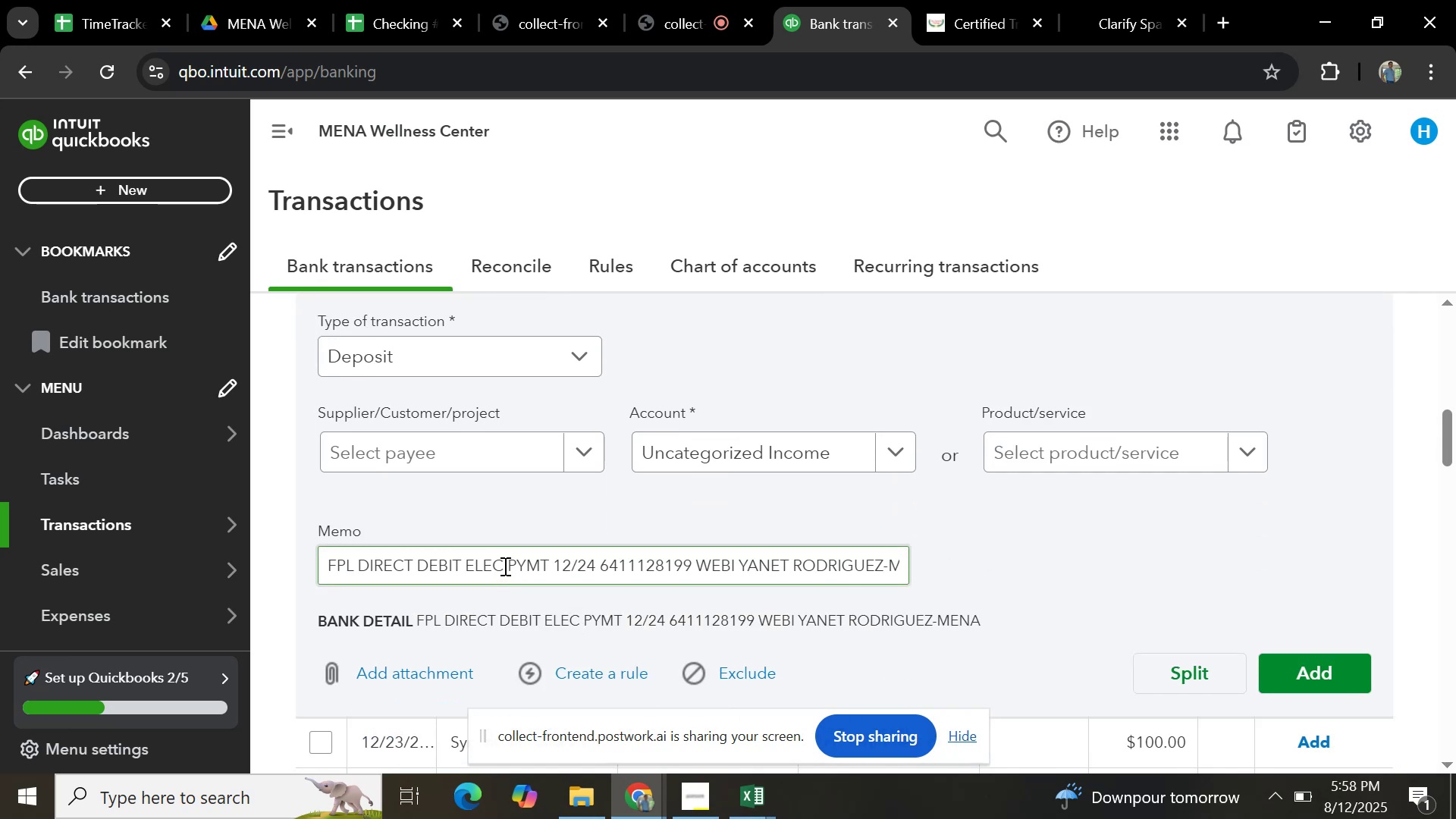 
key(Control+C)
 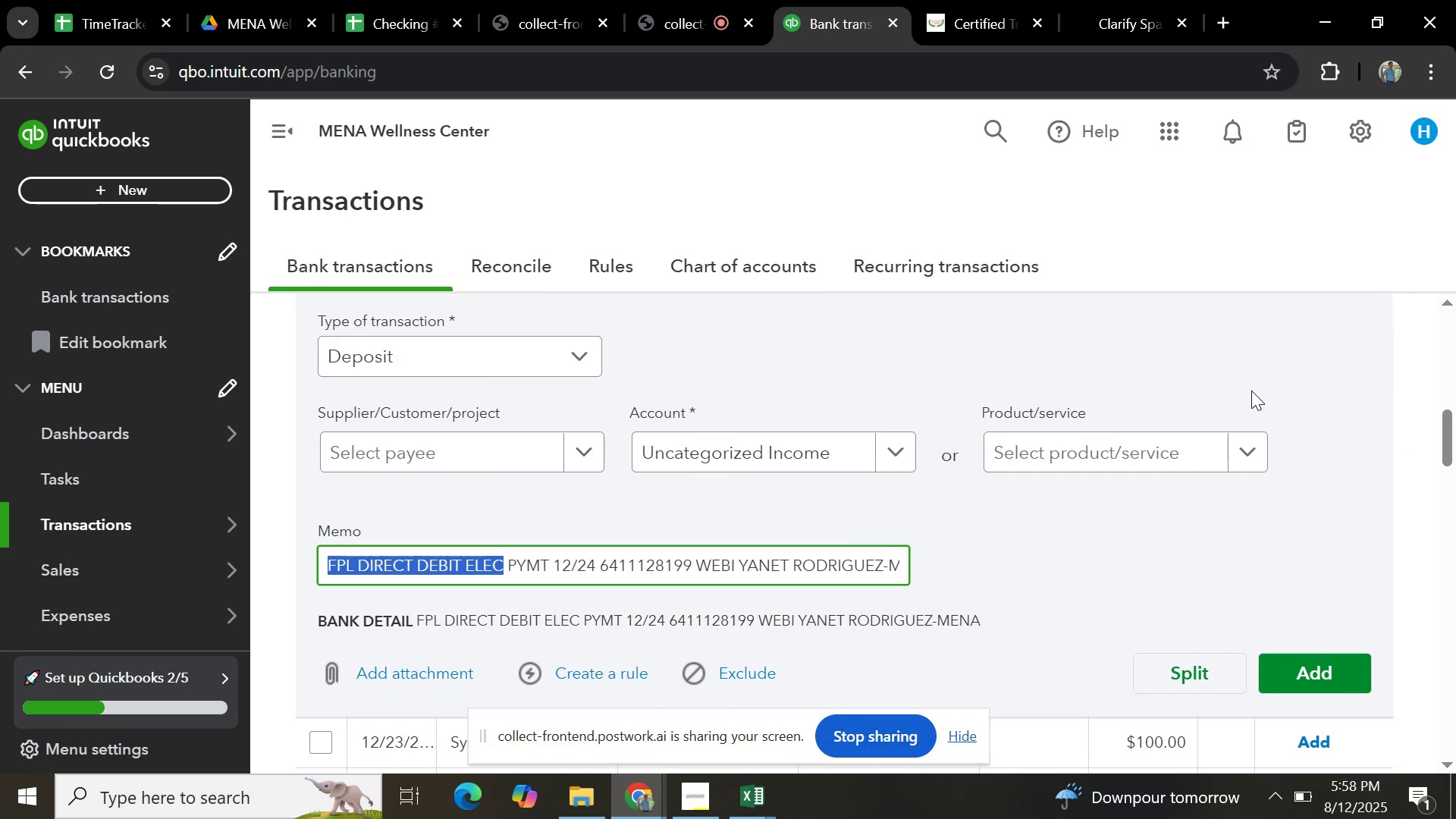 
scroll: coordinate [1248, 391], scroll_direction: up, amount: 2.0
 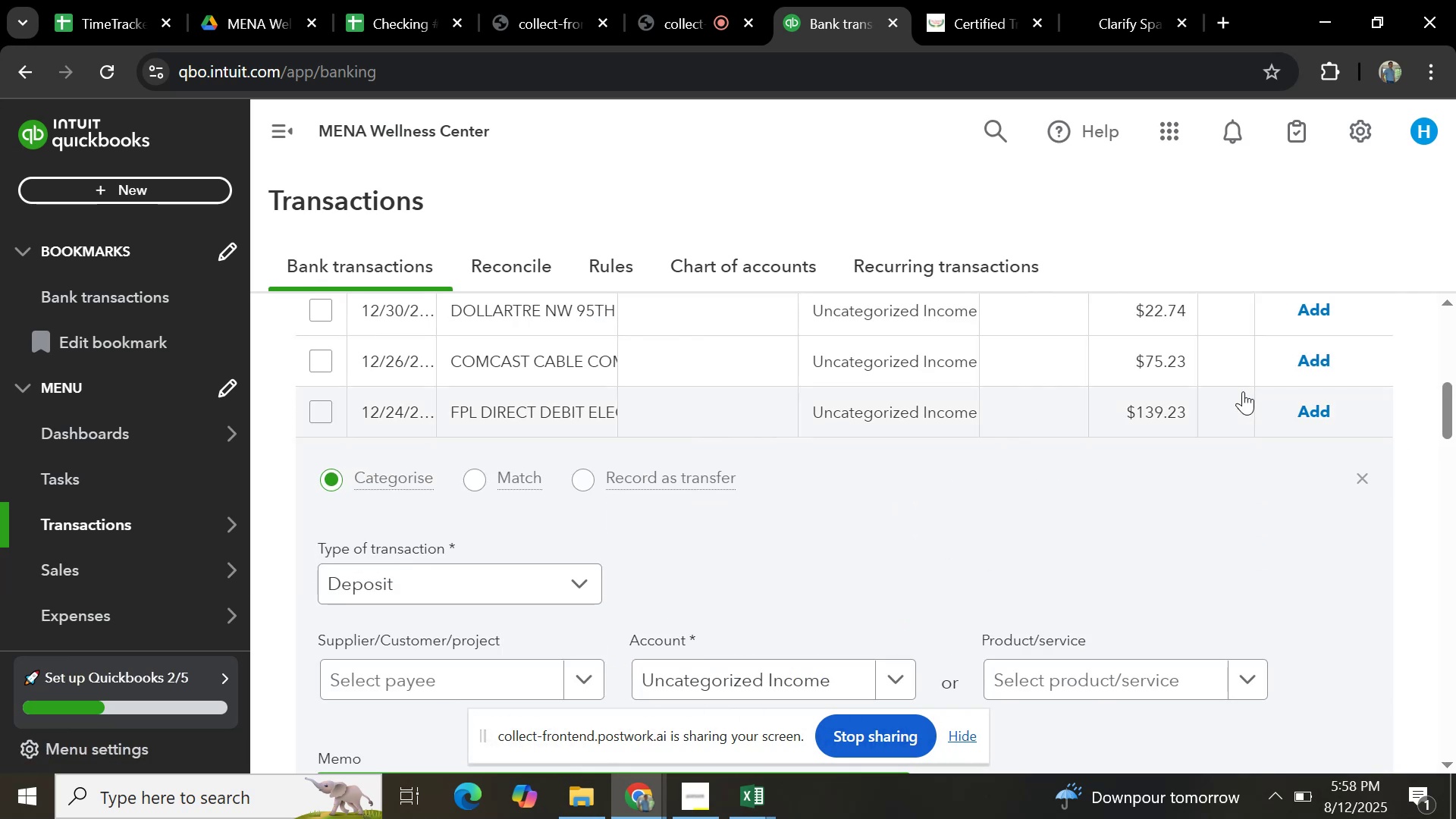 
scroll: coordinate [802, 575], scroll_direction: down, amount: 3.0
 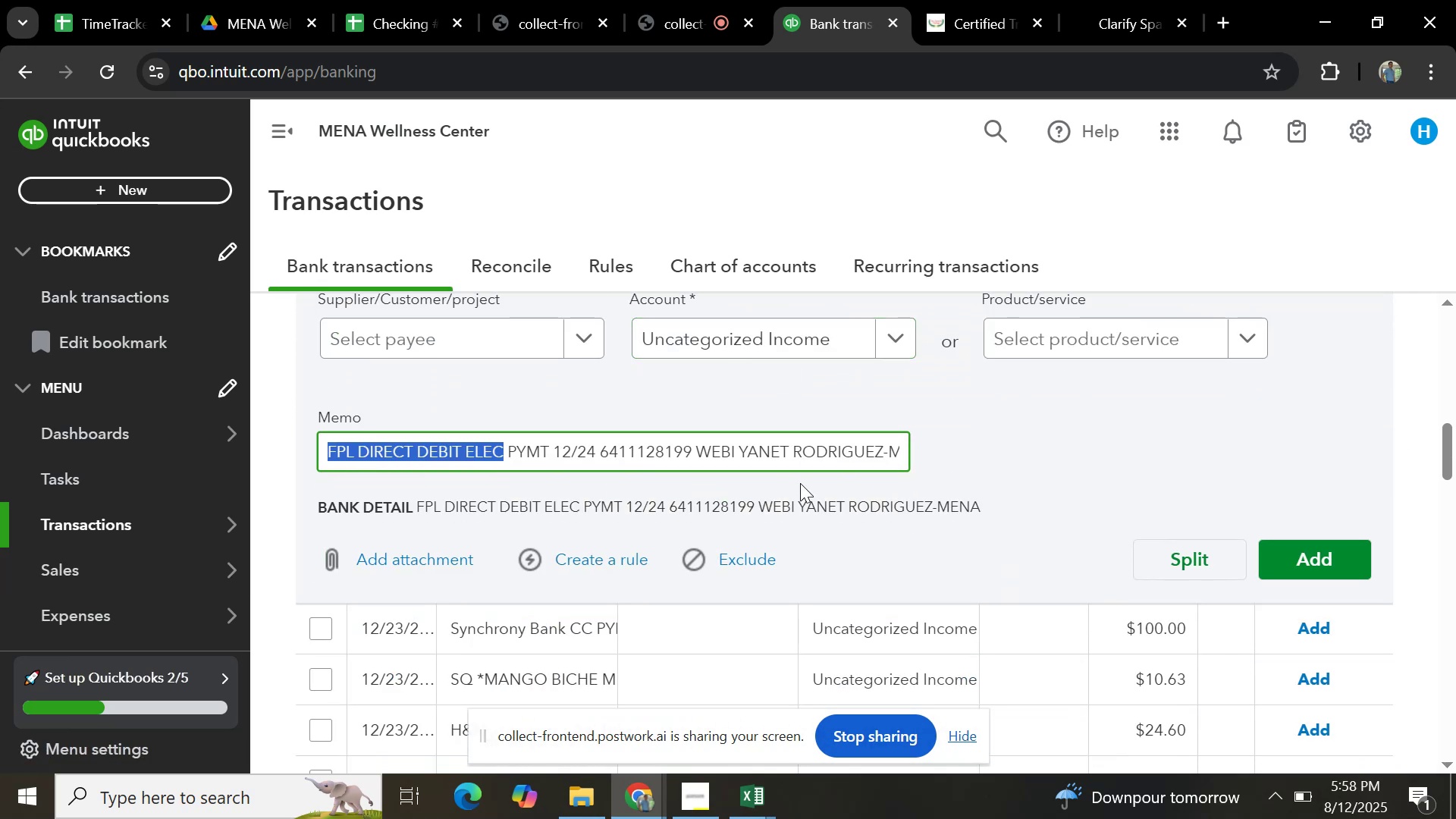 
scroll: coordinate [991, 445], scroll_direction: up, amount: 21.0
 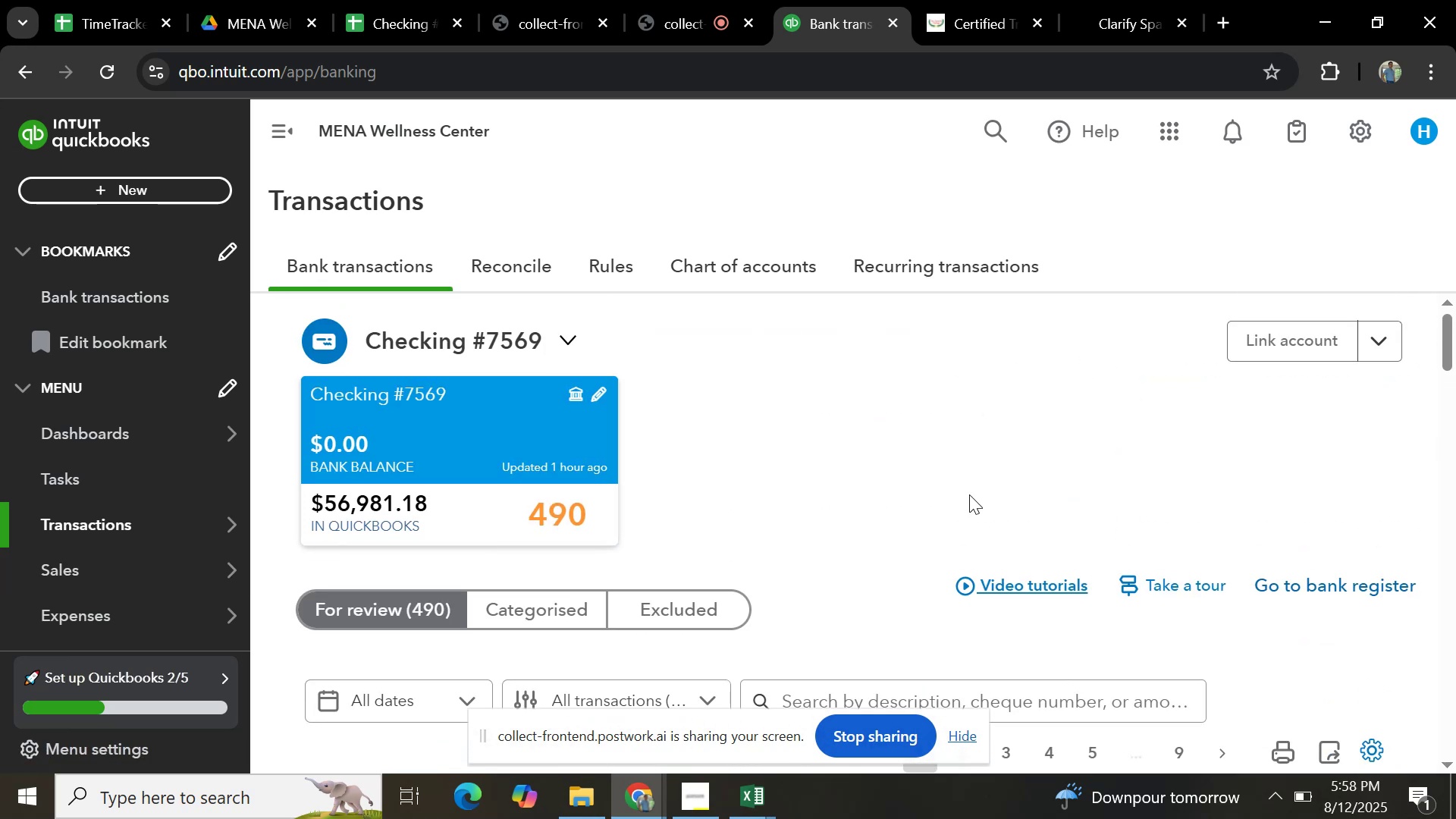 
scroll: coordinate [965, 513], scroll_direction: down, amount: 2.0
 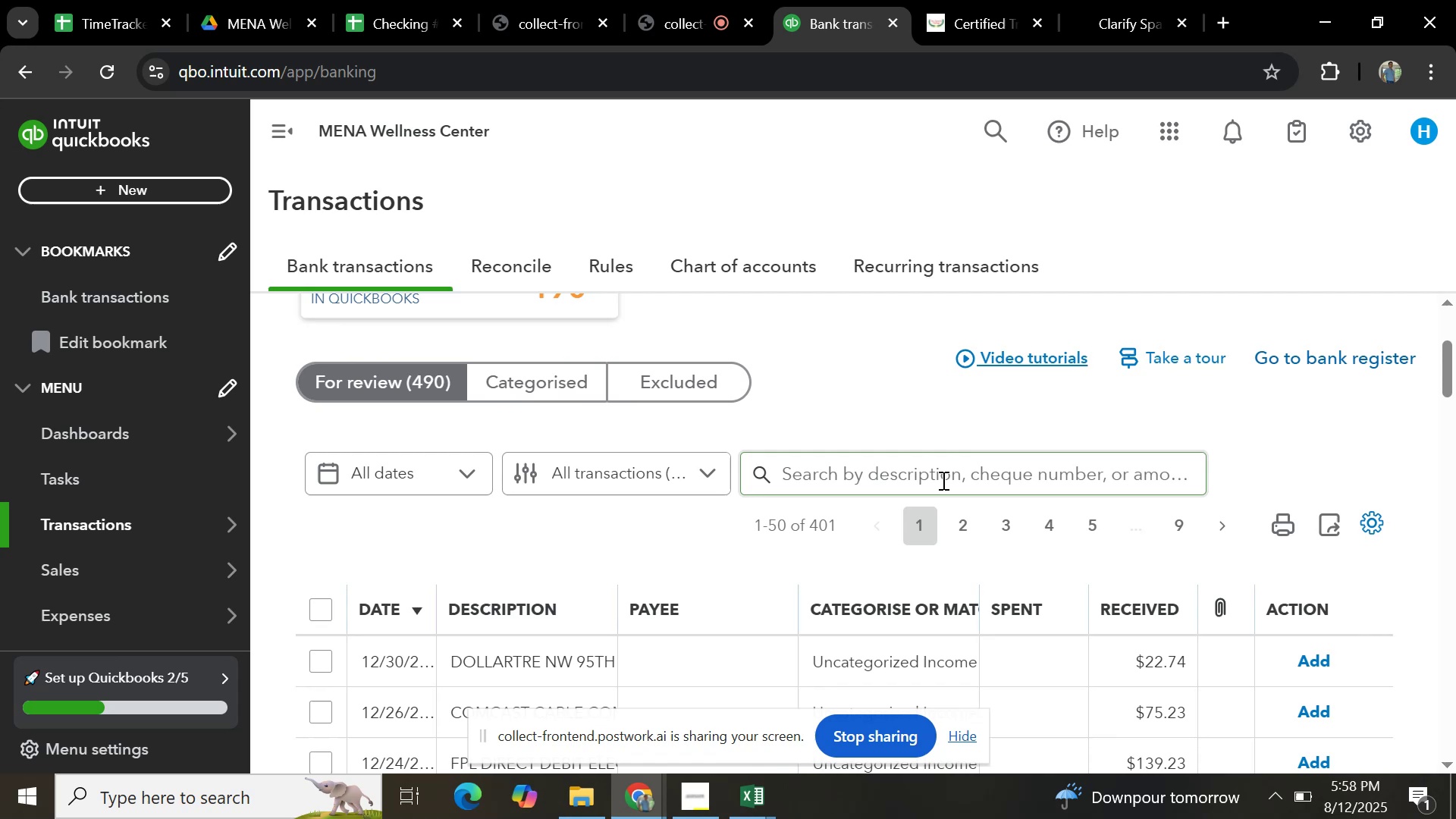 
left_click([942, 480])
 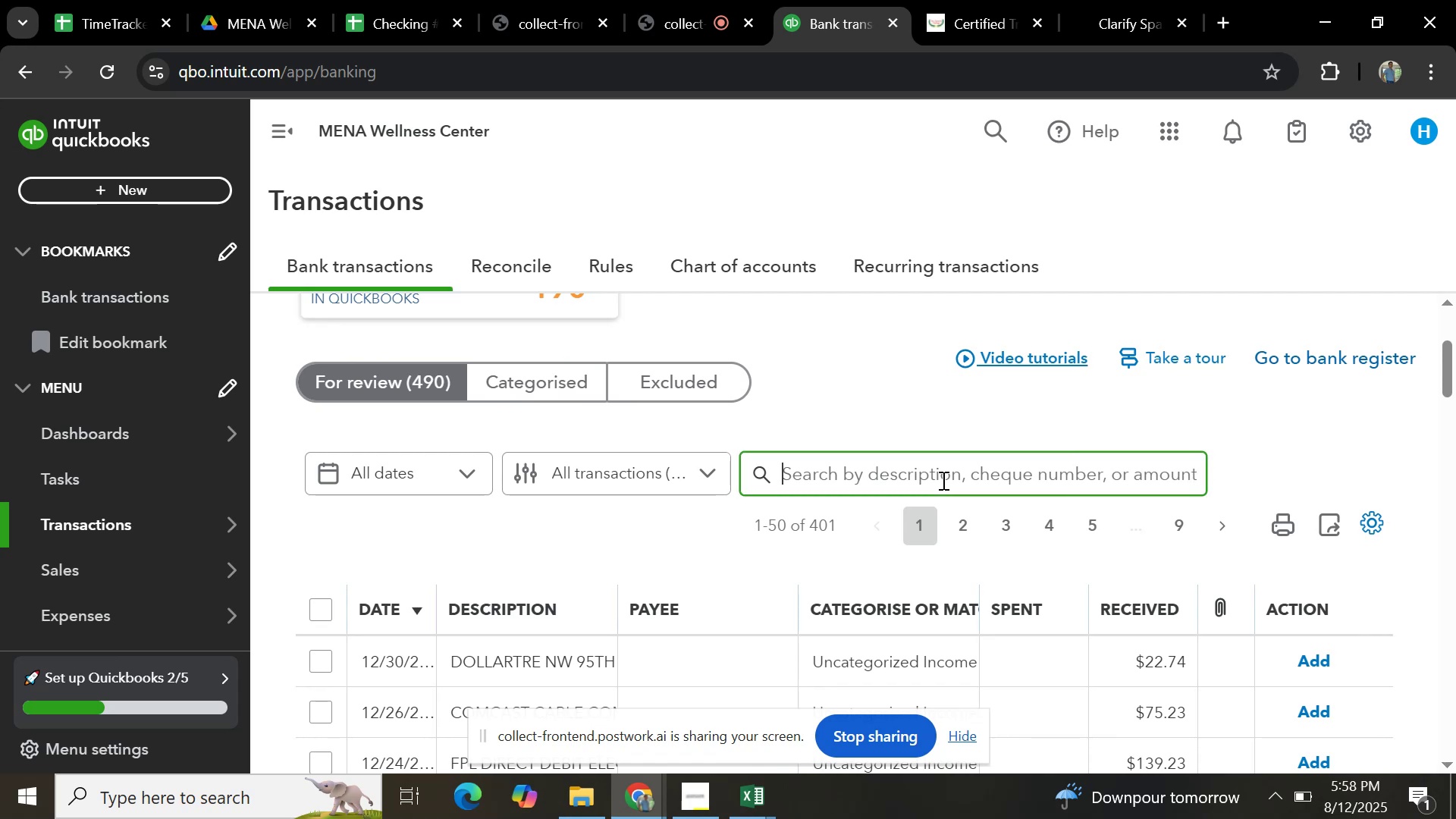 
key(Control+V)
 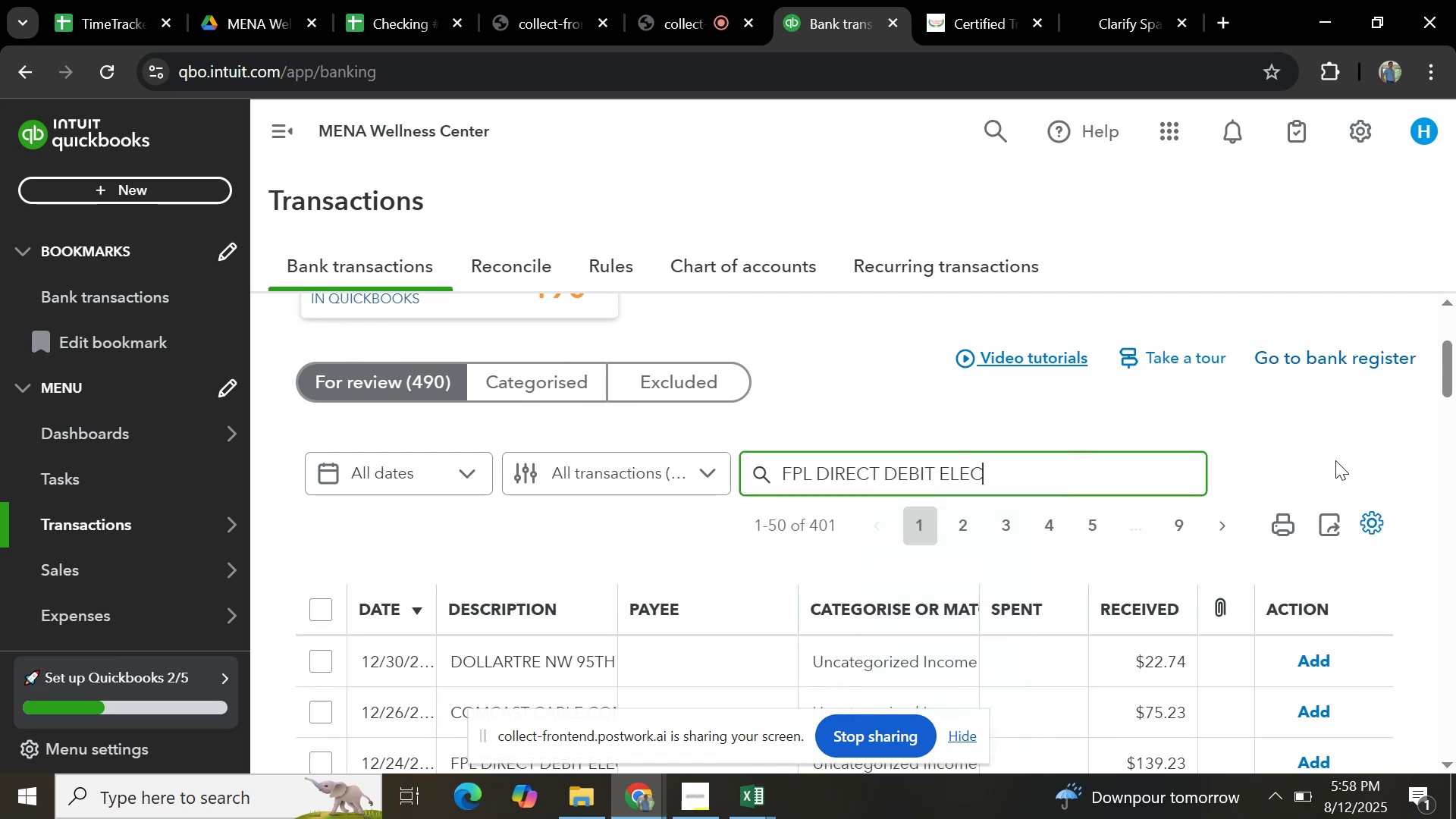 
key(Enter)
 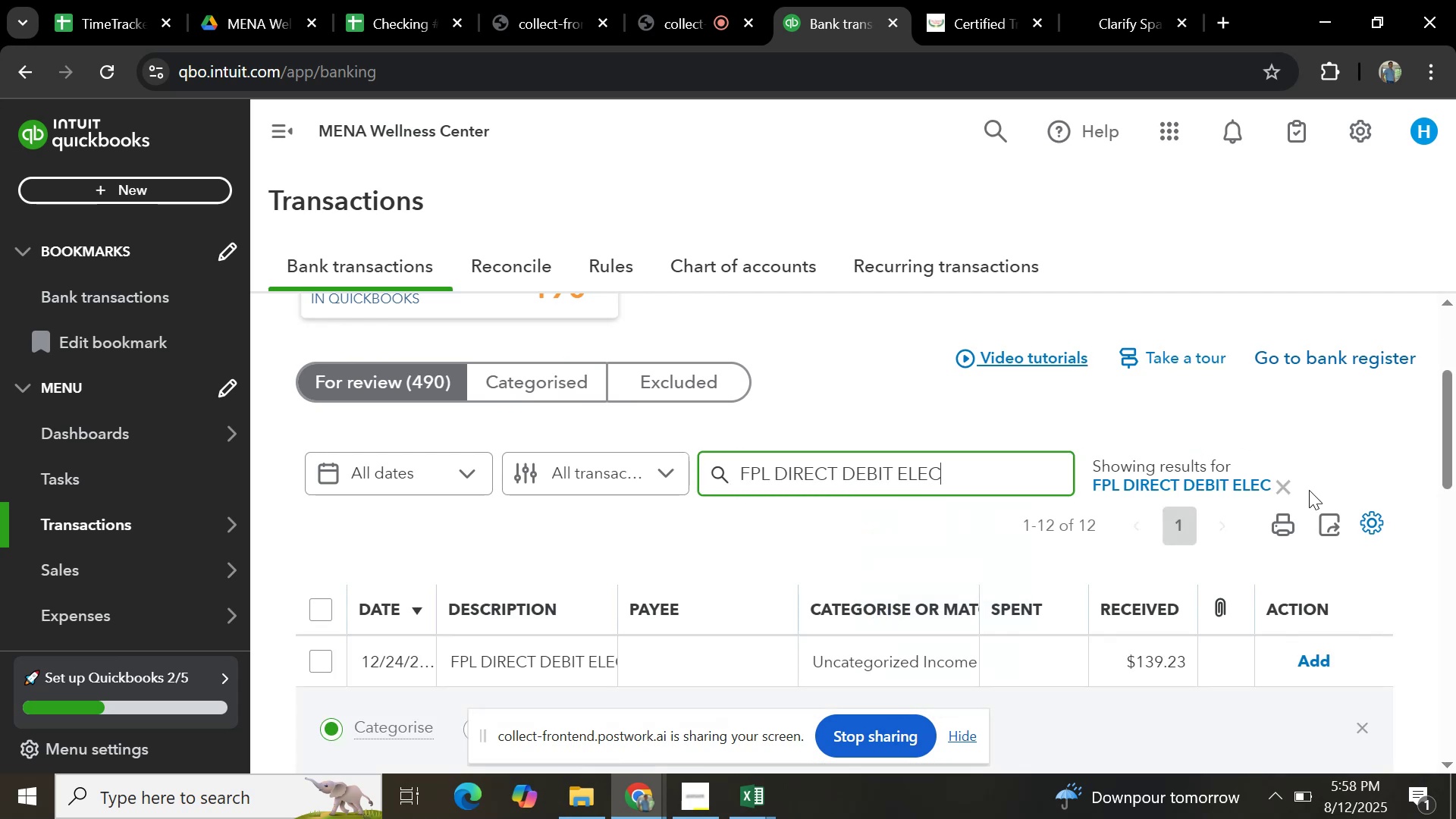 
scroll: coordinate [813, 518], scroll_direction: down, amount: 2.0
 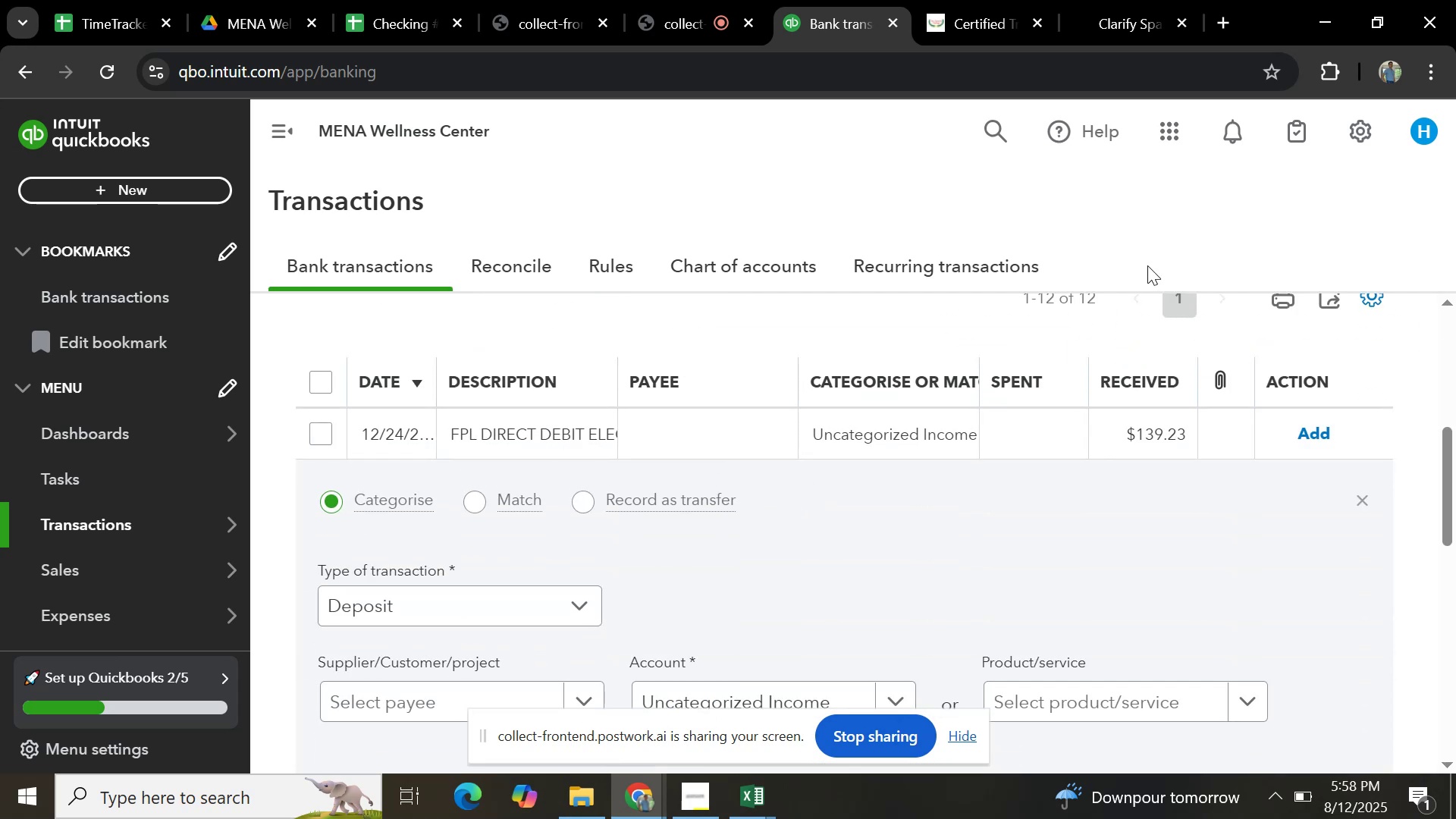 
scroll: coordinate [1169, 354], scroll_direction: up, amount: 2.0
 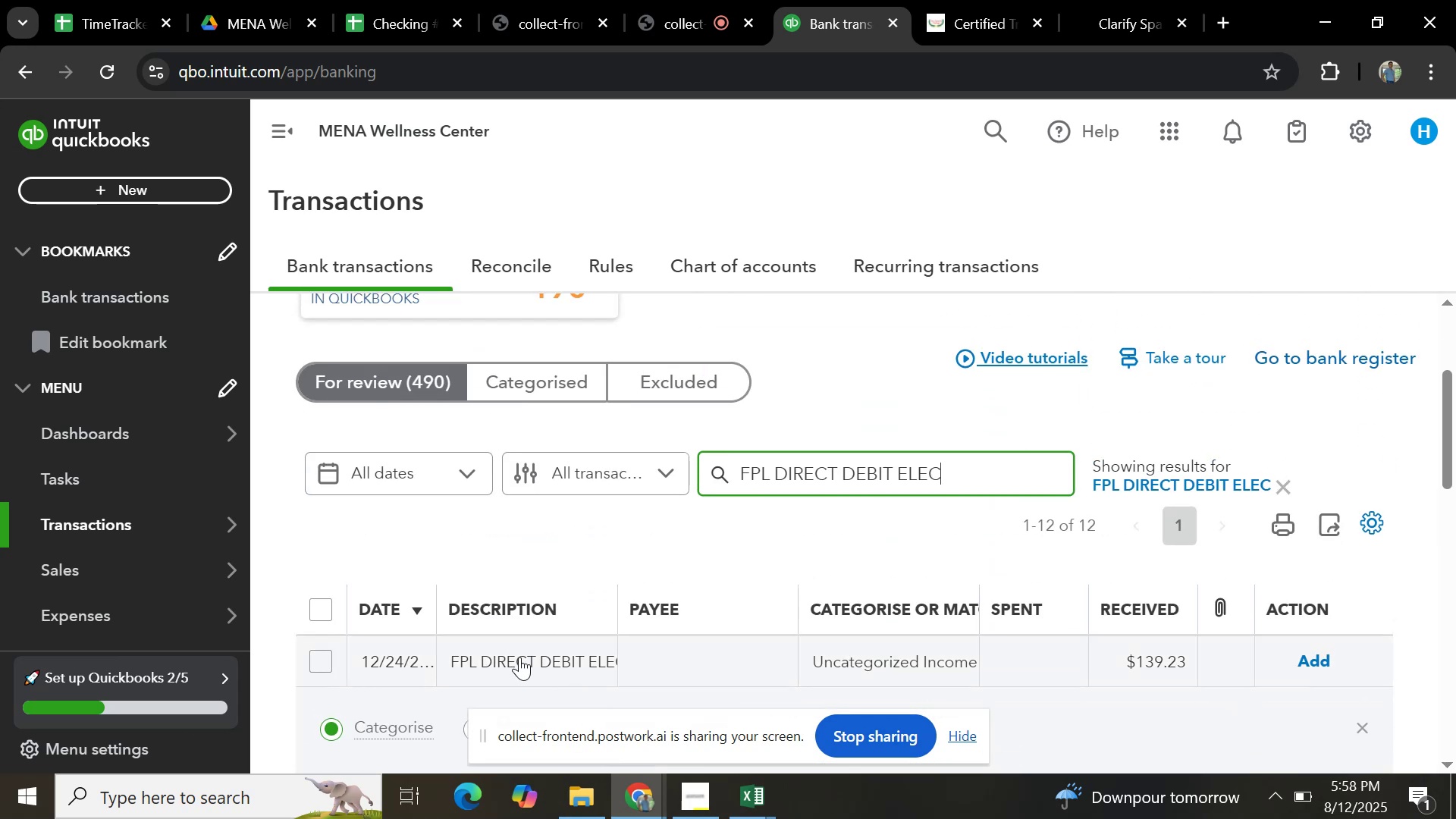 
left_click([519, 657])
 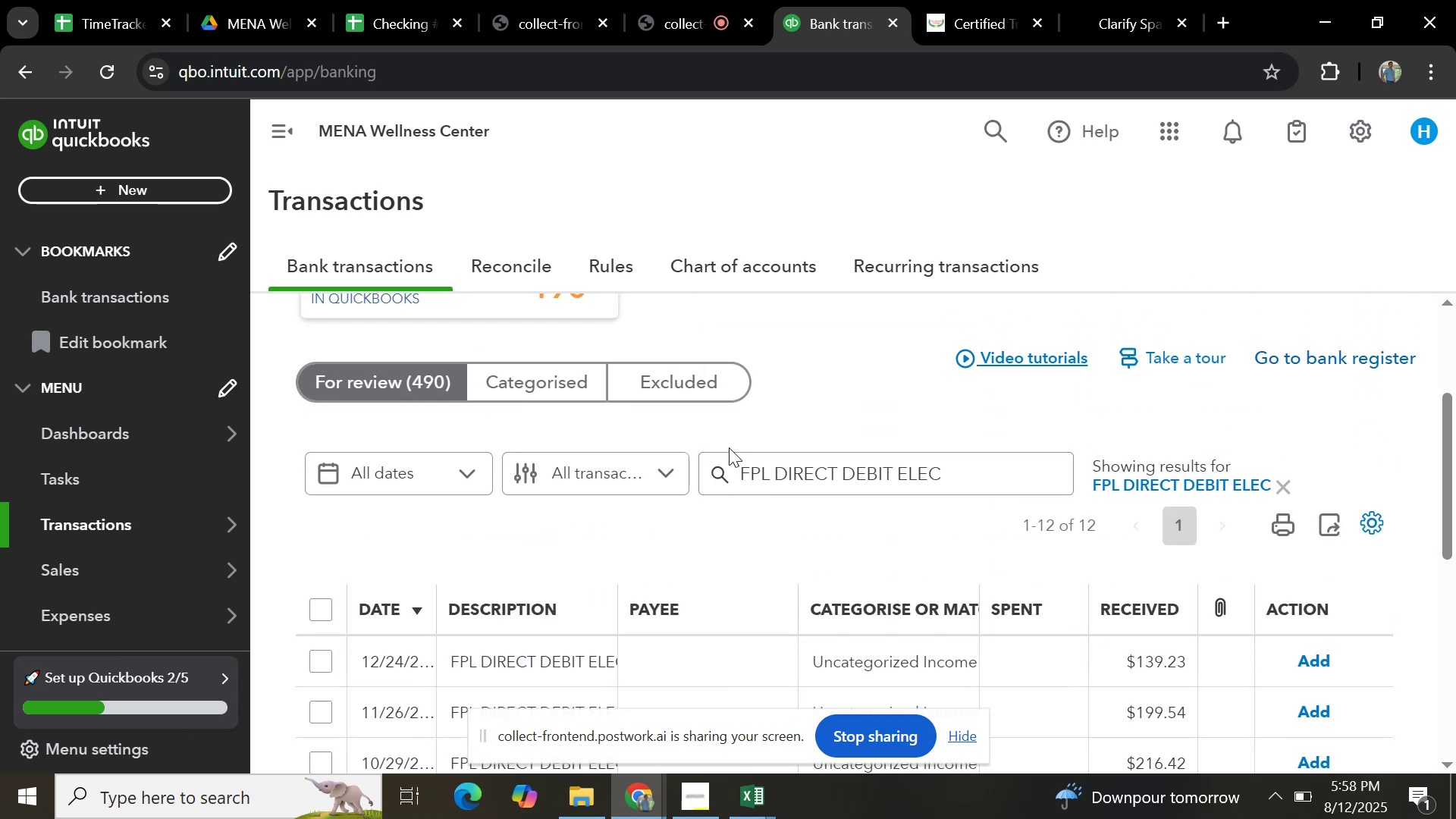 
scroll: coordinate [902, 473], scroll_direction: down, amount: 3.0
 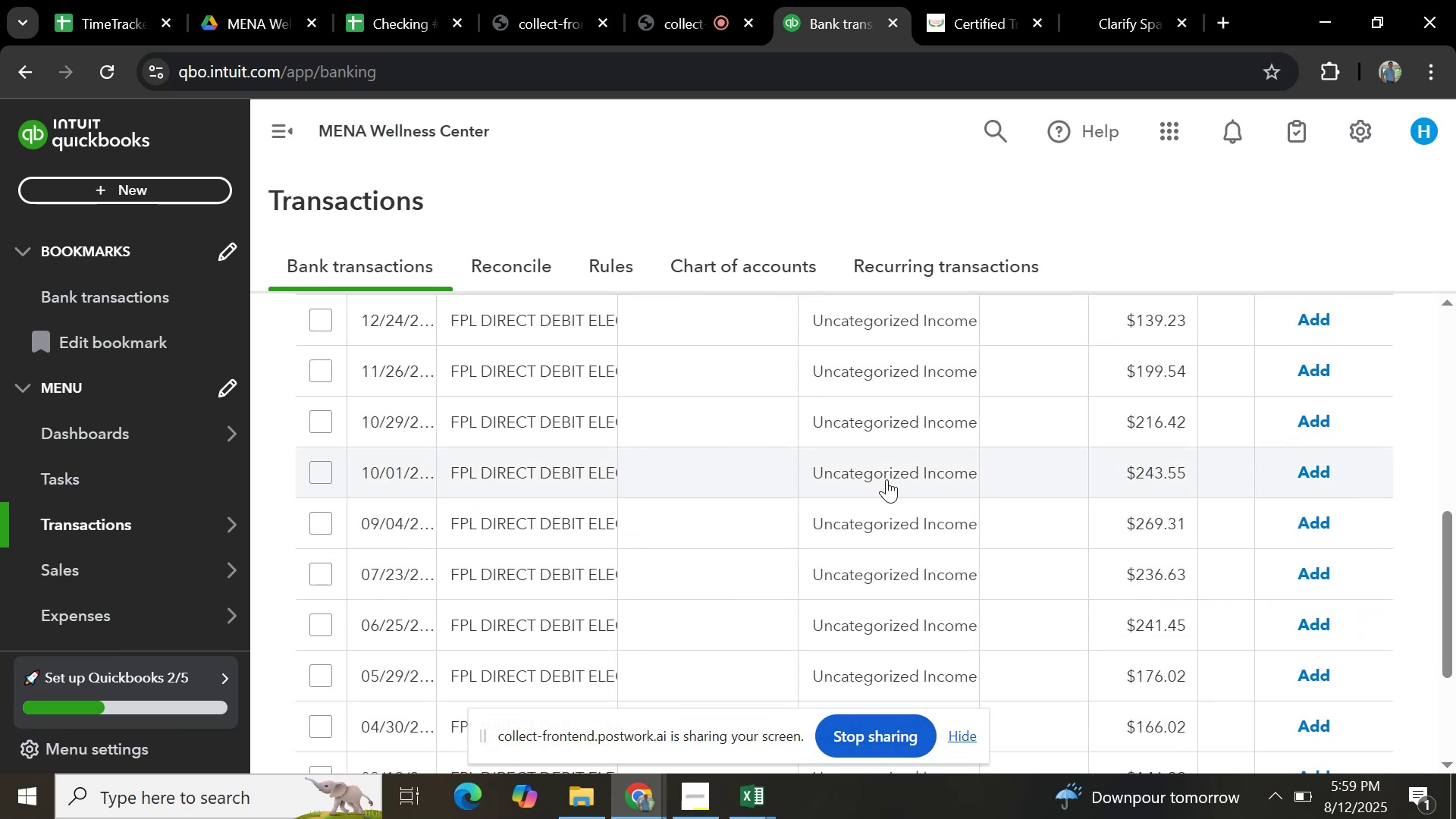 
scroll: coordinate [886, 479], scroll_direction: up, amount: 2.0
 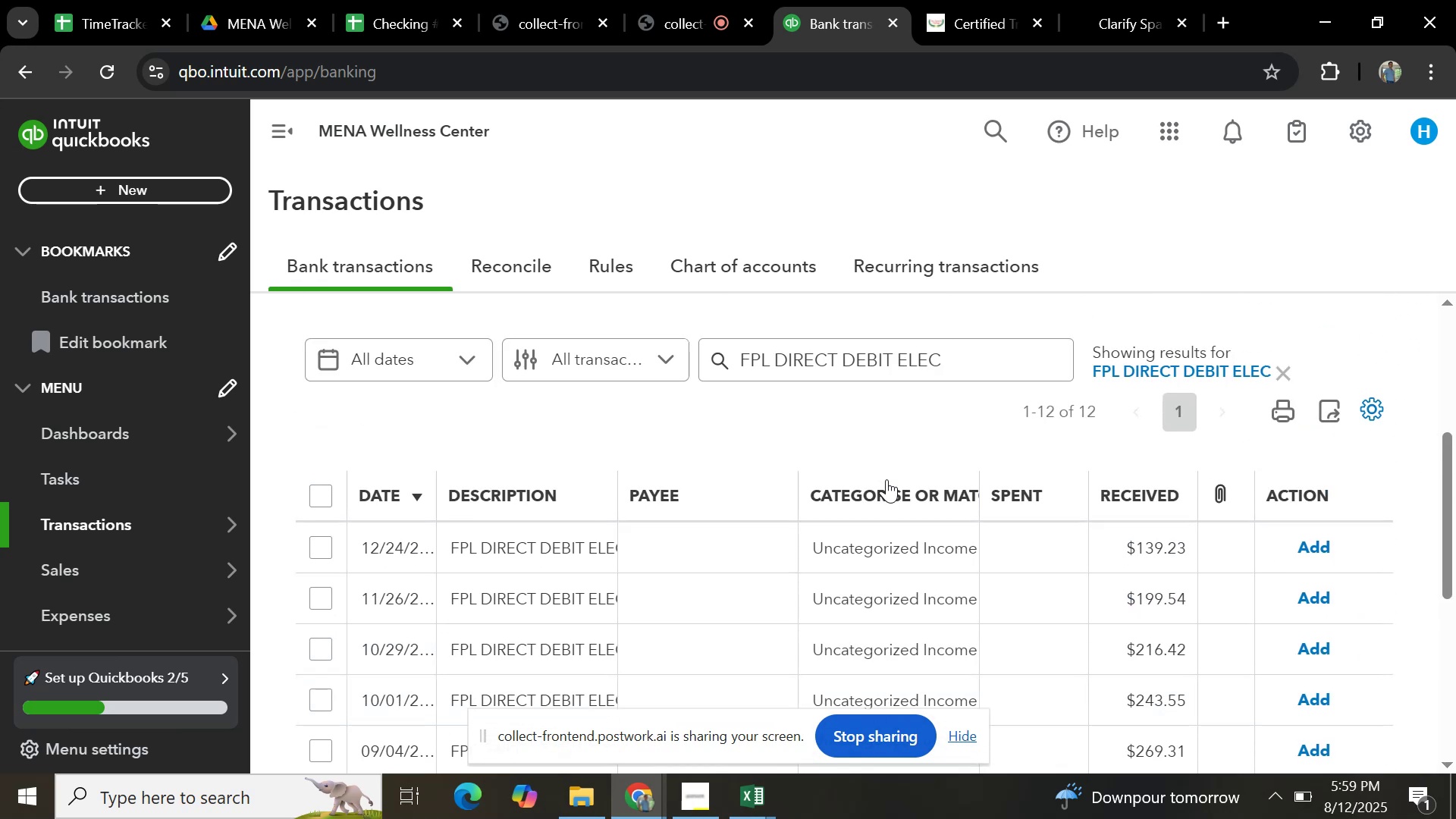 
scroll: coordinate [882, 480], scroll_direction: down, amount: 2.0
 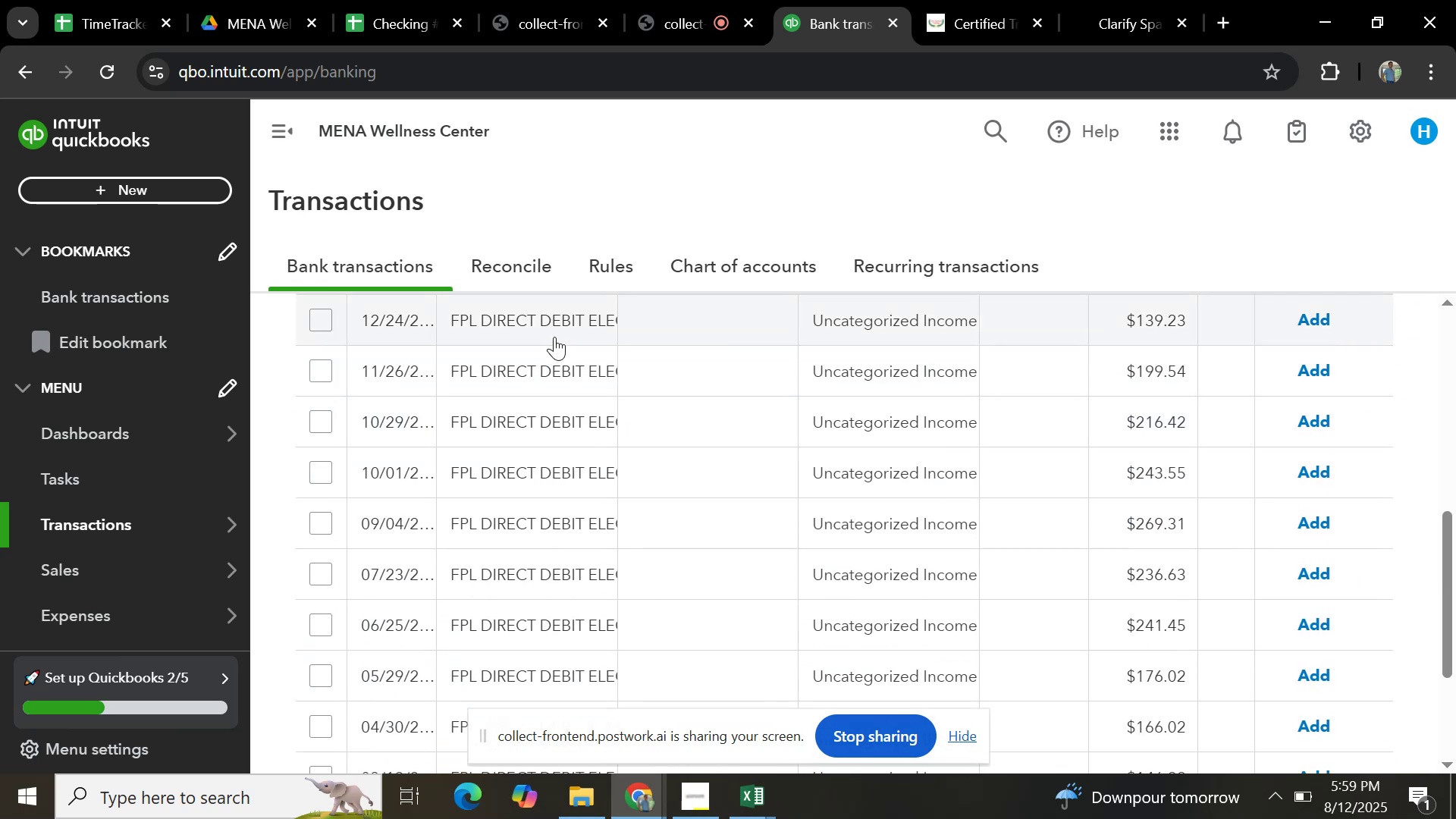 
left_click([563, 328])
 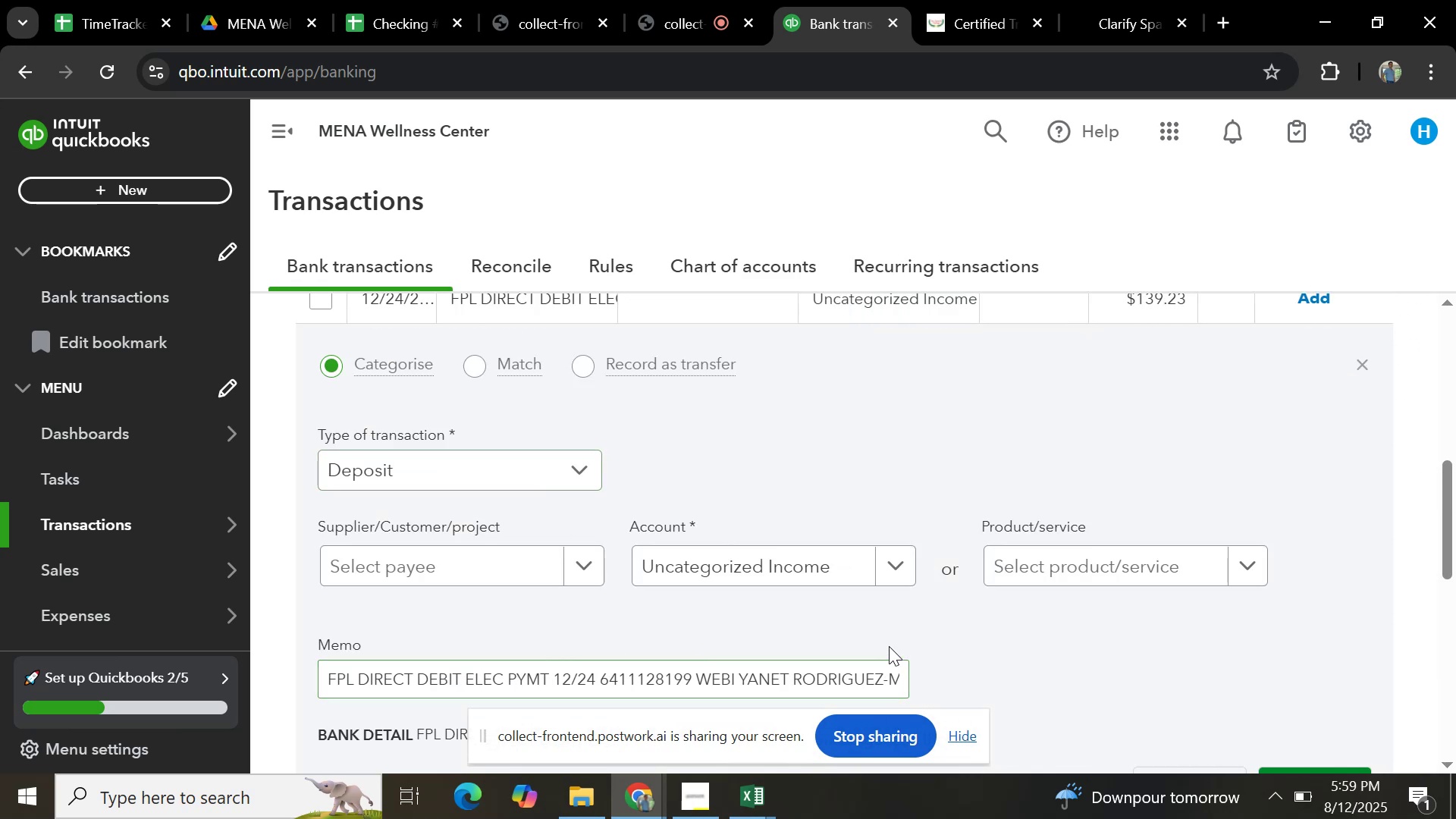 
scroll: coordinate [1057, 581], scroll_direction: down, amount: 1.0
 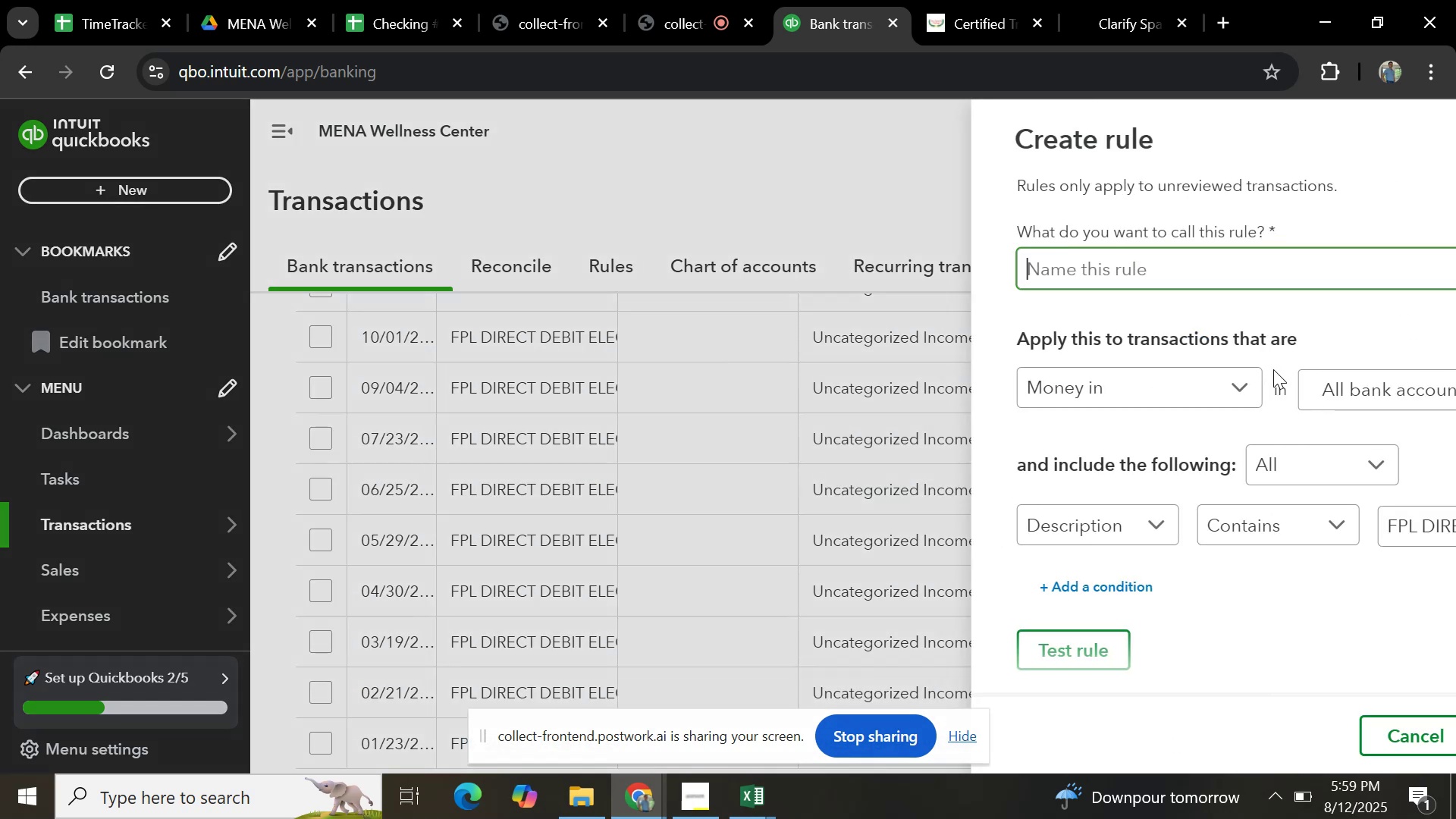 
key(Control+V)
 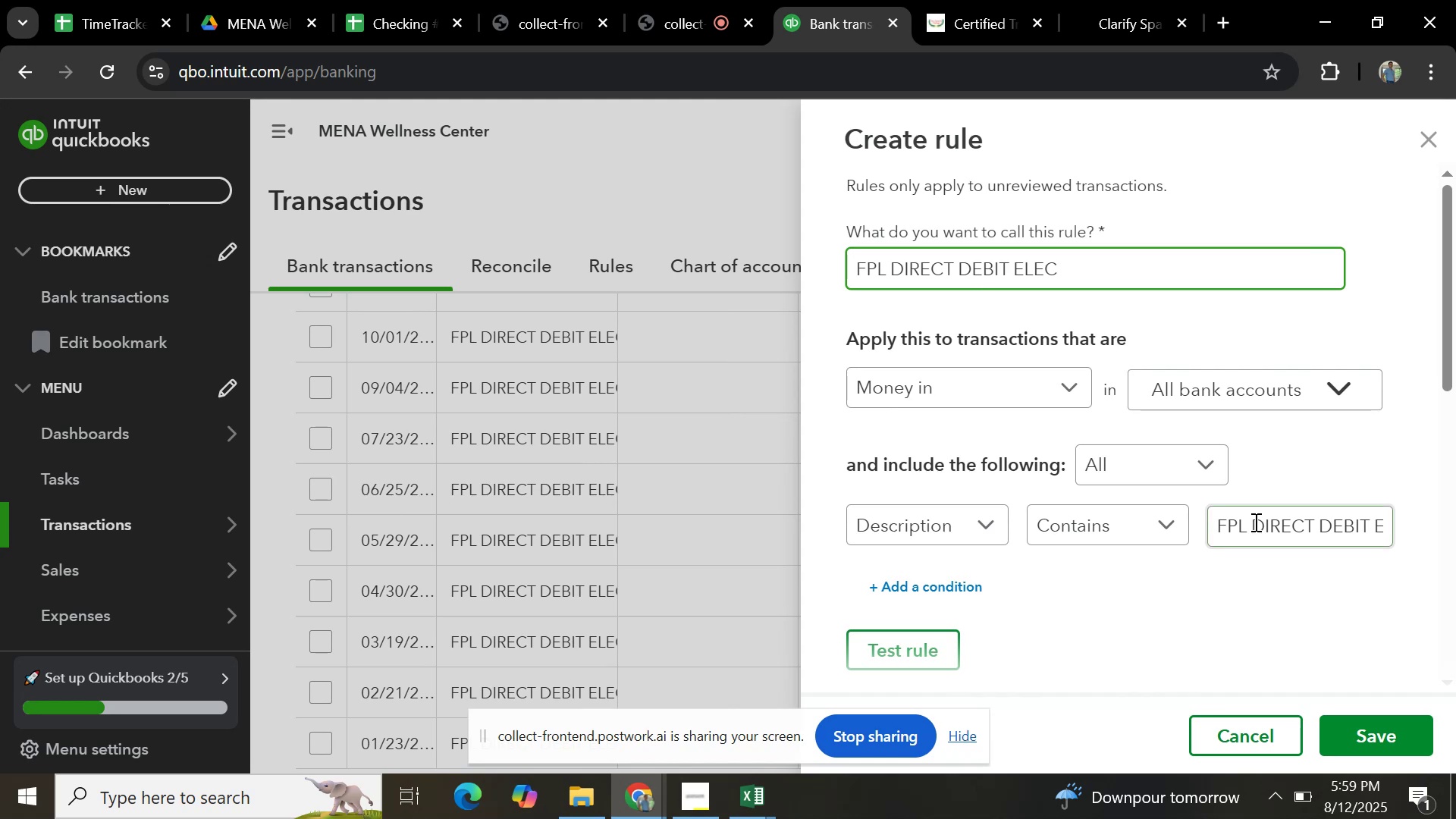 
left_click([1254, 528])
 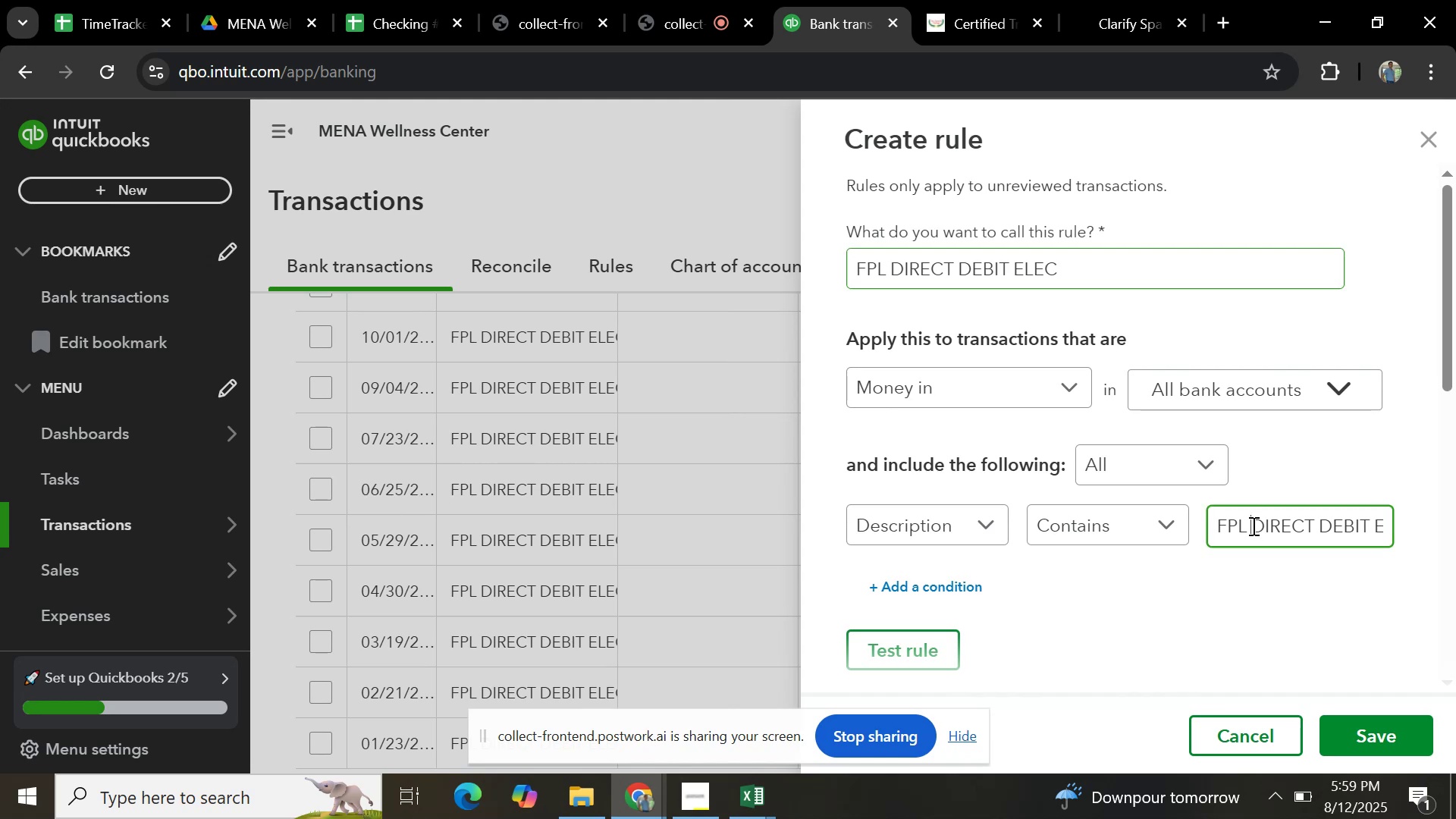 
key(Control+A)
 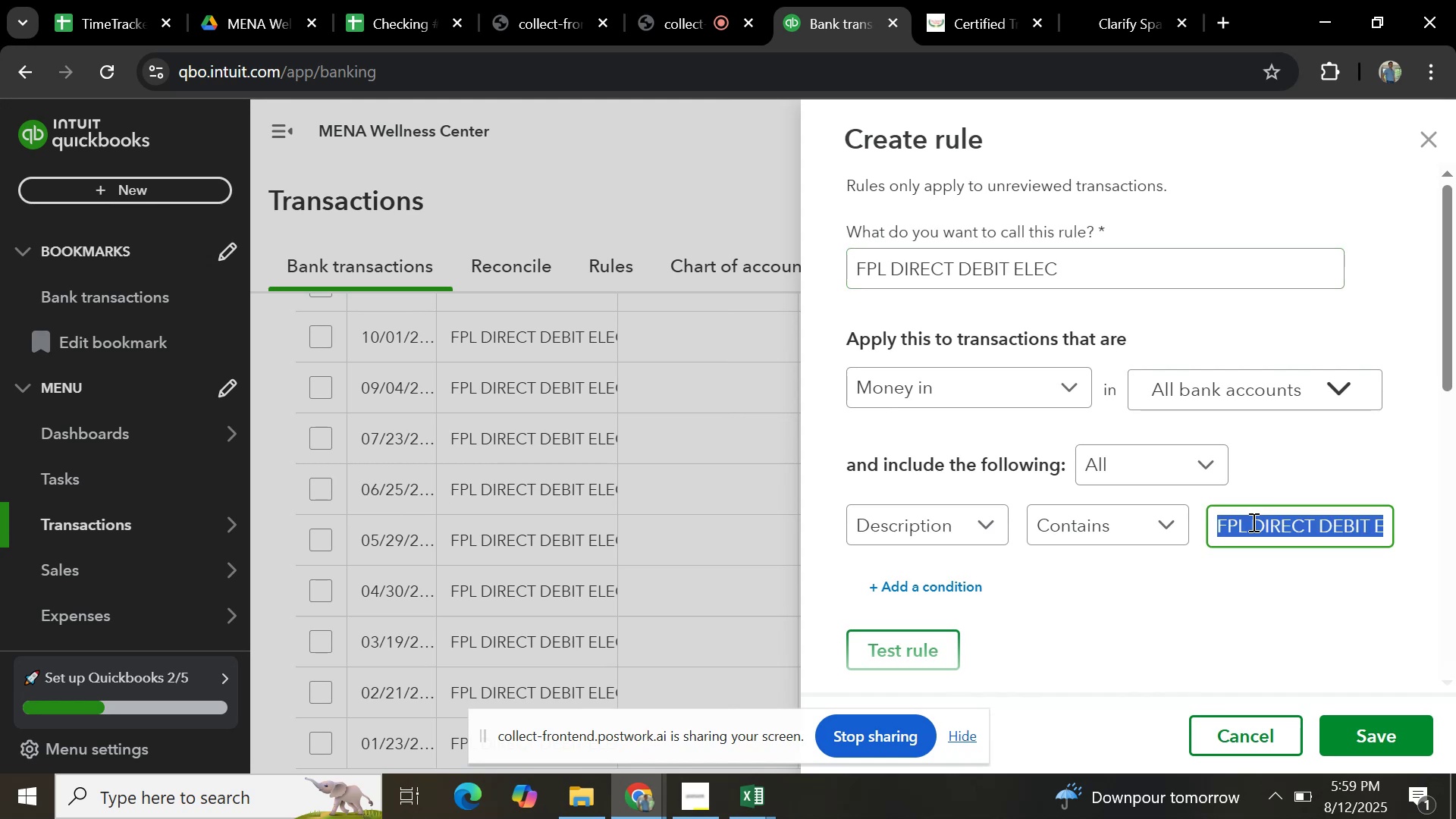 
key(Control+V)
 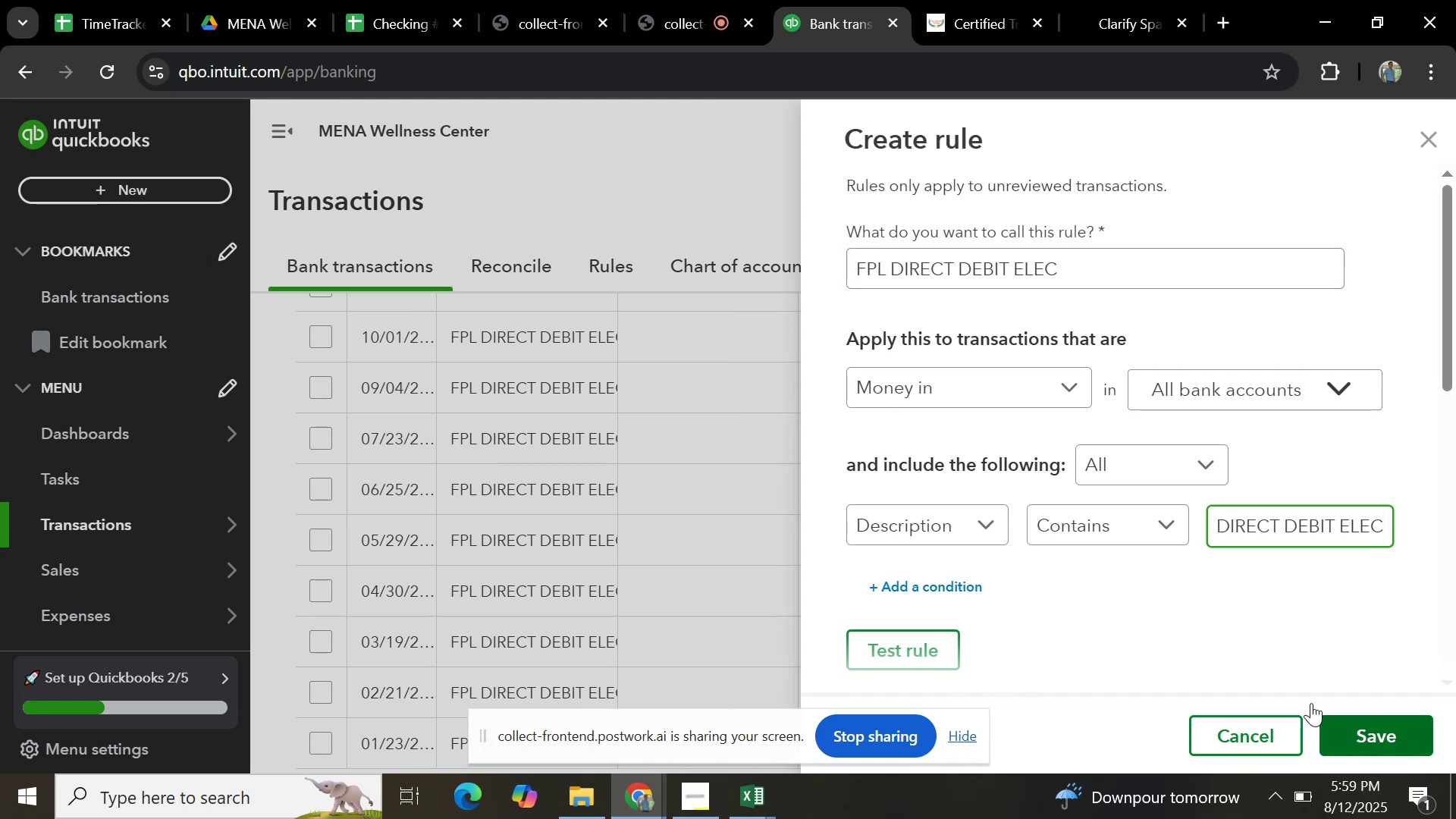 
scroll: coordinate [1204, 566], scroll_direction: down, amount: 5.0
 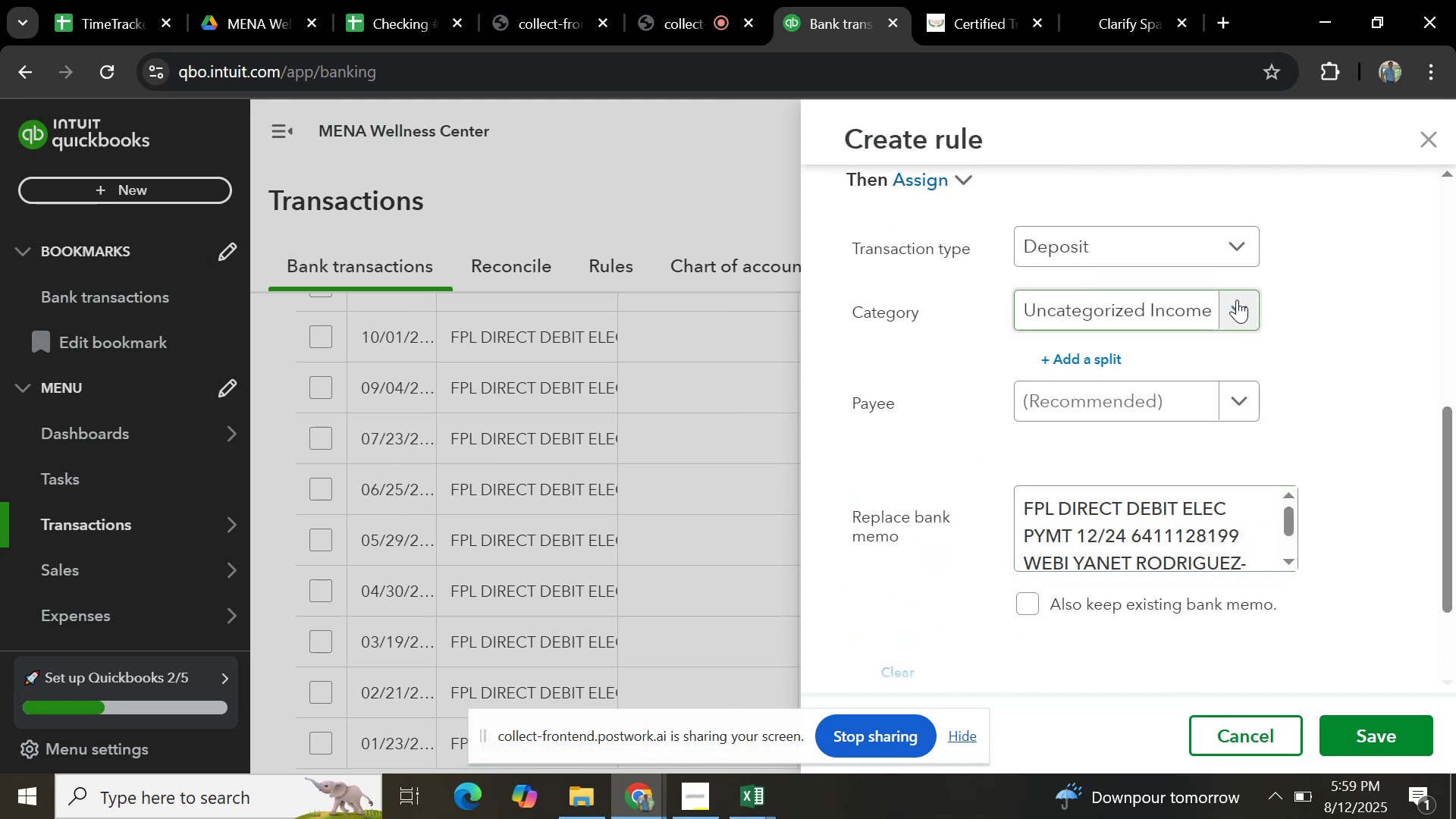 
left_click([1246, 306])
 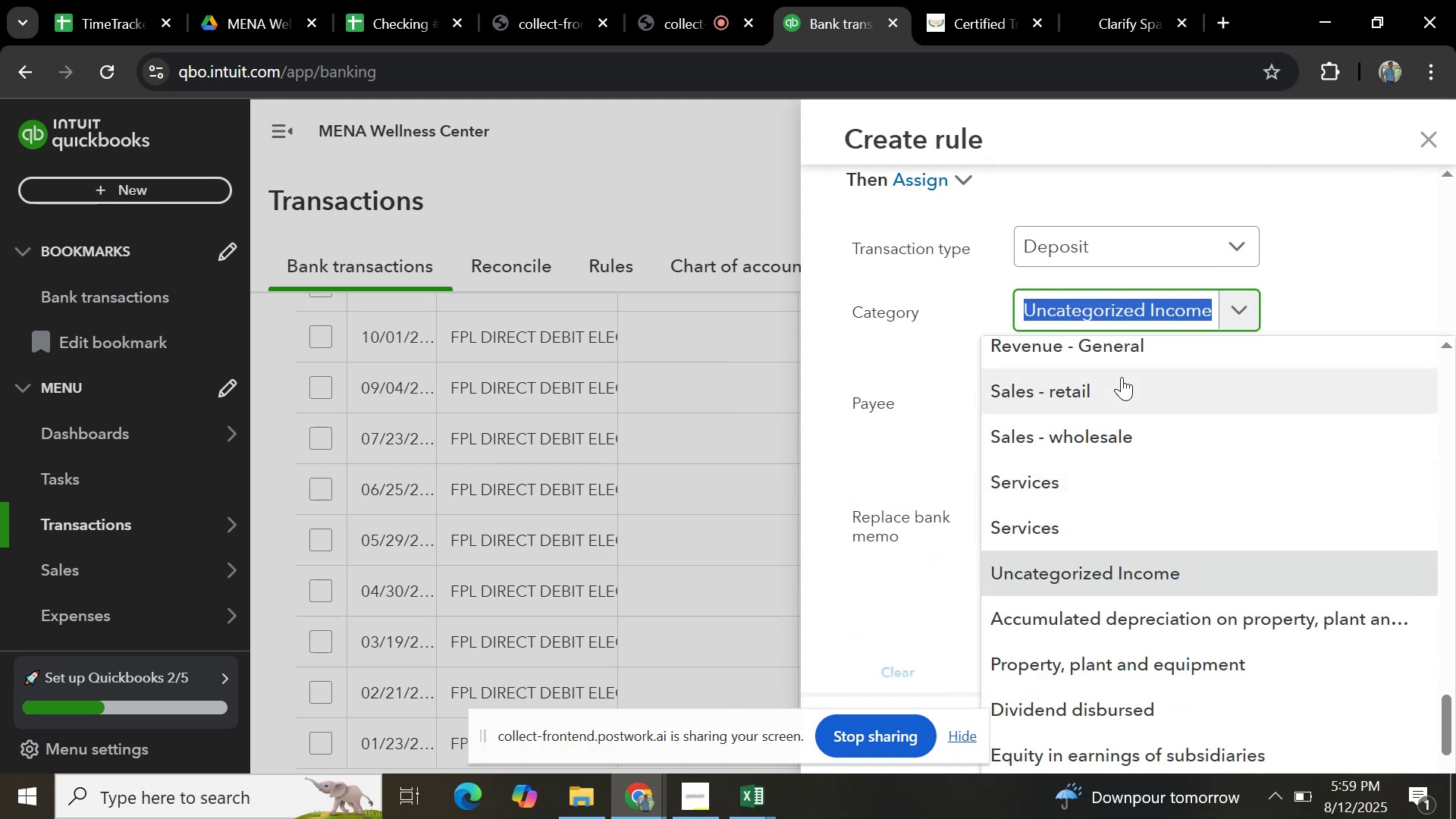 
left_click([1122, 377])
 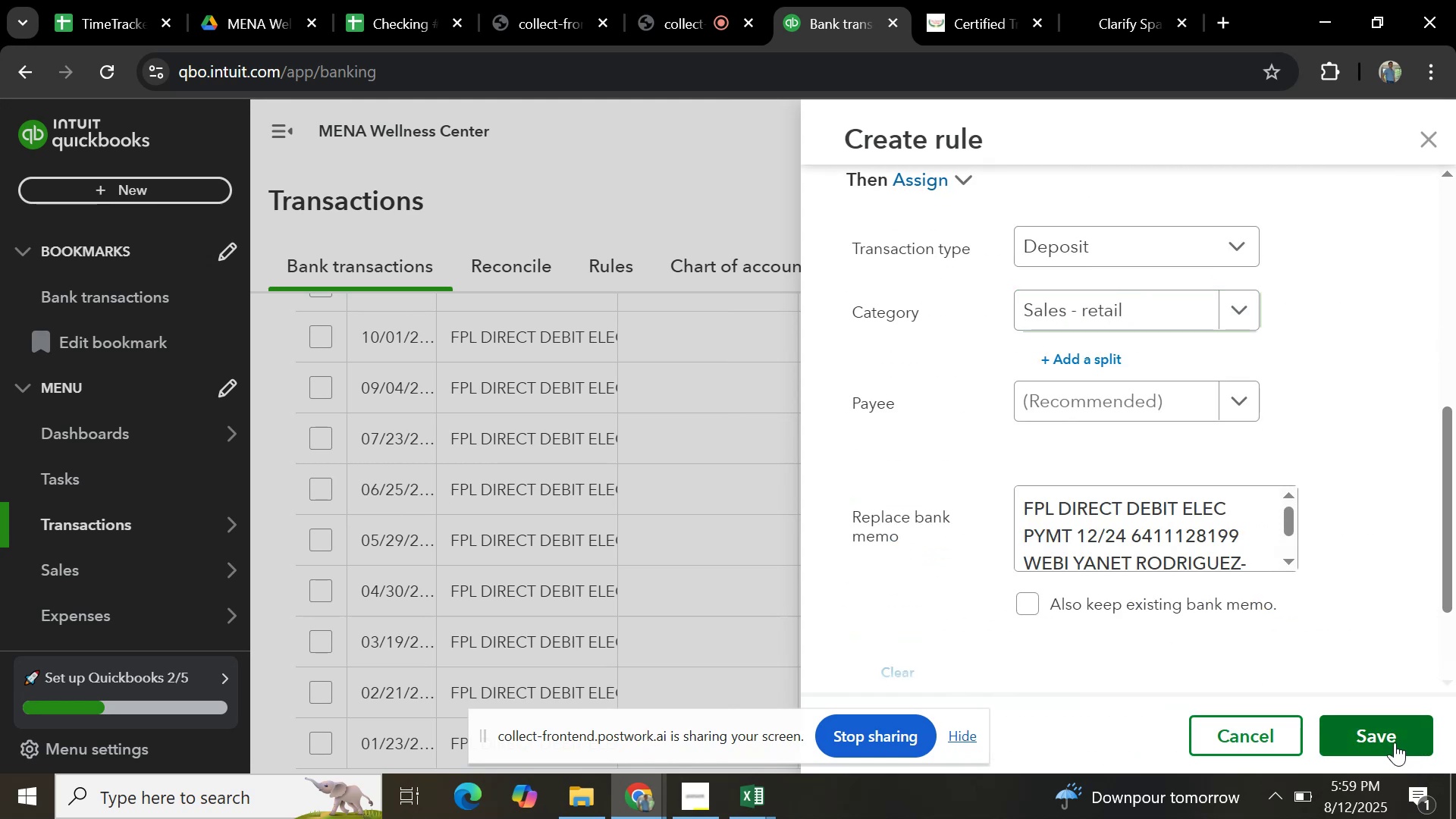 
left_click([1385, 736])
 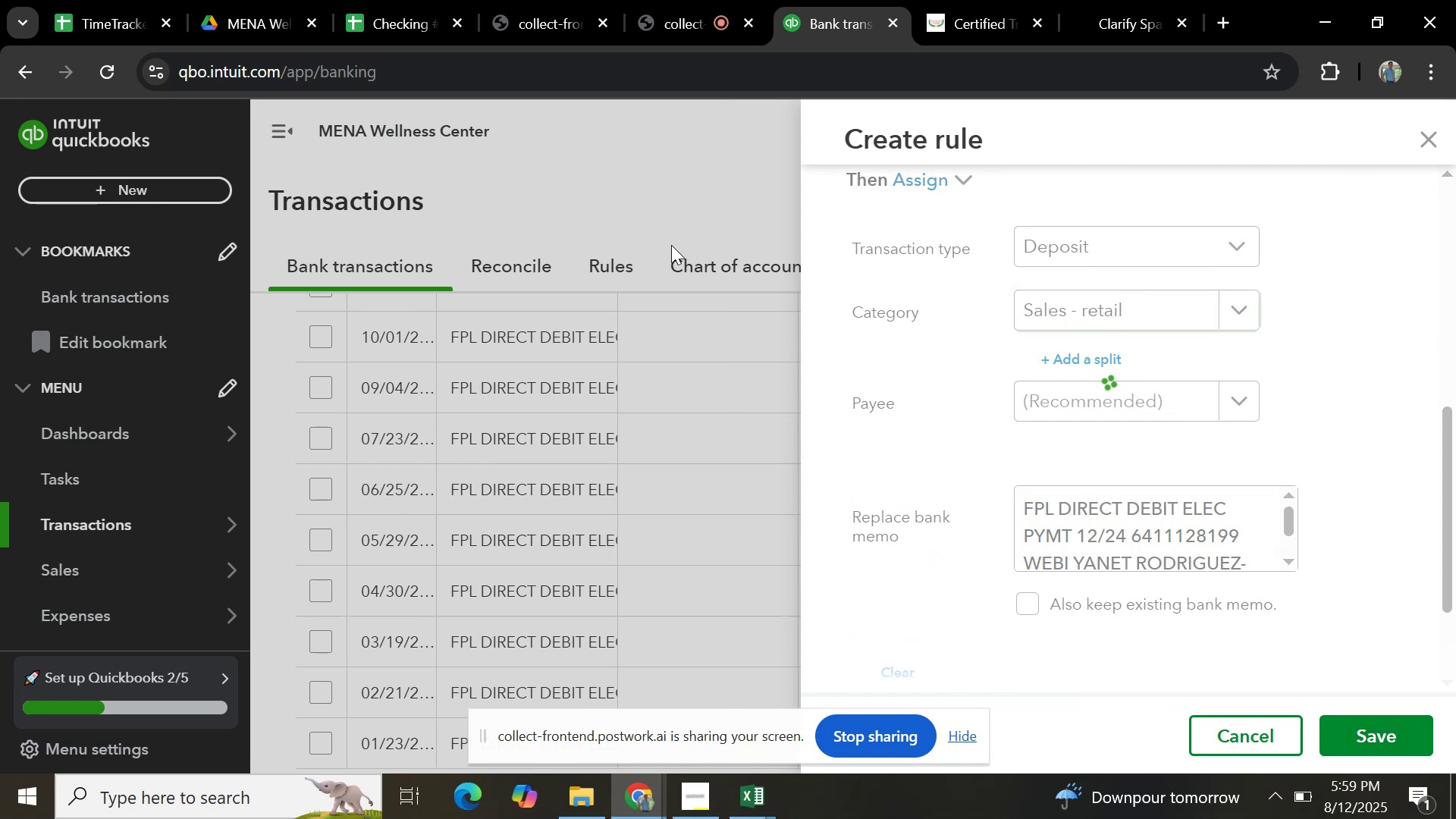 
wait(5.07)
 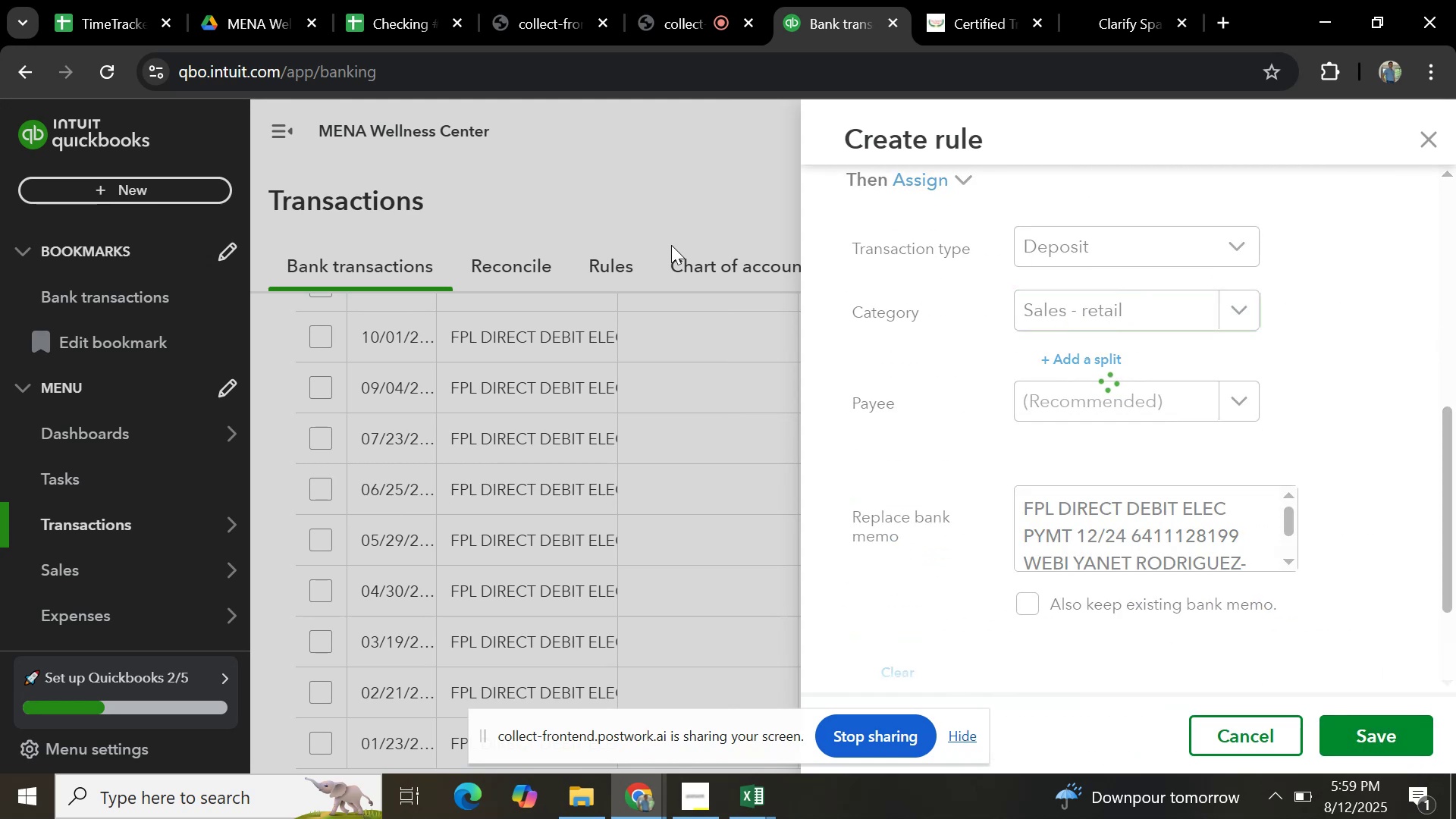 
scroll: coordinate [684, 407], scroll_direction: up, amount: 7.0
 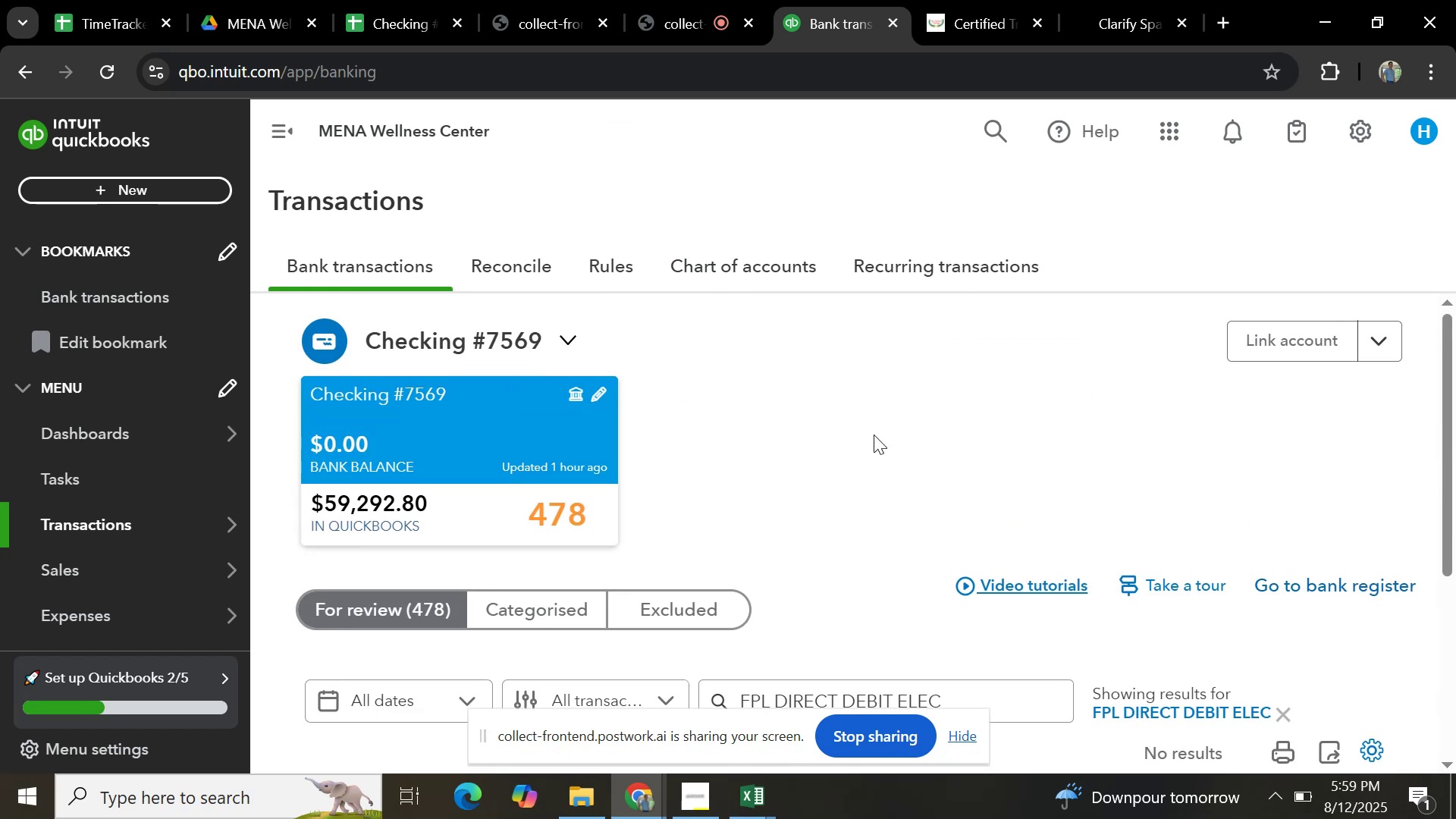 
scroll: coordinate [874, 435], scroll_direction: down, amount: 2.0
 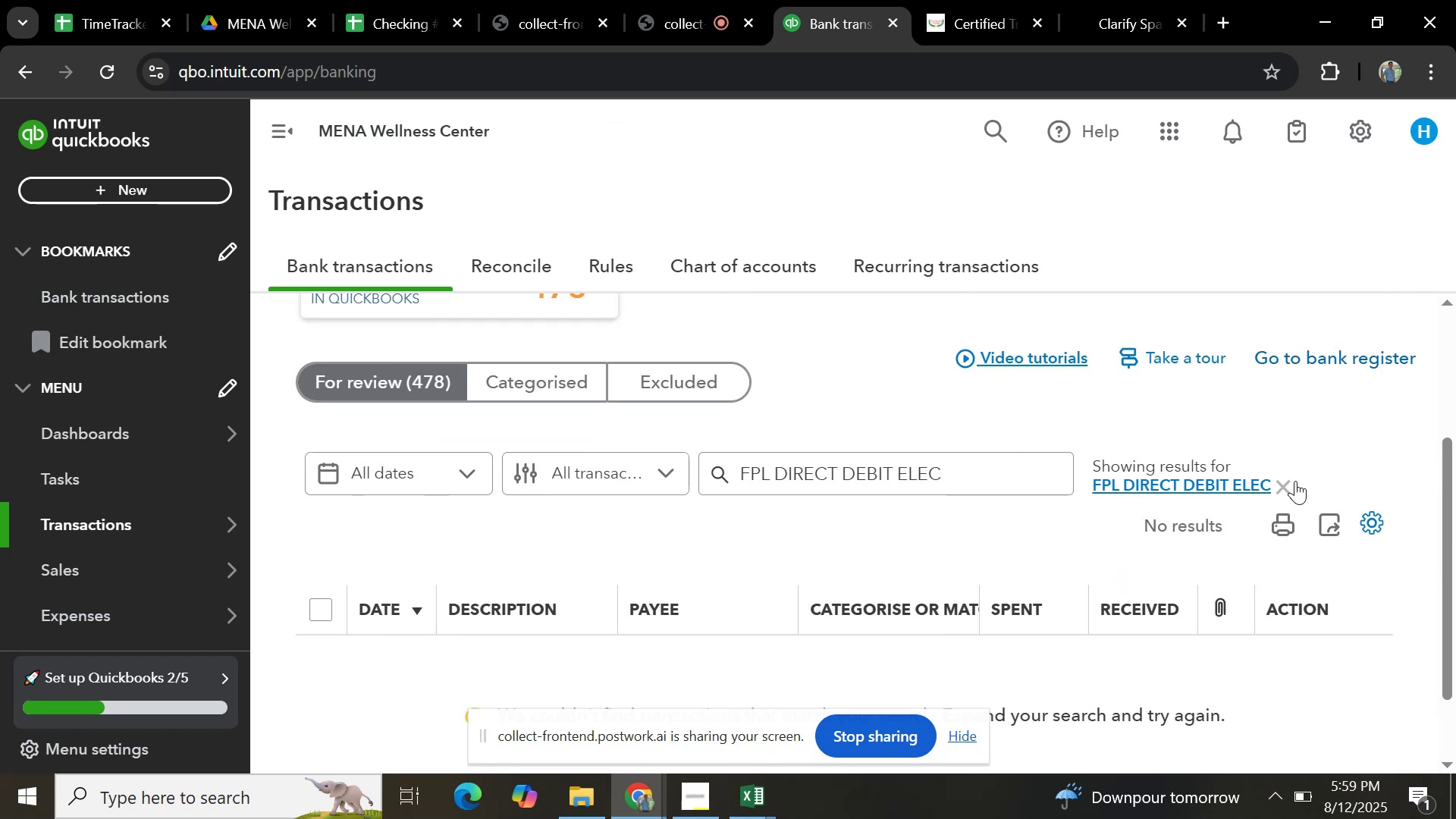 
left_click([1291, 482])
 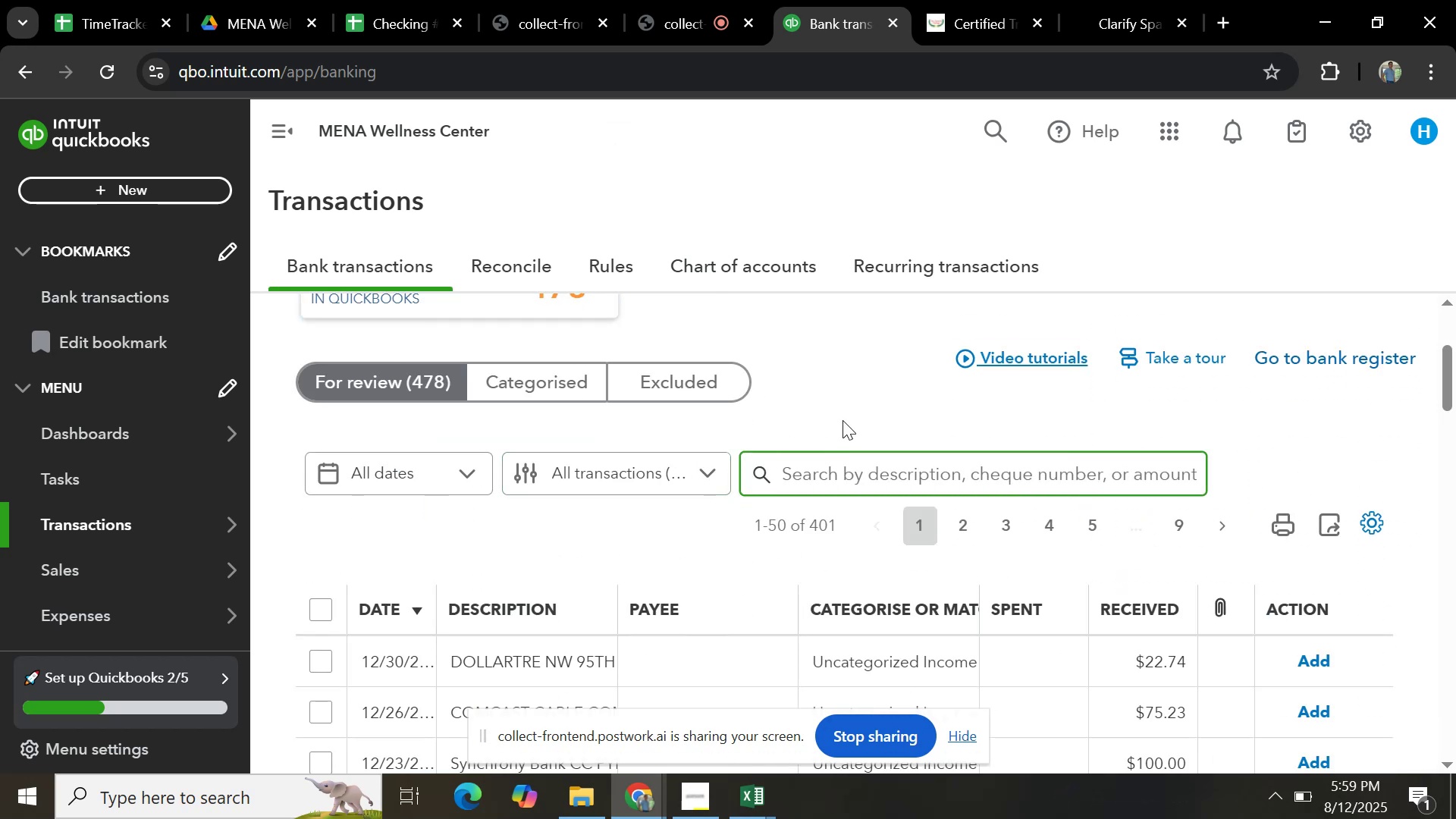 
scroll: coordinate [805, 459], scroll_direction: down, amount: 1.0
 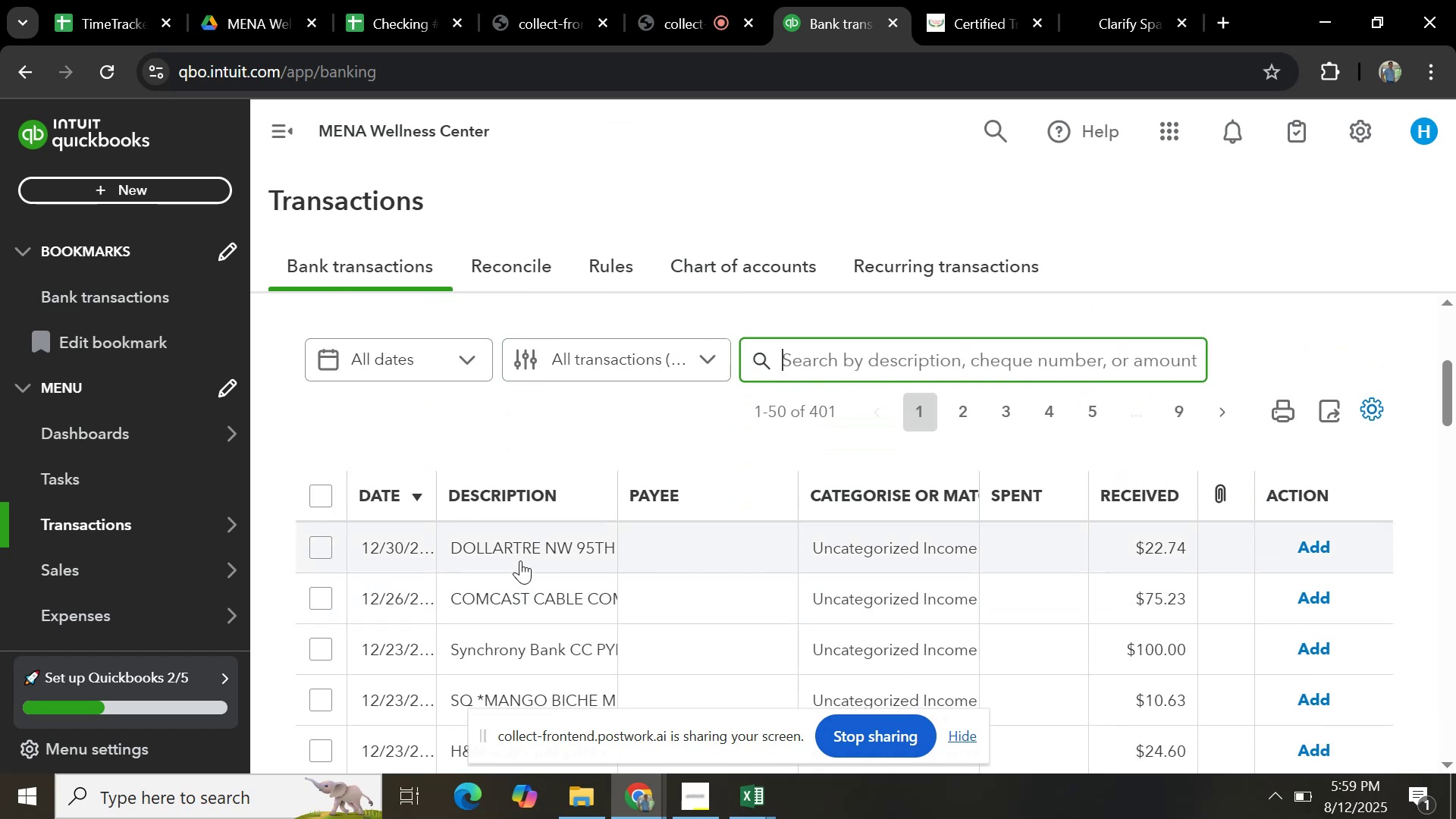 
left_click([522, 559])
 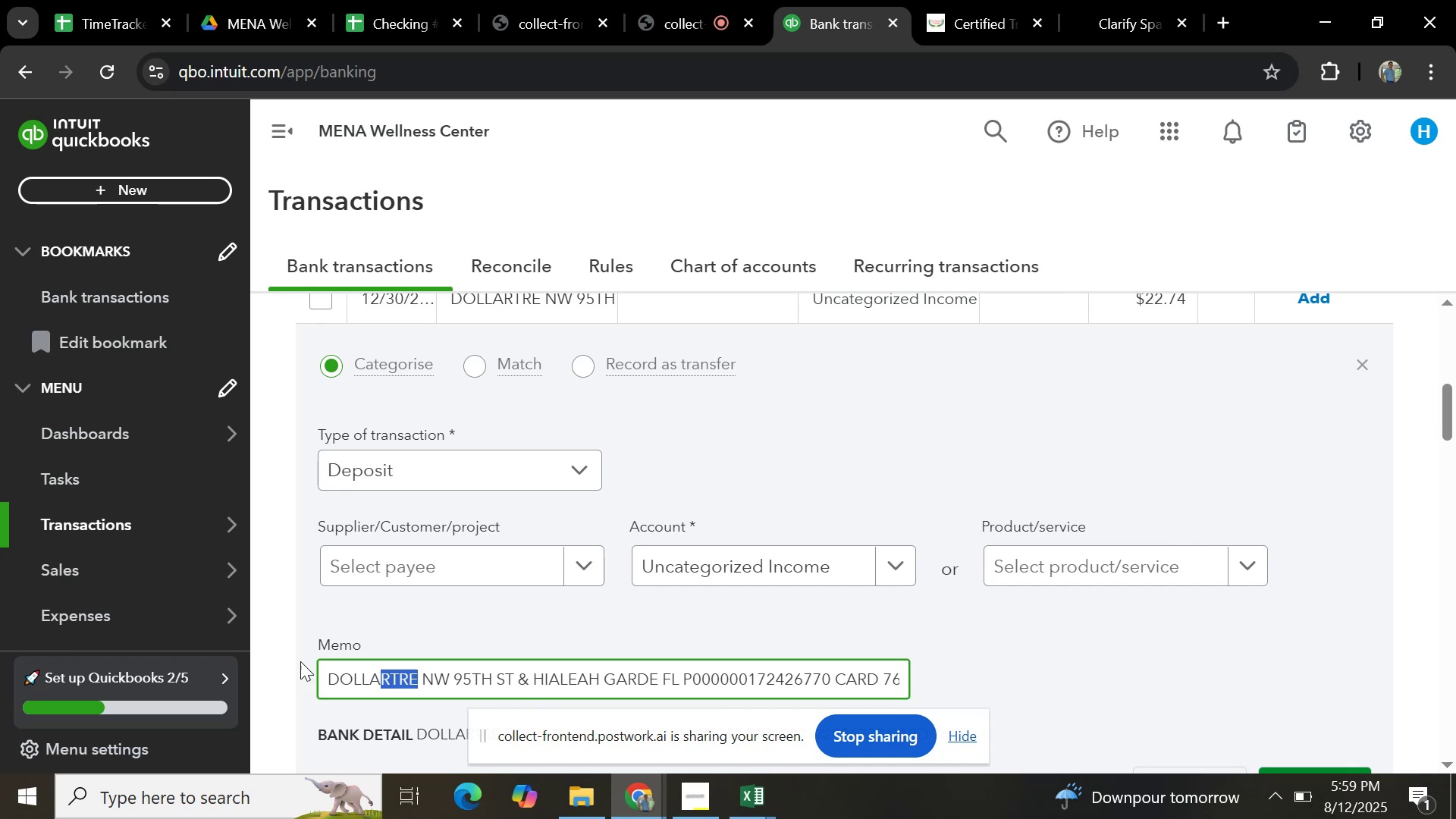 
key(Control+C)
 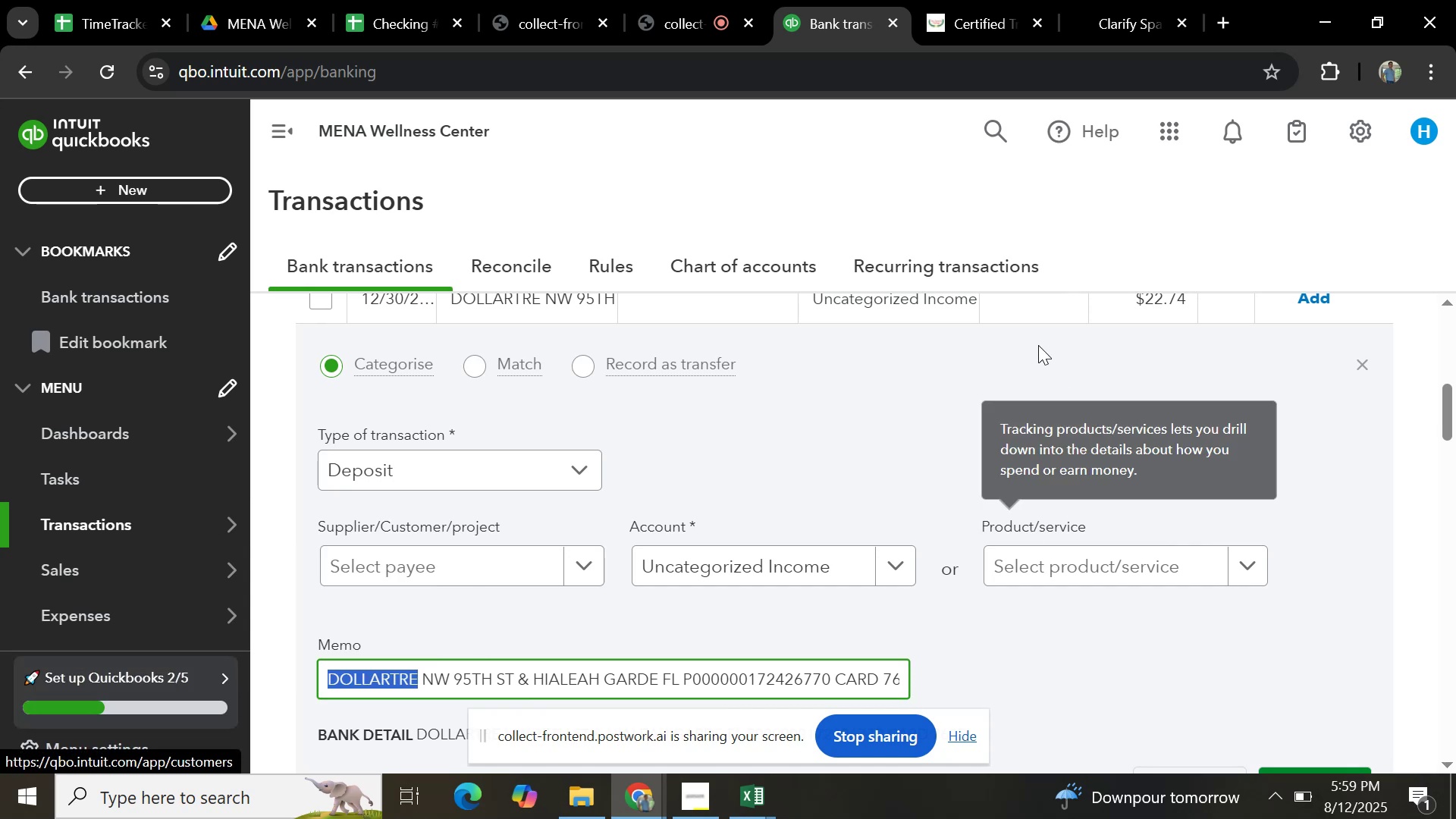 
scroll: coordinate [914, 452], scroll_direction: up, amount: 6.0
 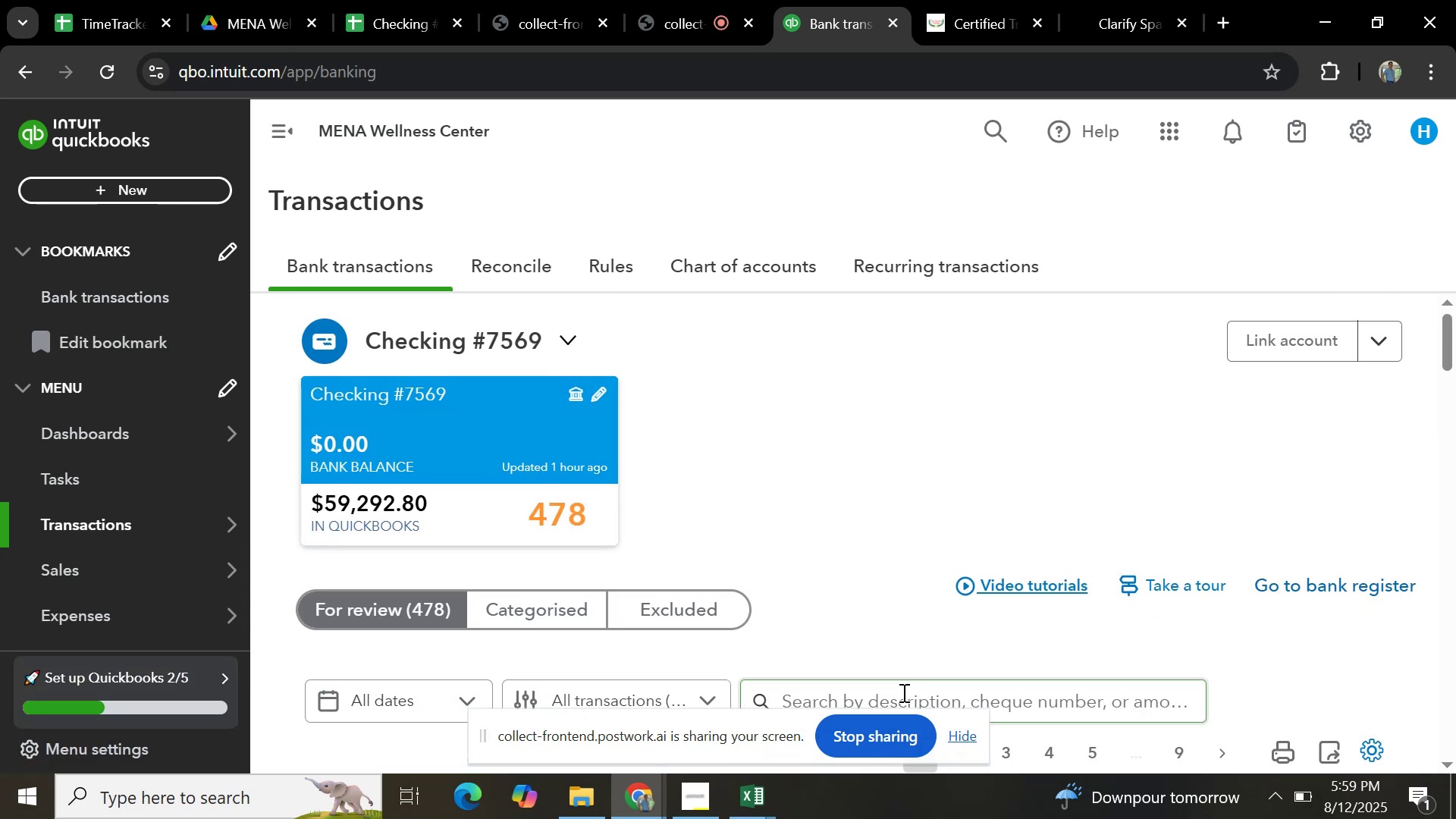 
key(Control+V)
 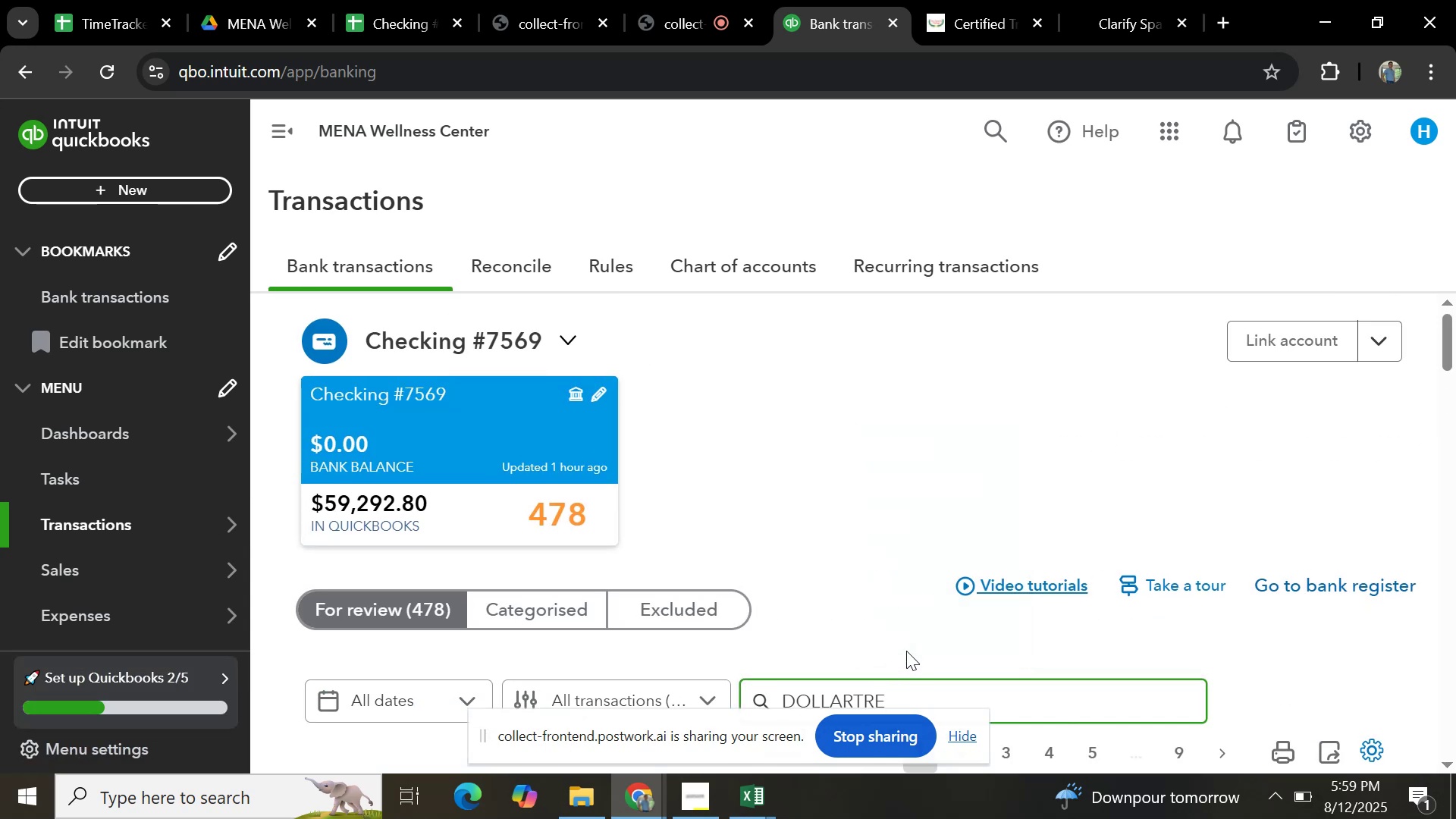 
key(Enter)
 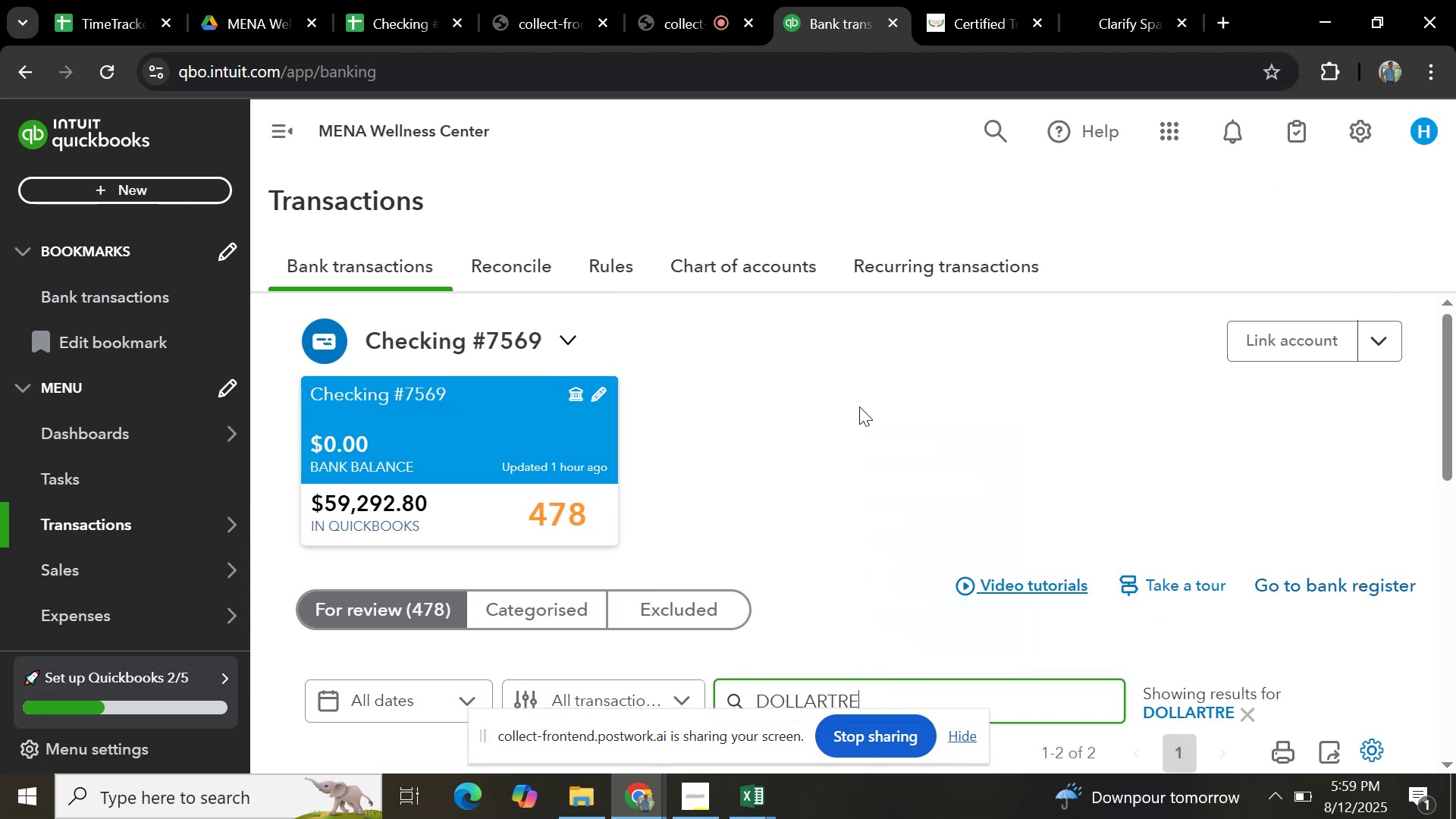 
scroll: coordinate [859, 406], scroll_direction: down, amount: 3.0
 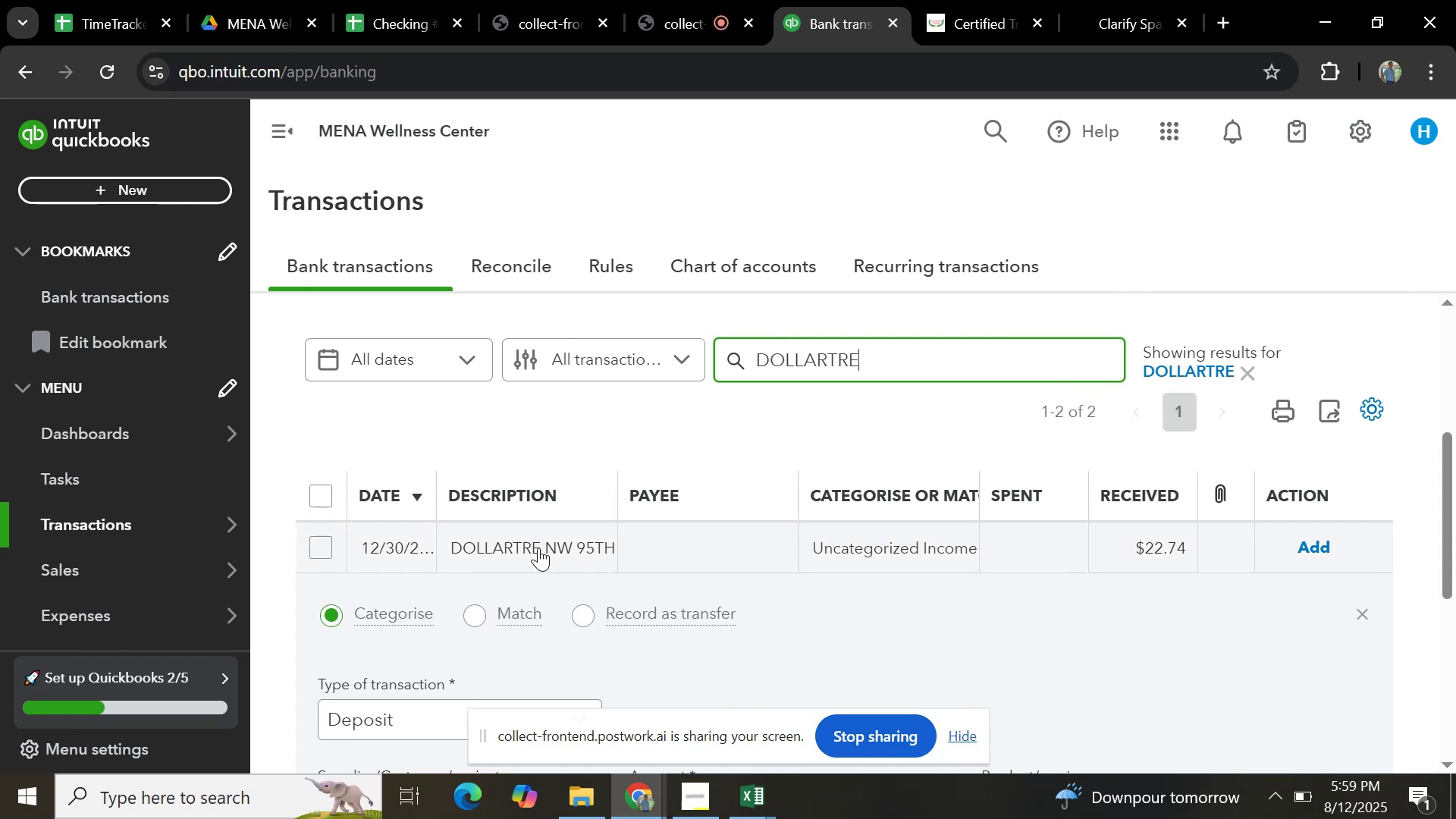 
left_click([535, 547])
 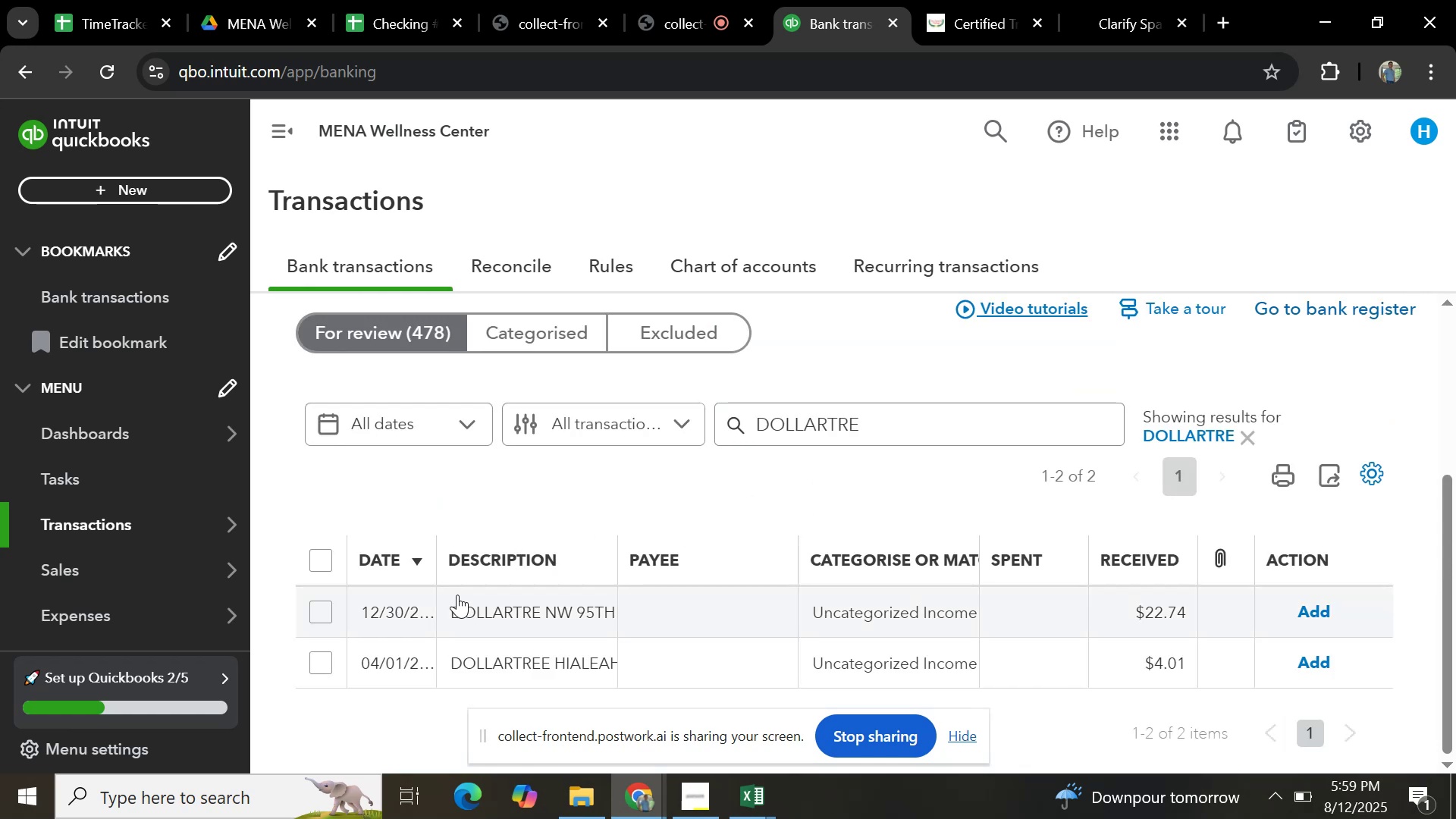 
scroll: coordinate [689, 505], scroll_direction: down, amount: 3.0
 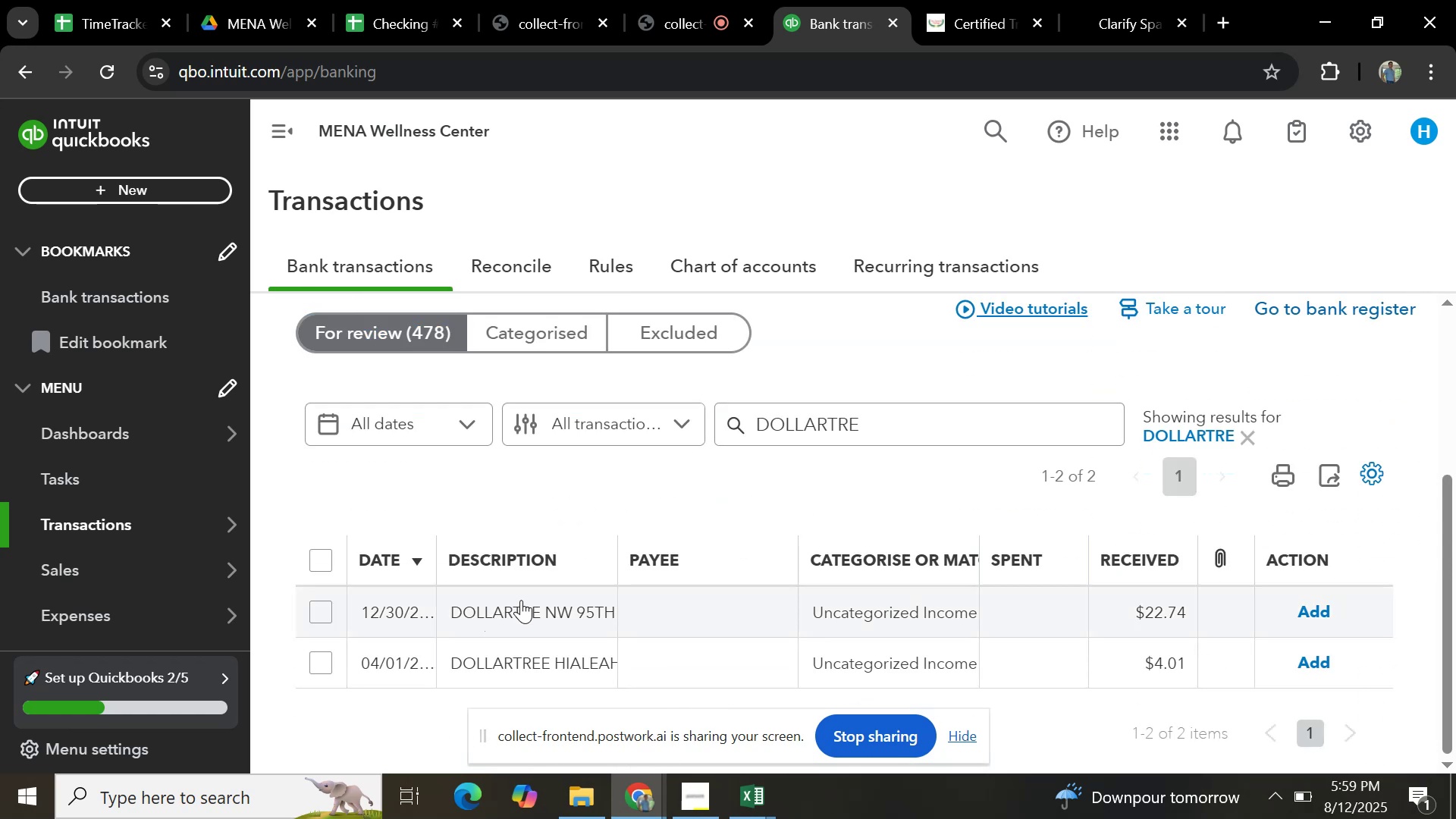 
left_click([522, 600])
 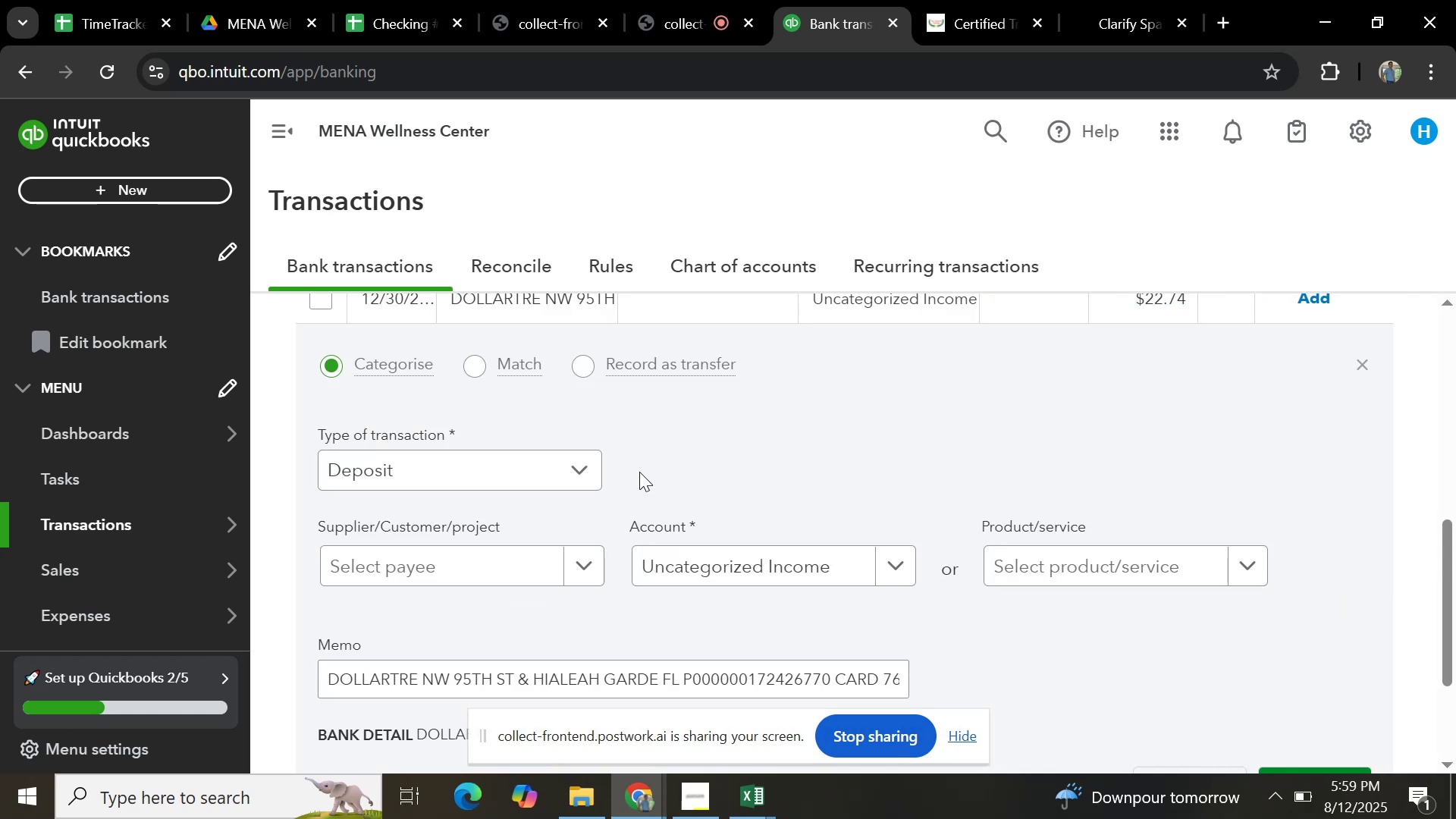 
scroll: coordinate [566, 519], scroll_direction: down, amount: 4.0
 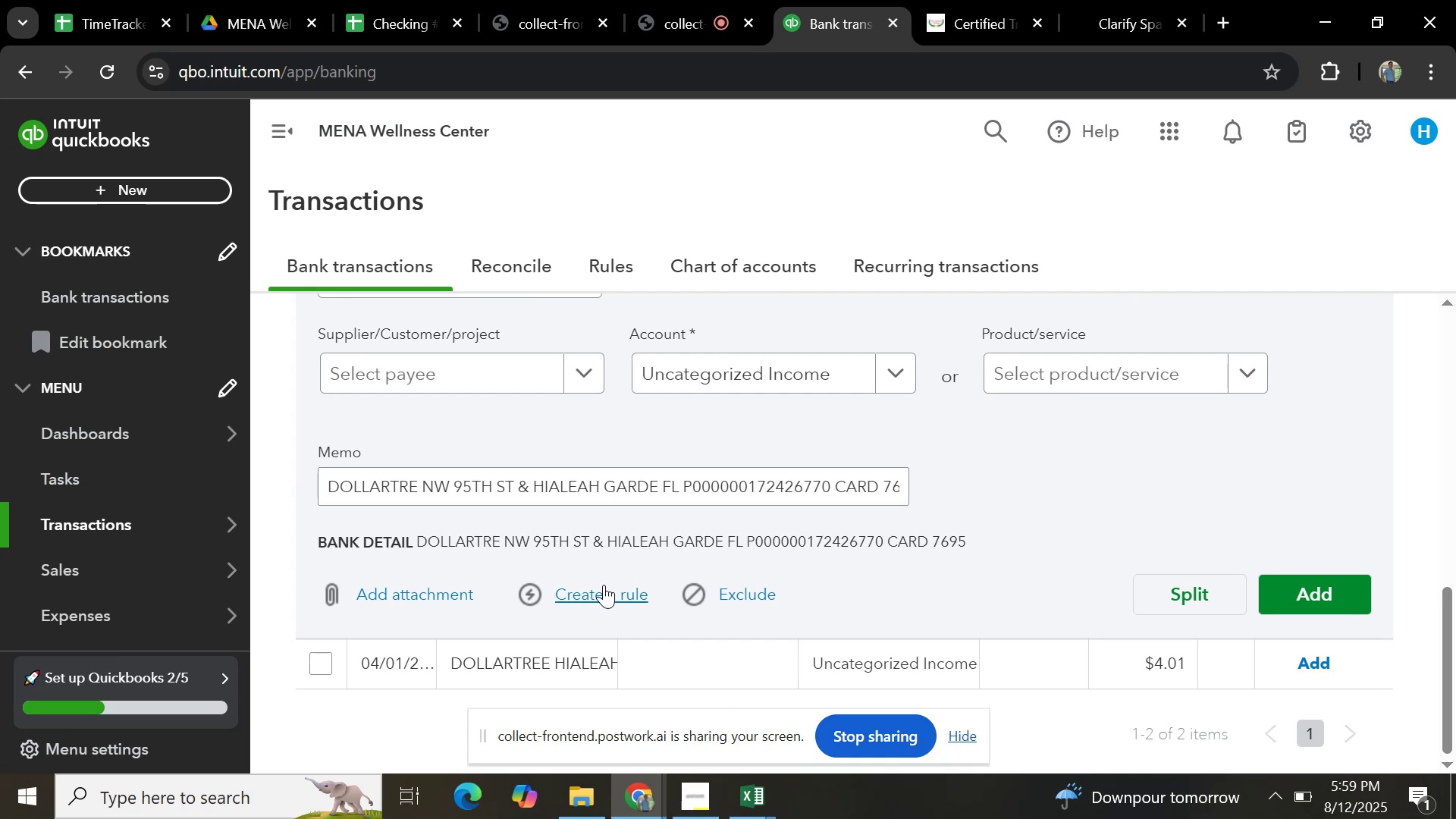 
left_click([604, 585])
 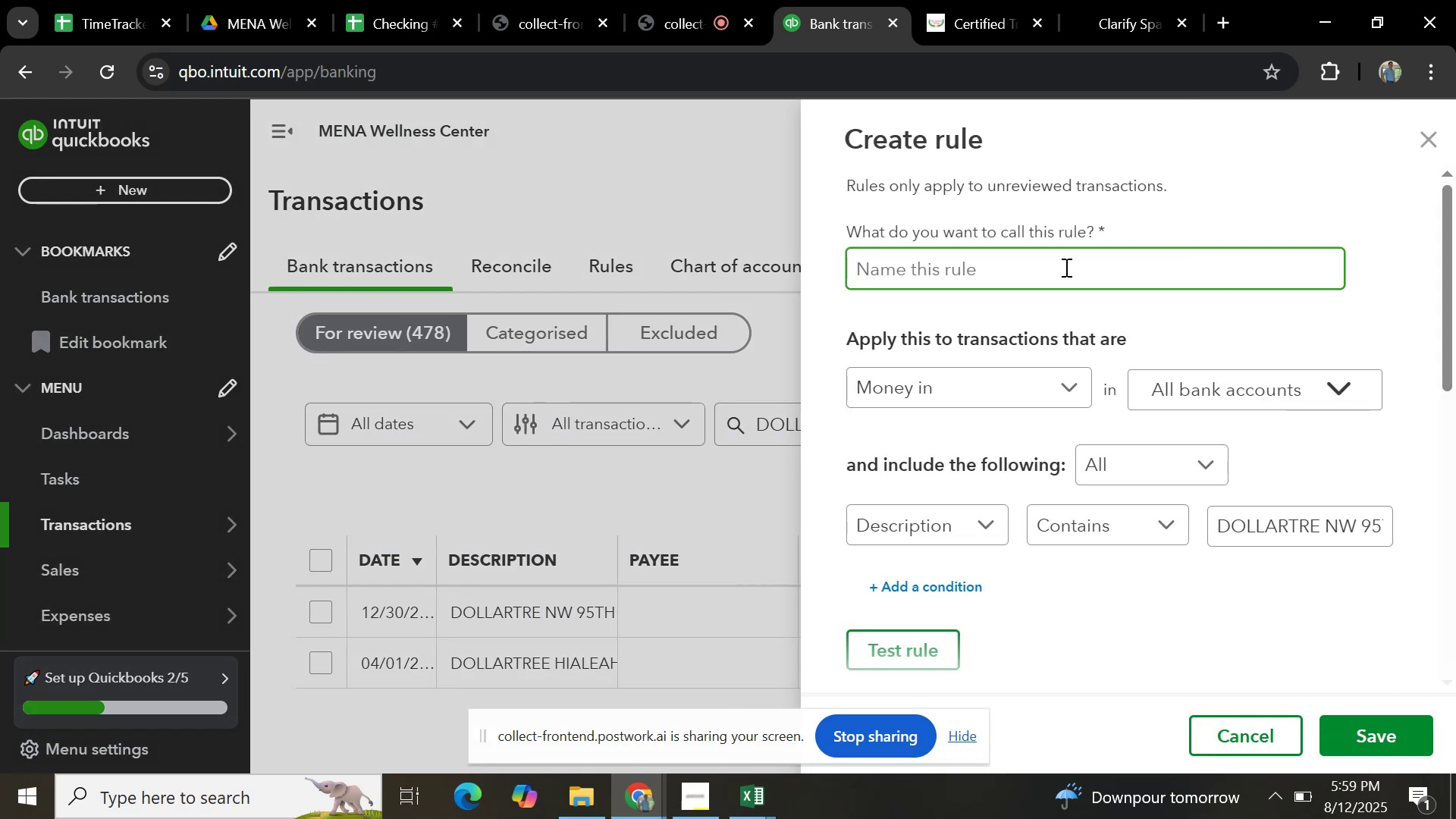 
key(Control+V)
 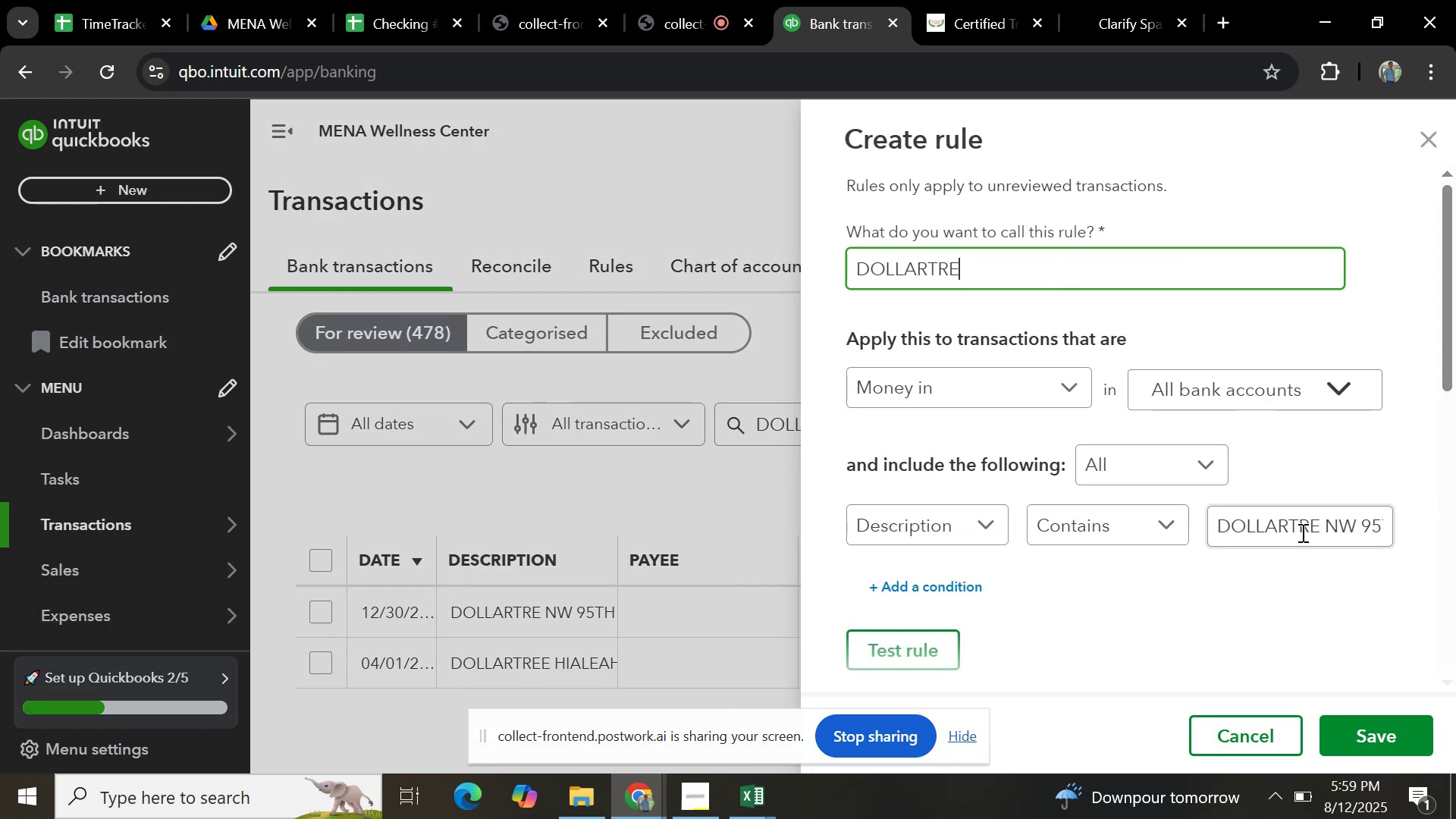 
key(Control+V)
 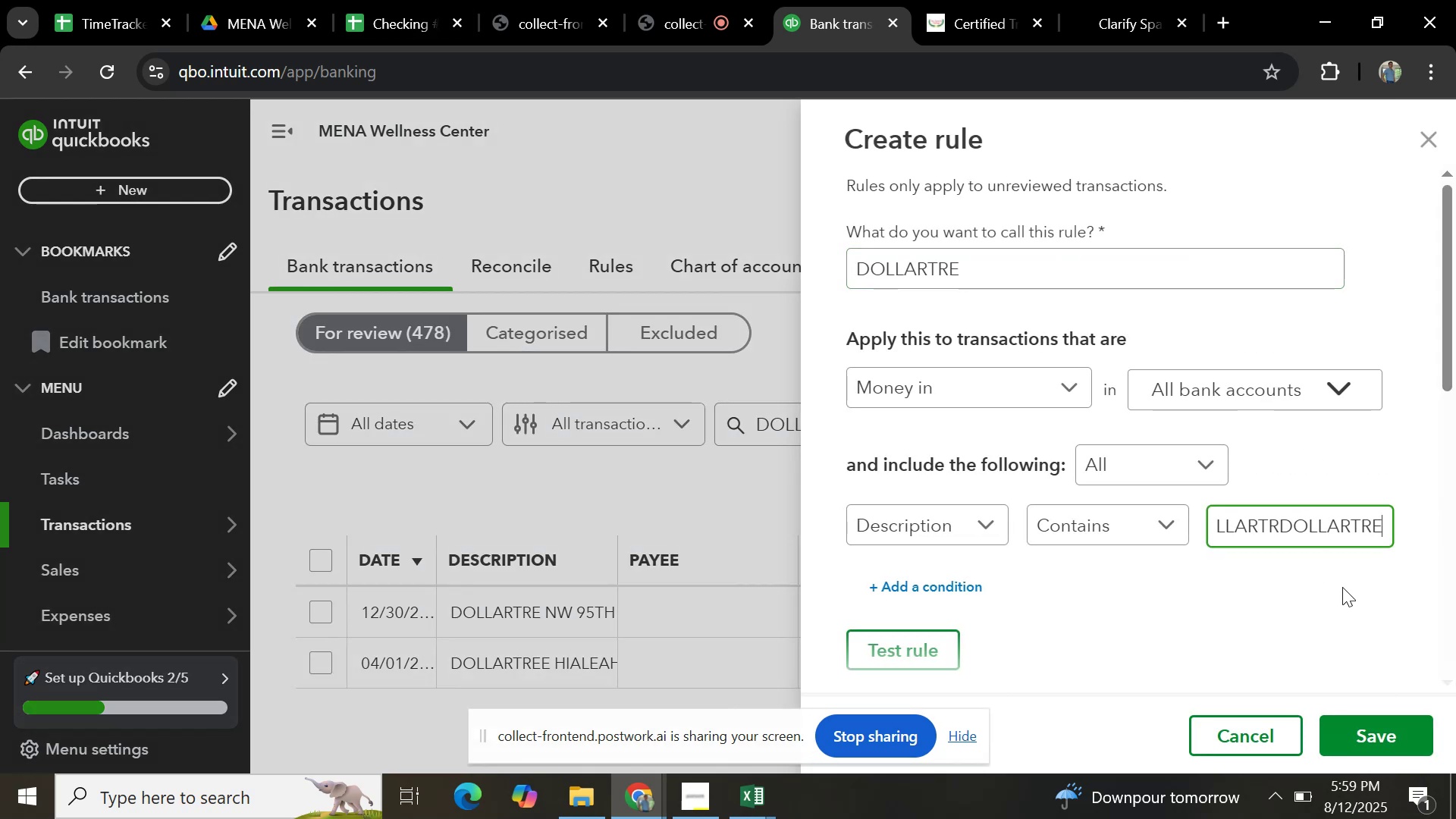 
key(Control+A)
 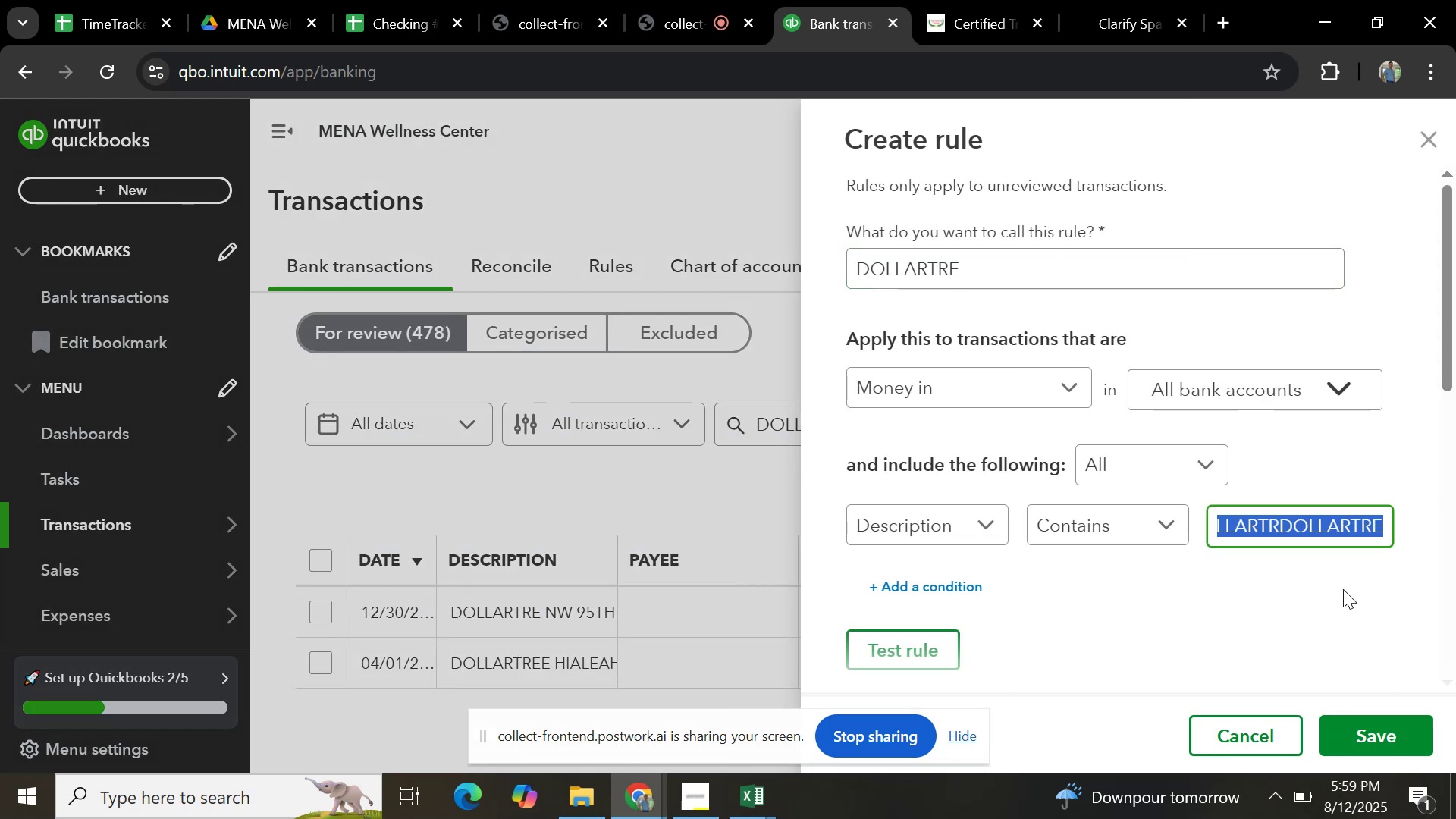 
key(Control+V)
 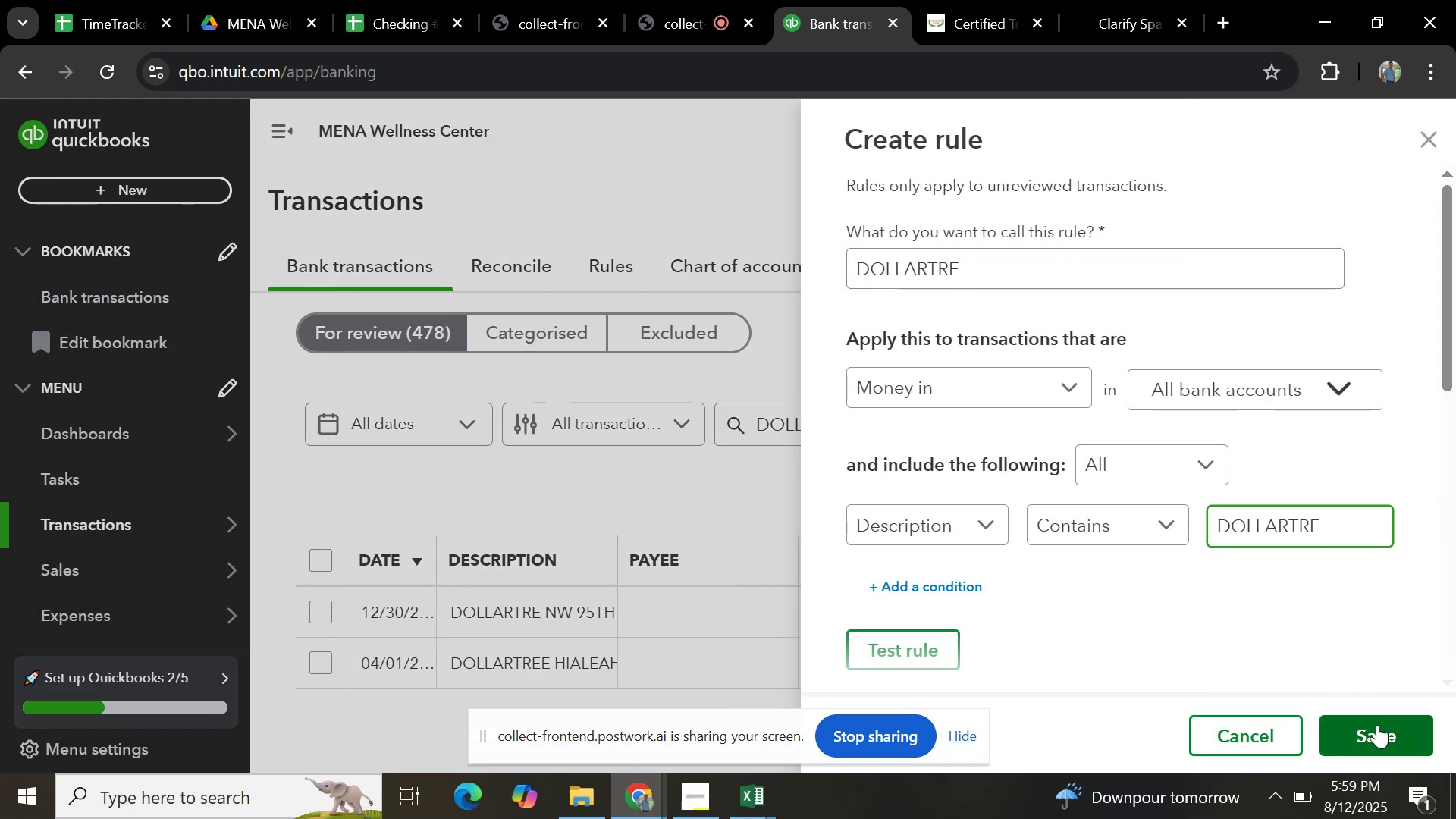 
scroll: coordinate [1321, 635], scroll_direction: down, amount: 6.0
 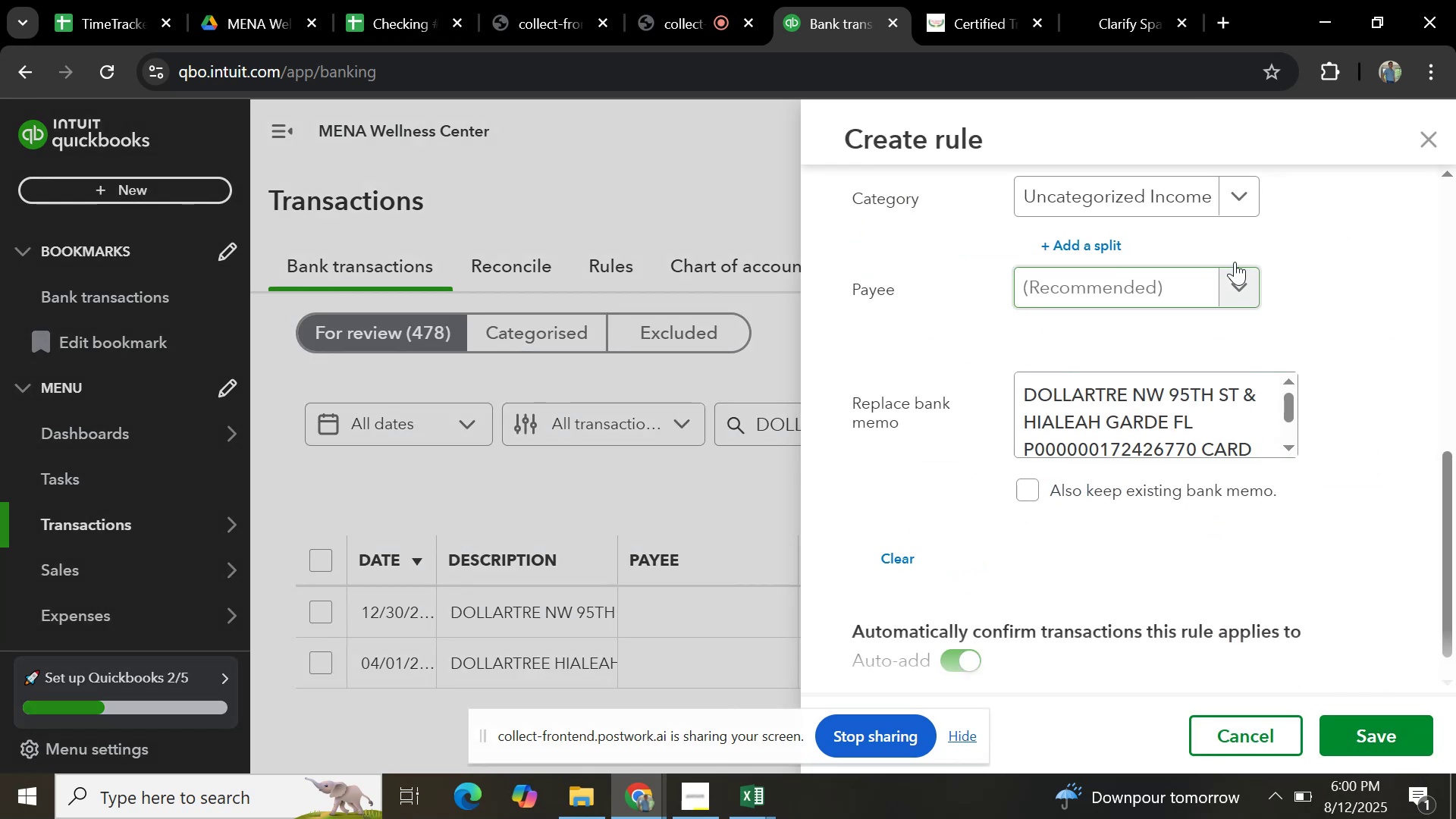 
left_click([1240, 193])
 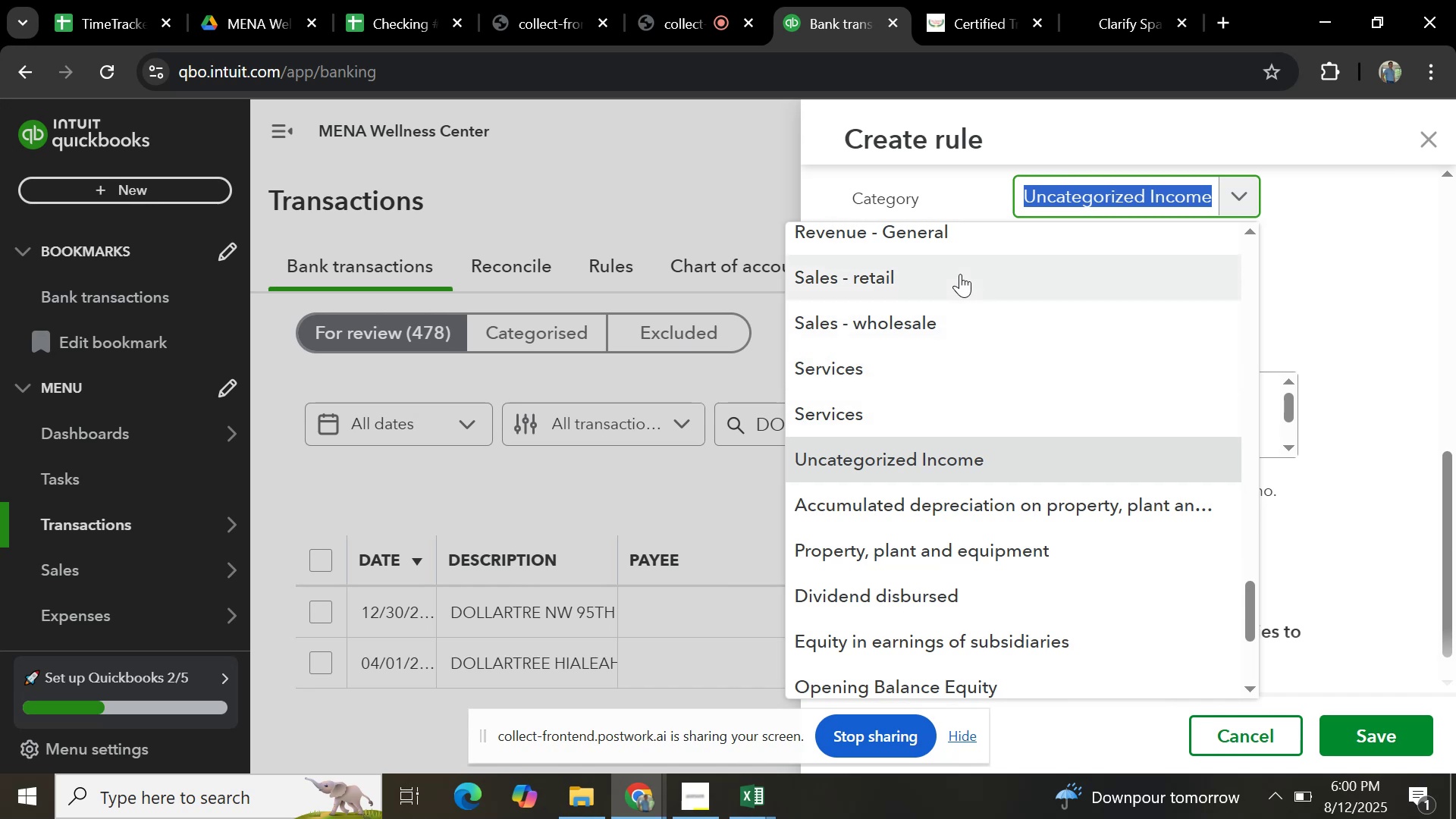 
left_click([960, 274])
 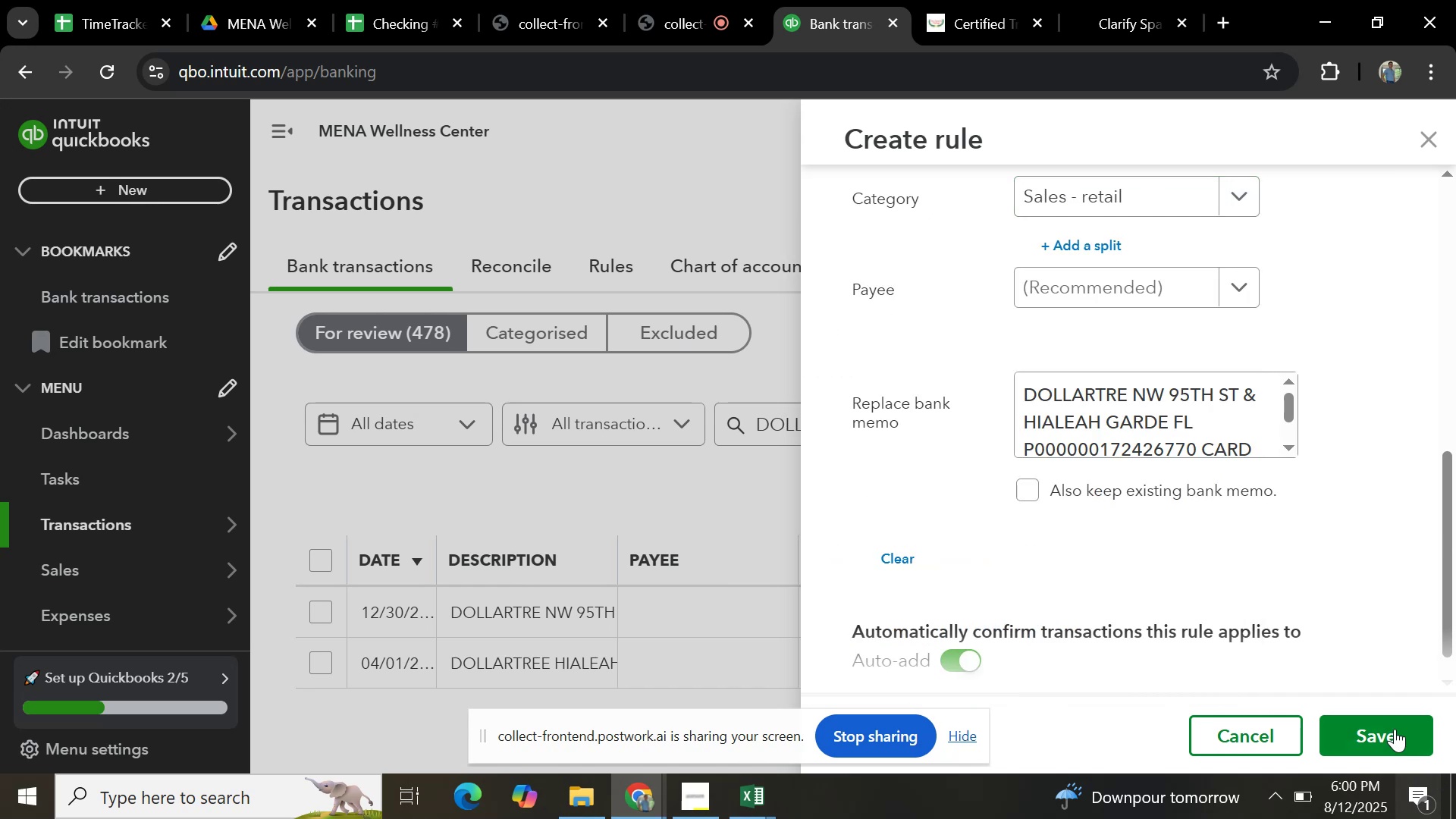 
left_click([1392, 724])
 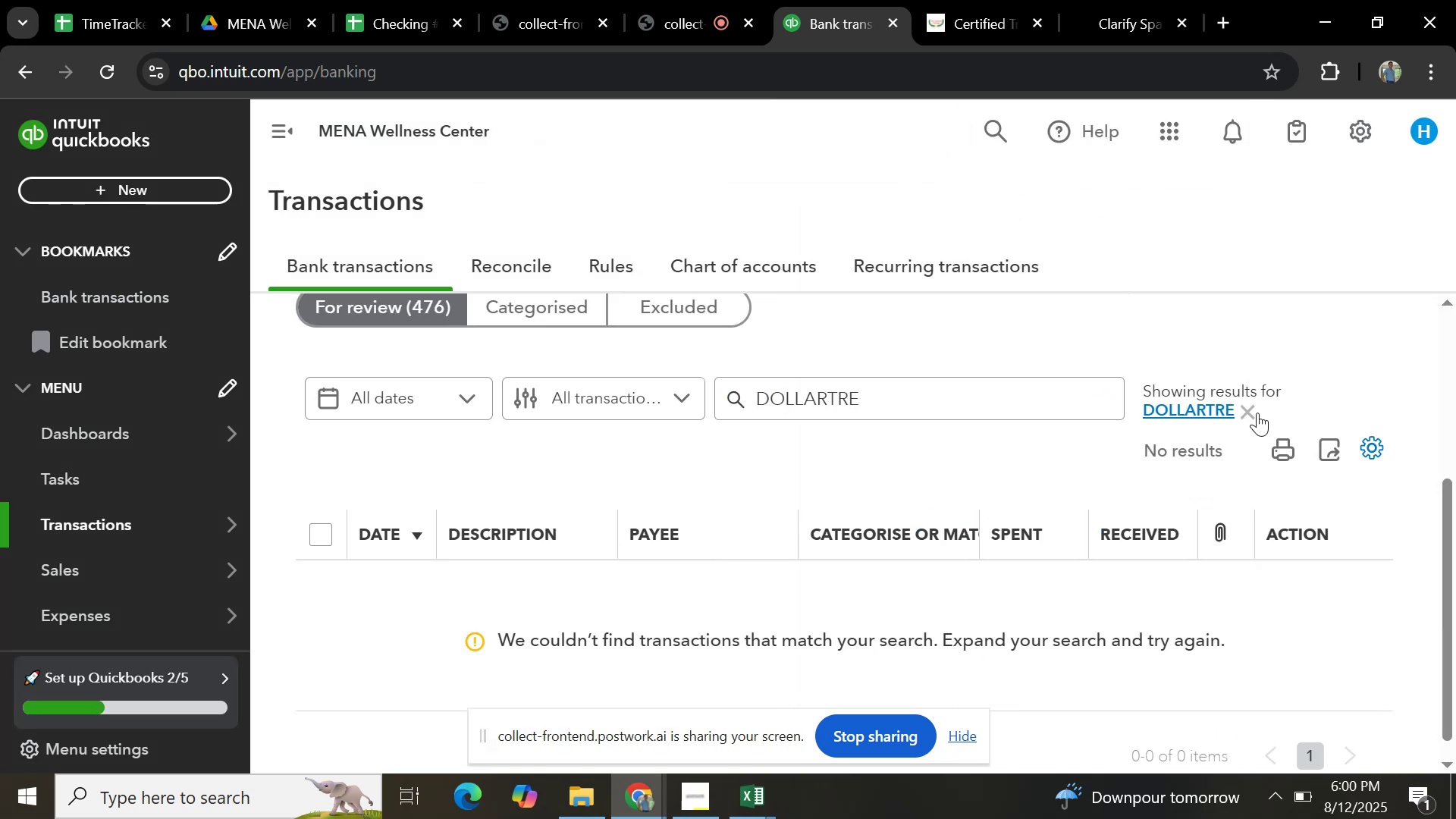 
wait(5.32)
 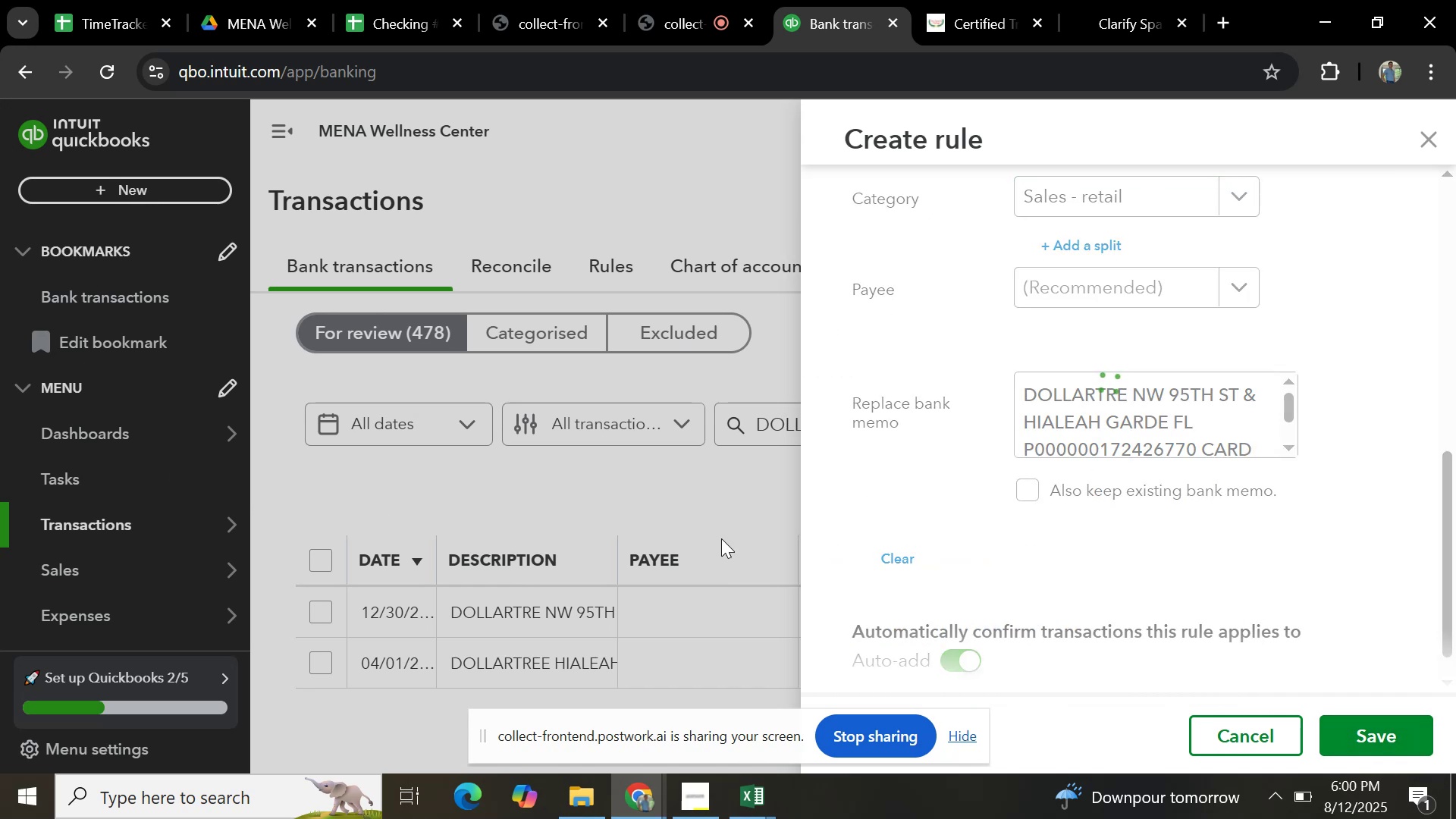 
scroll: coordinate [529, 560], scroll_direction: down, amount: 2.0
 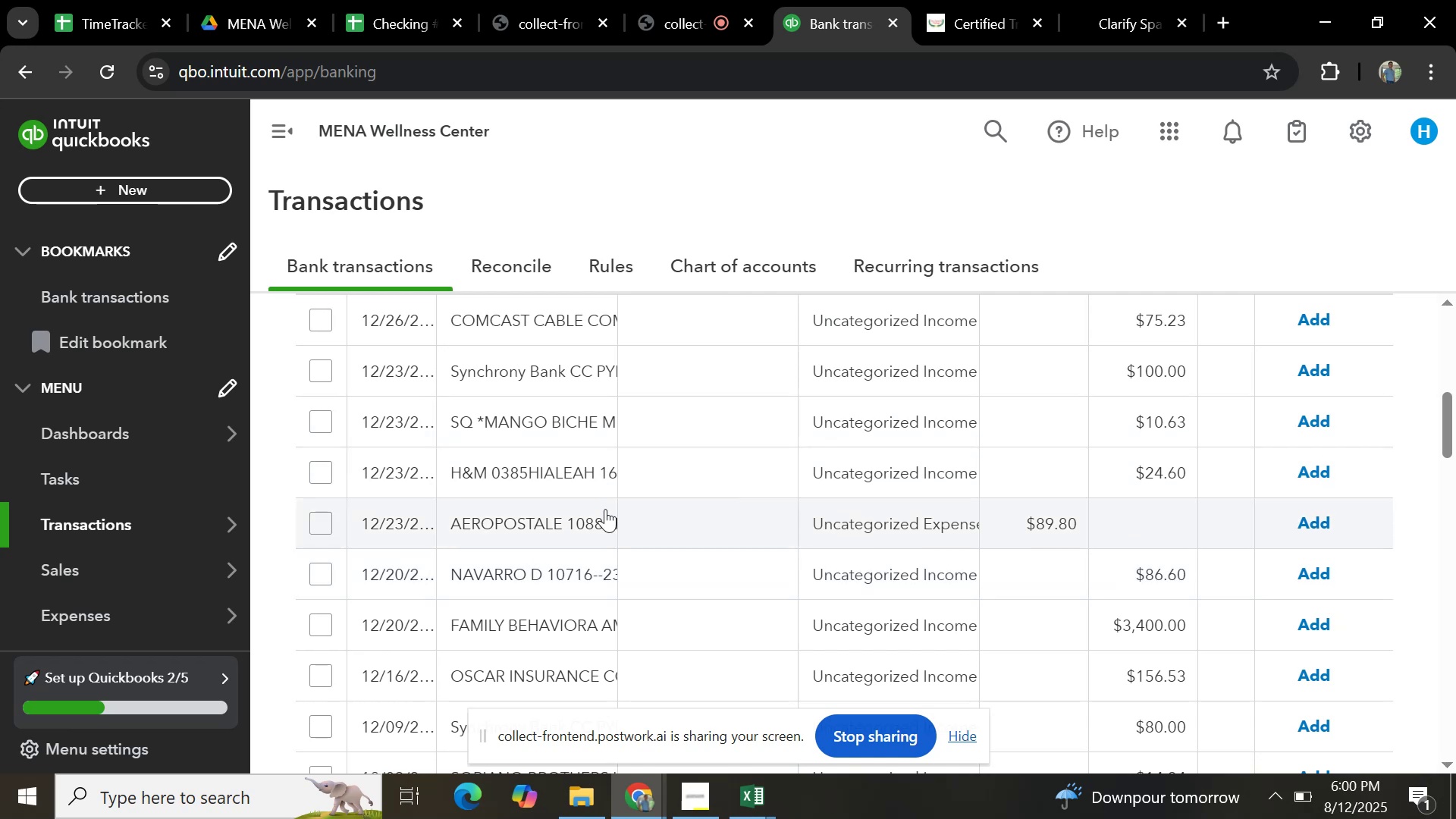 
scroll: coordinate [600, 560], scroll_direction: up, amount: 6.0
 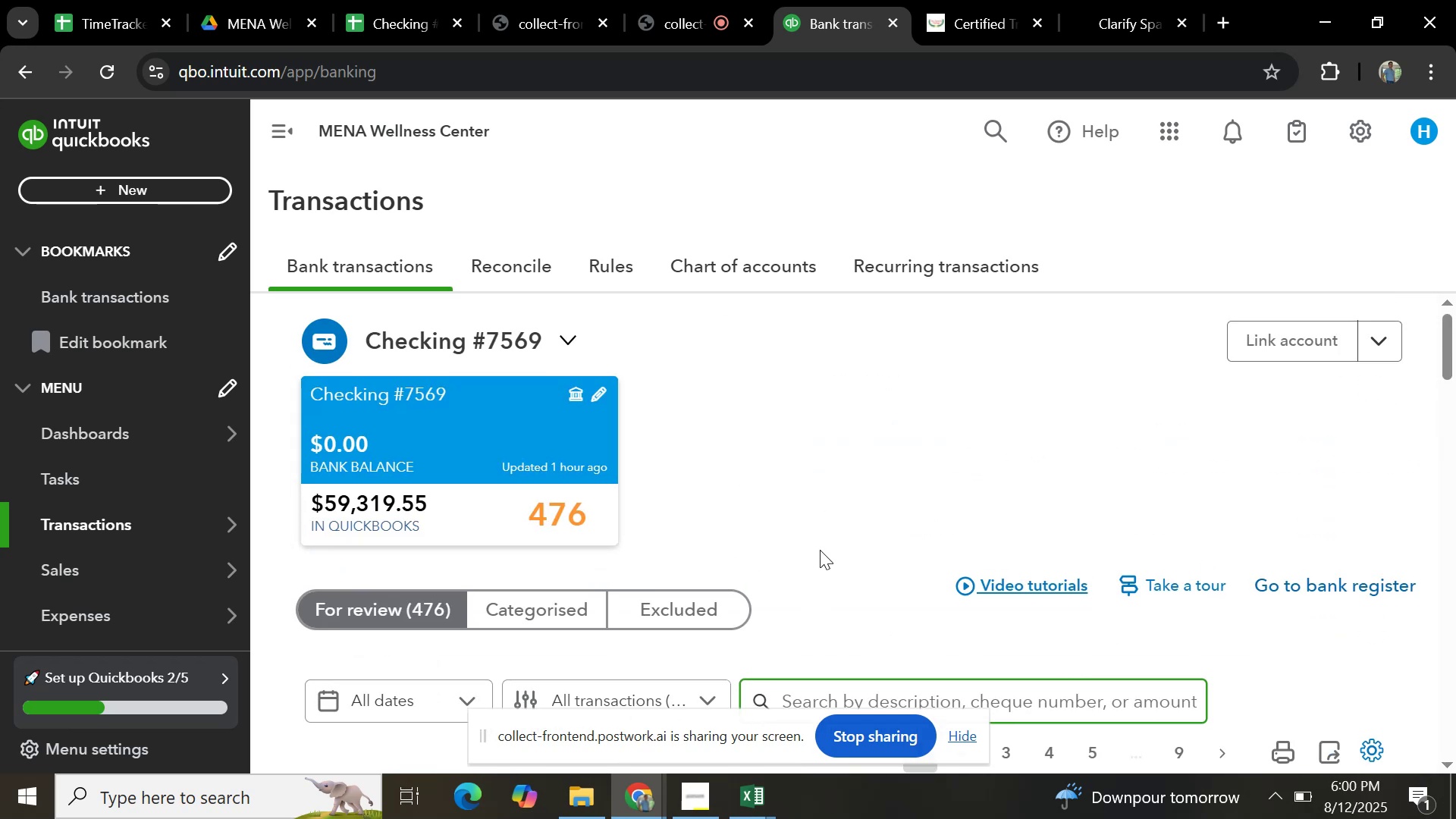 
scroll: coordinate [817, 551], scroll_direction: down, amount: 1.0
 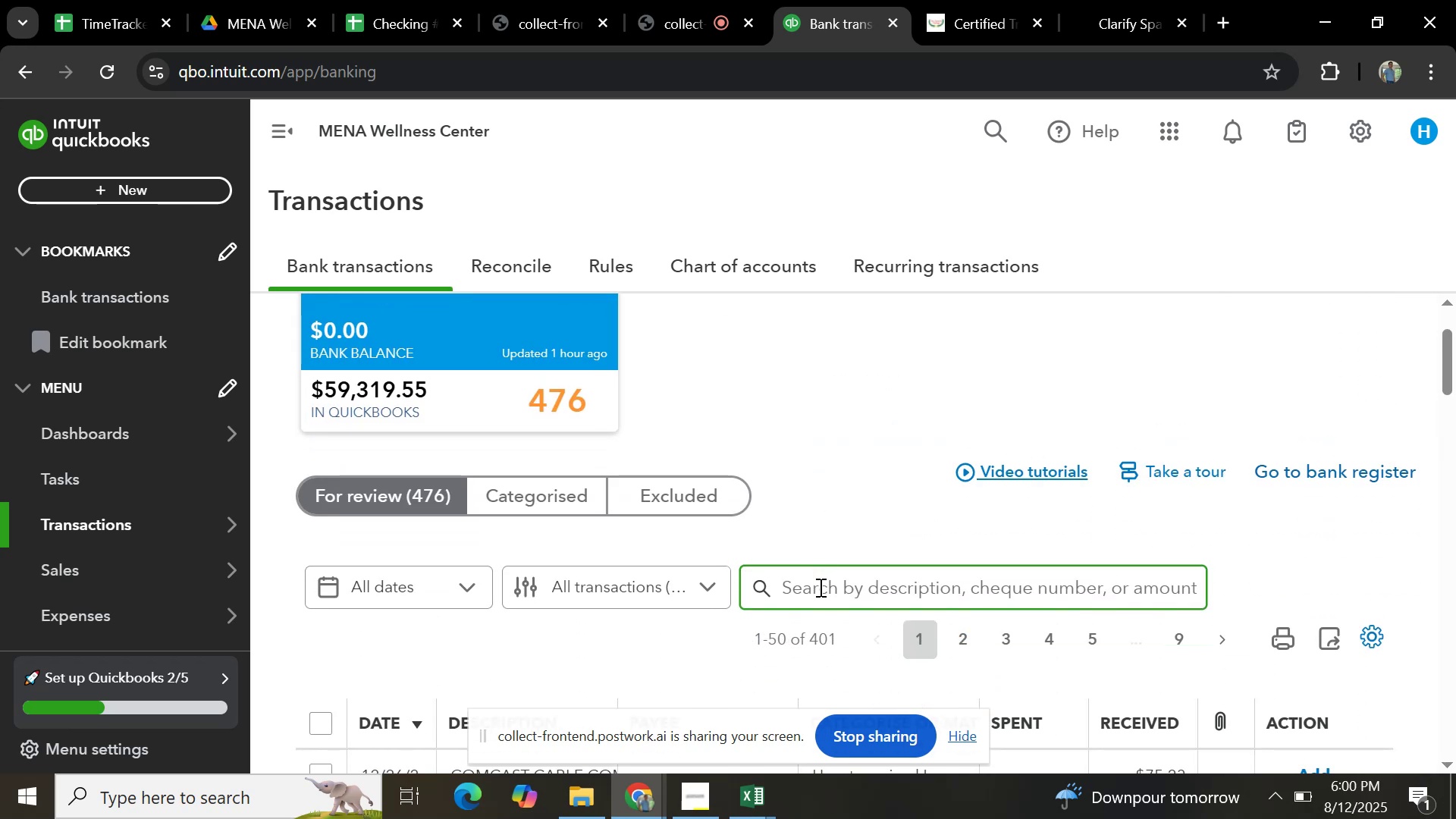 
type(navarro)
 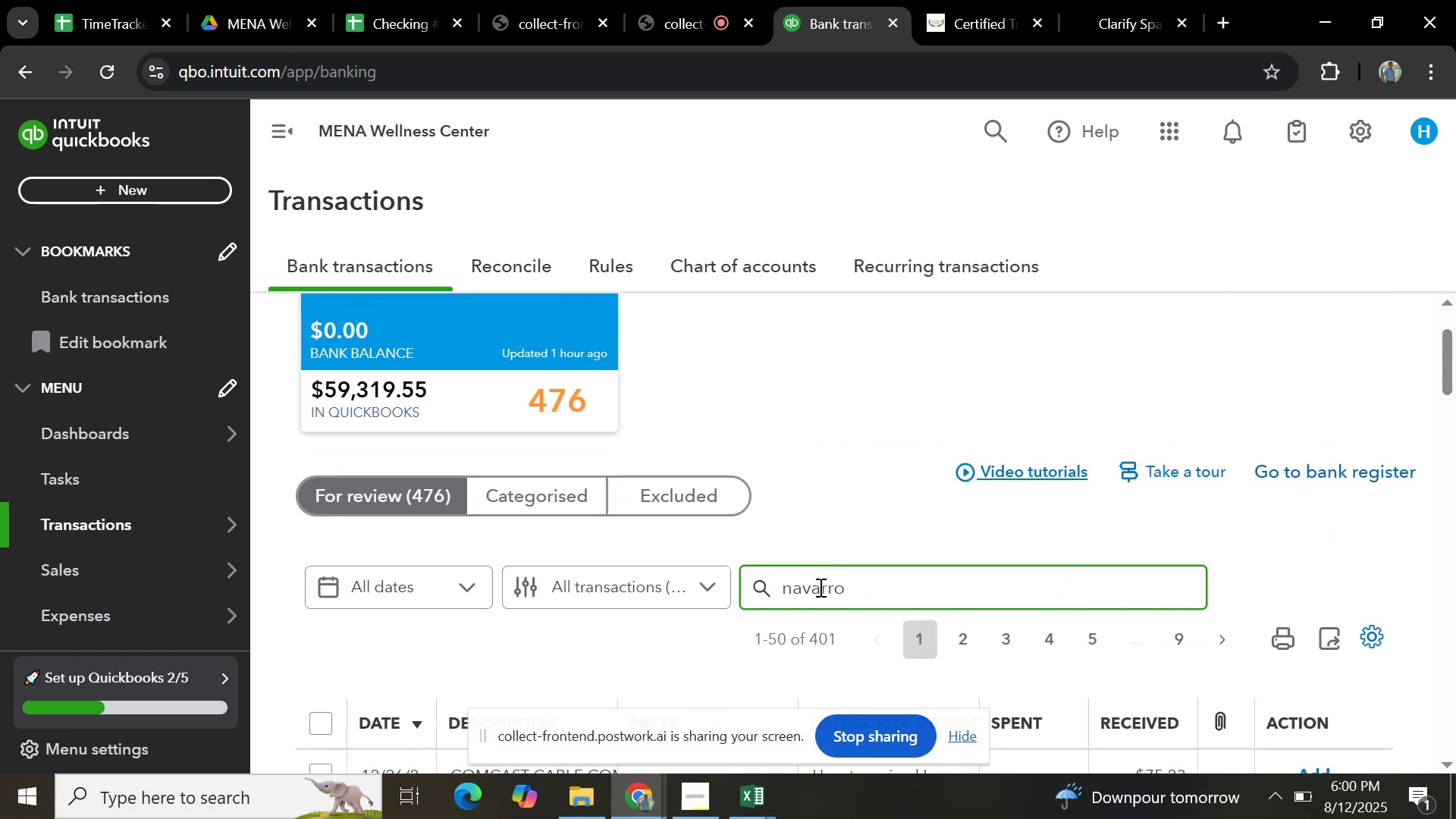 
key(Enter)
 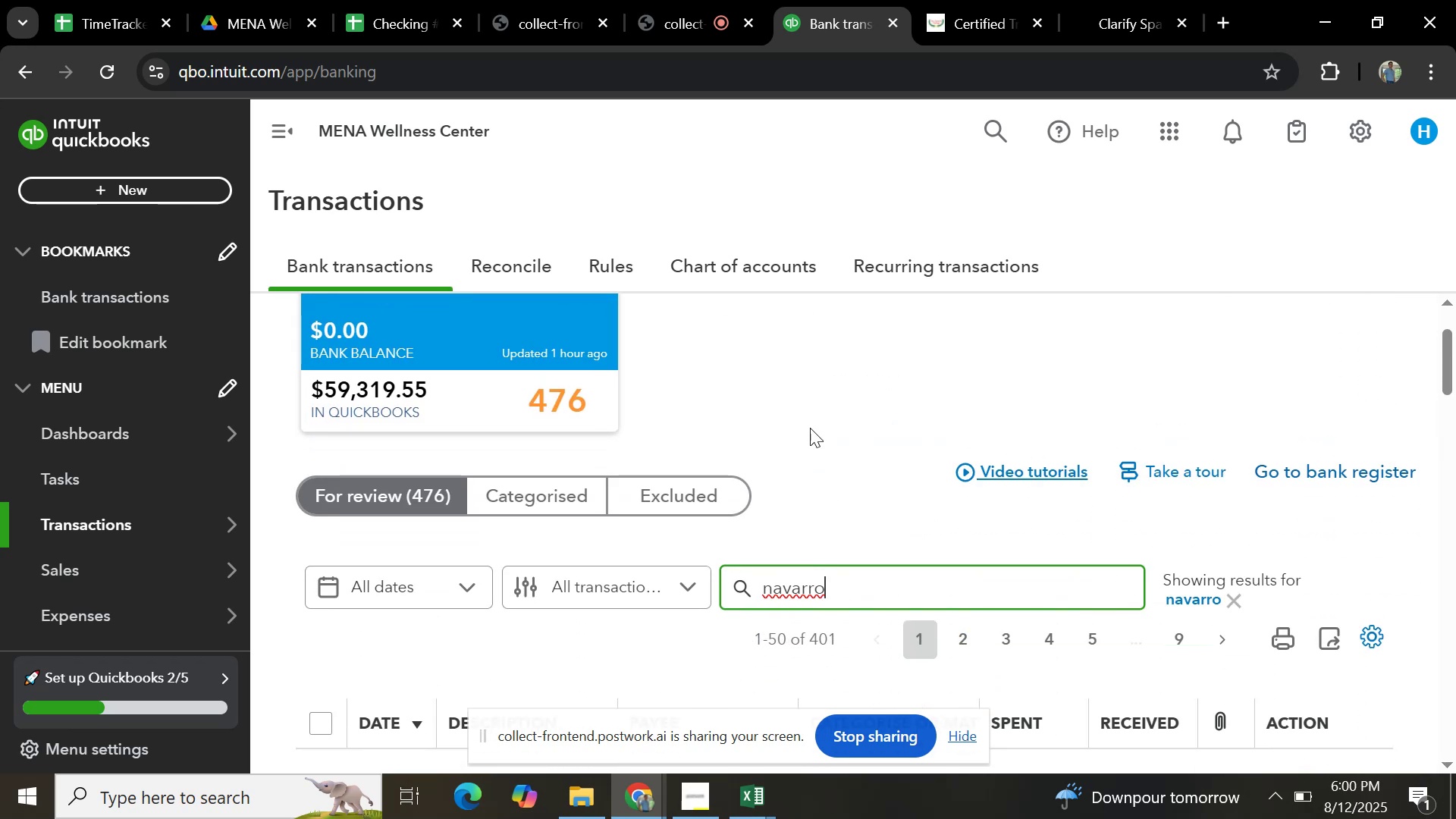 
scroll: coordinate [700, 484], scroll_direction: down, amount: 5.0
 